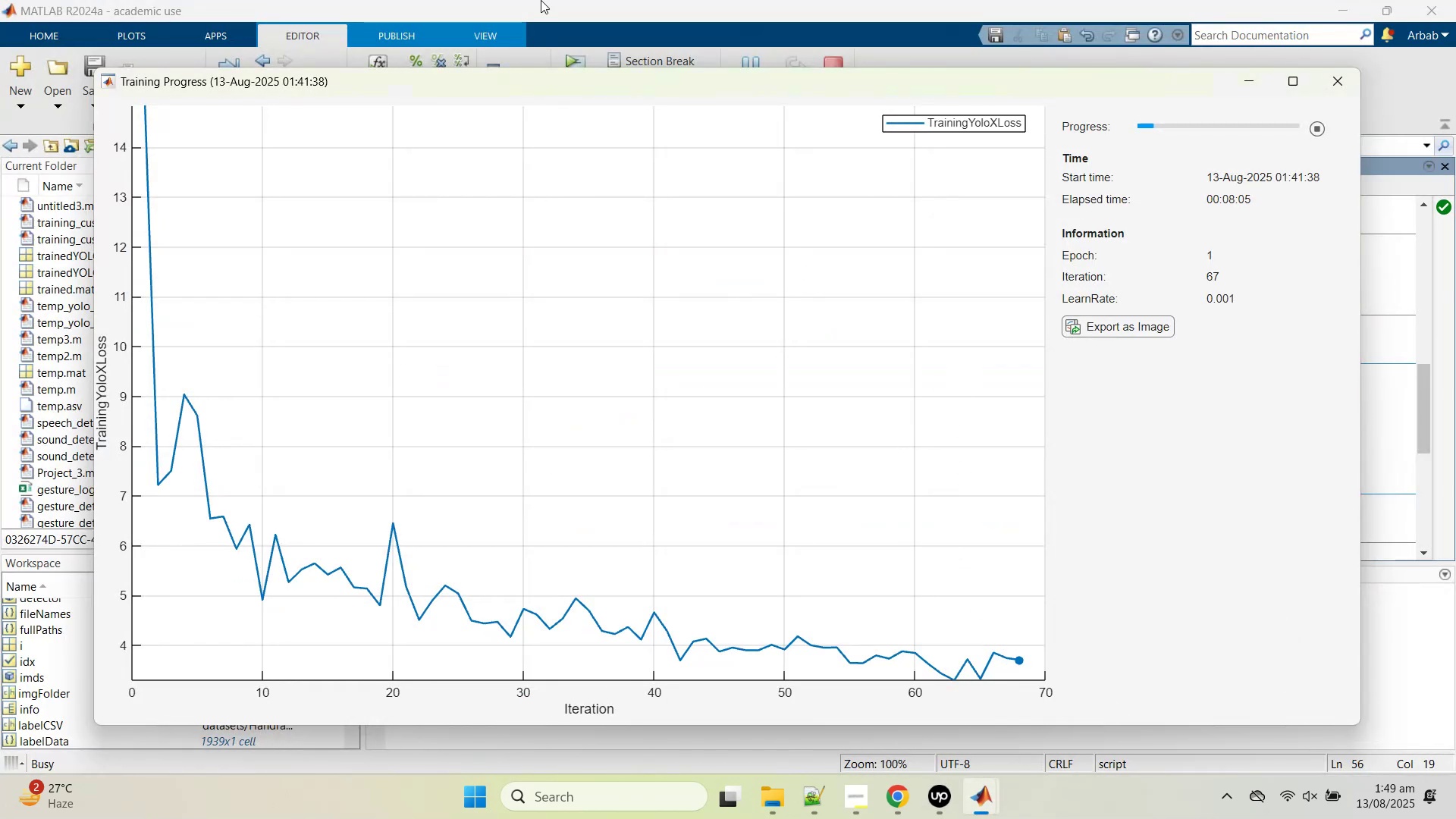 
wait(6.47)
 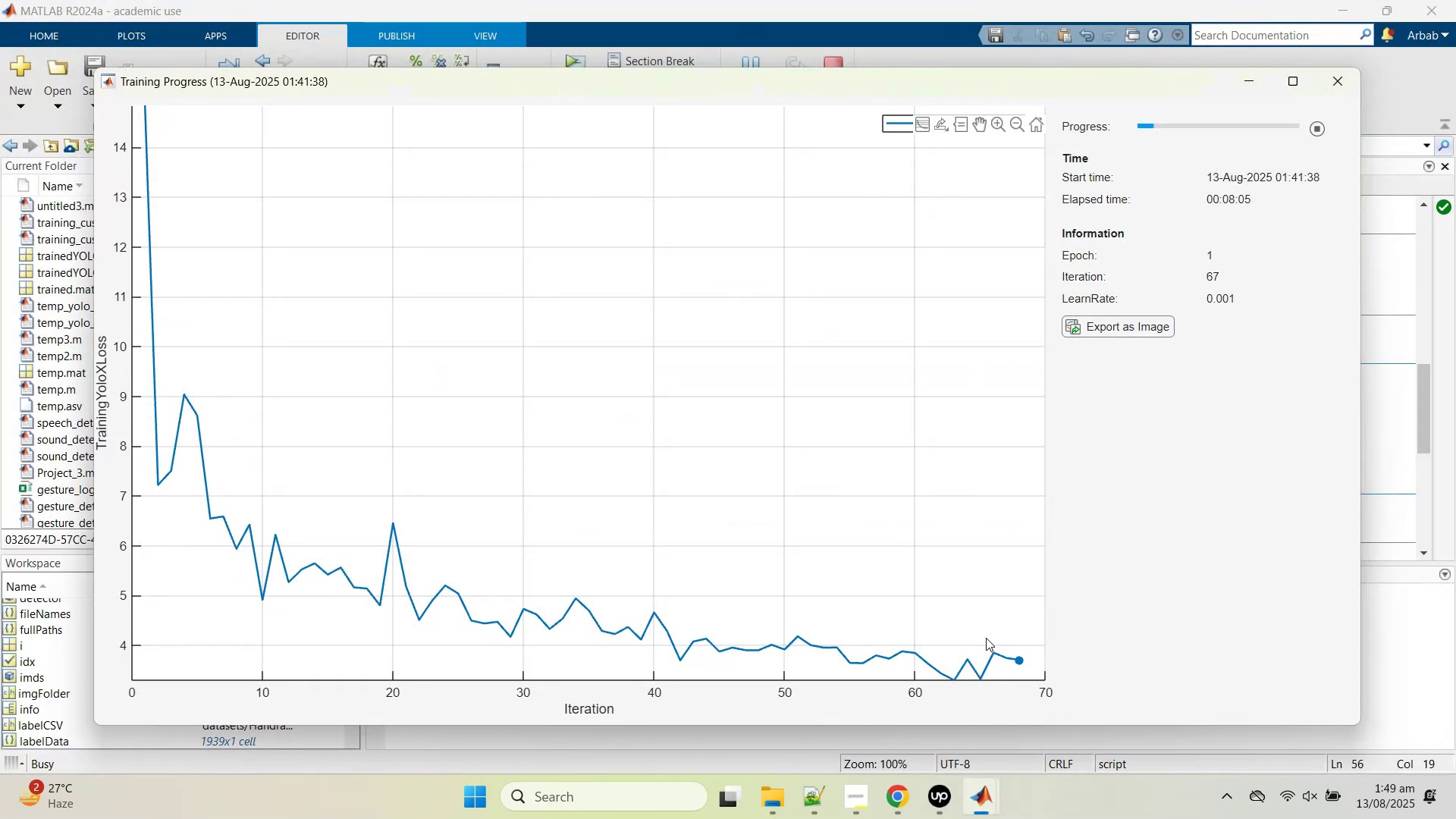 
left_click([819, 814])
 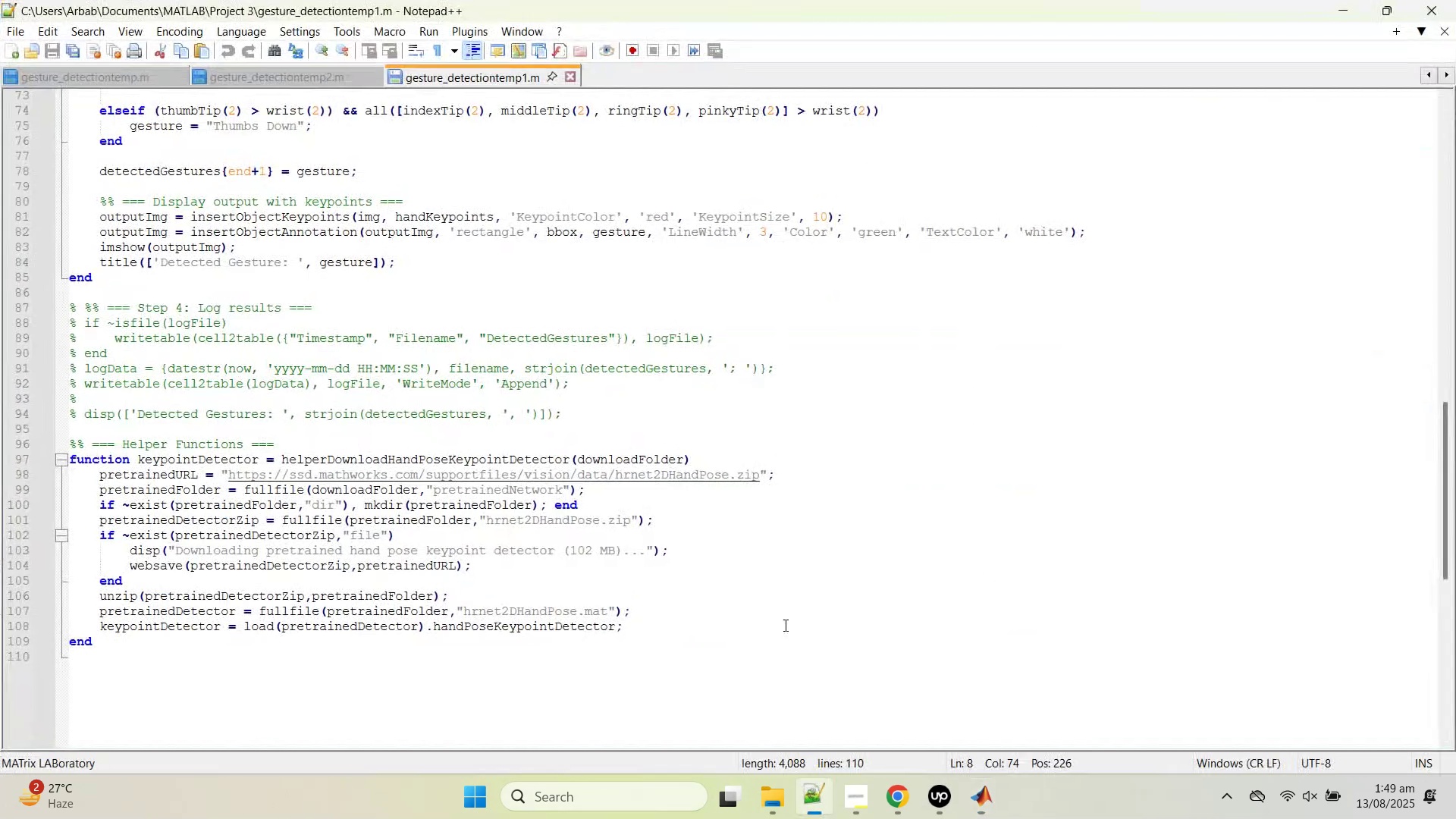 
scroll: coordinate [624, 302], scroll_direction: up, amount: 38.0
 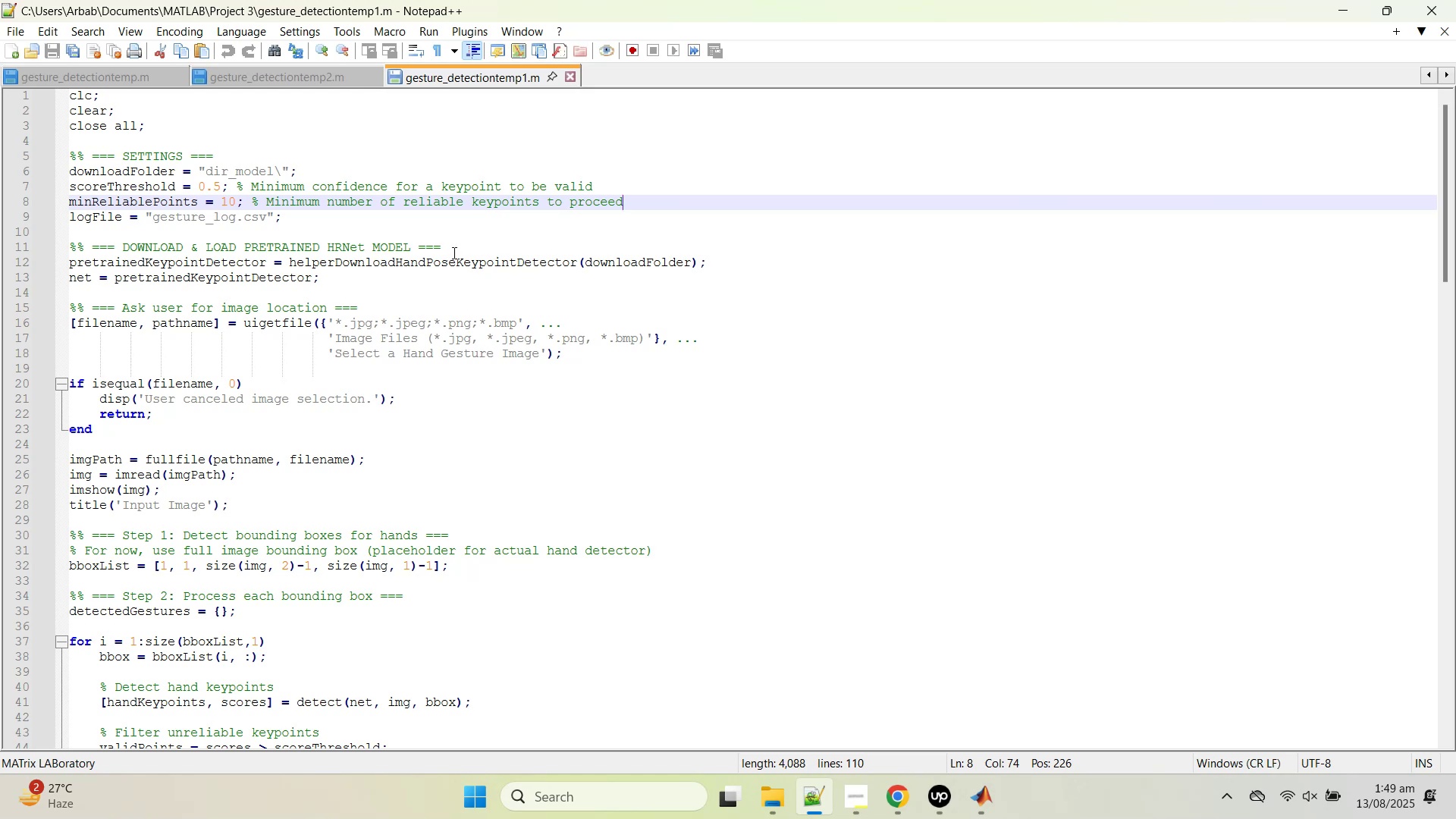 
left_click([466, 239])
 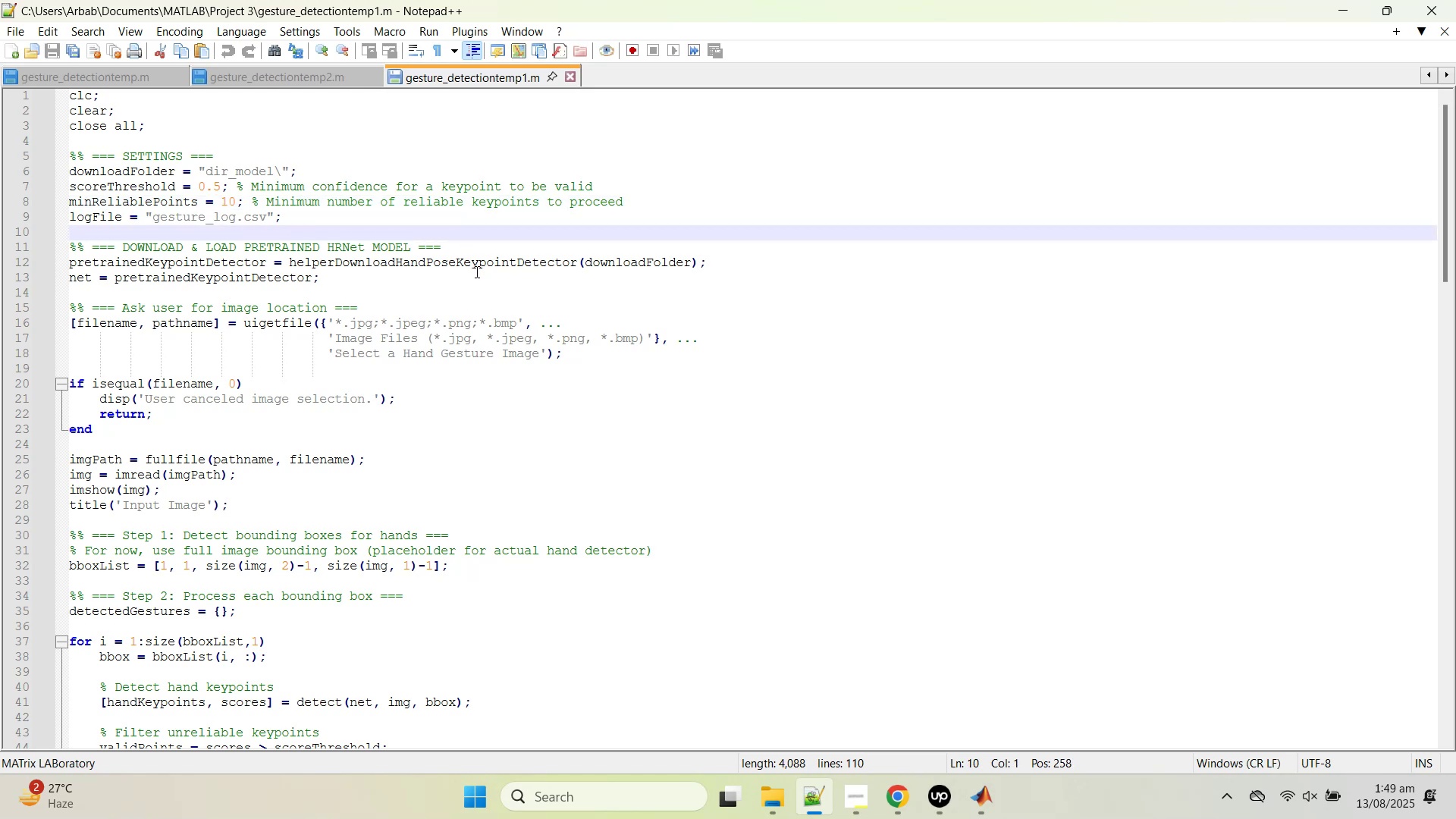 
hold_key(key=ControlLeft, duration=0.48)
 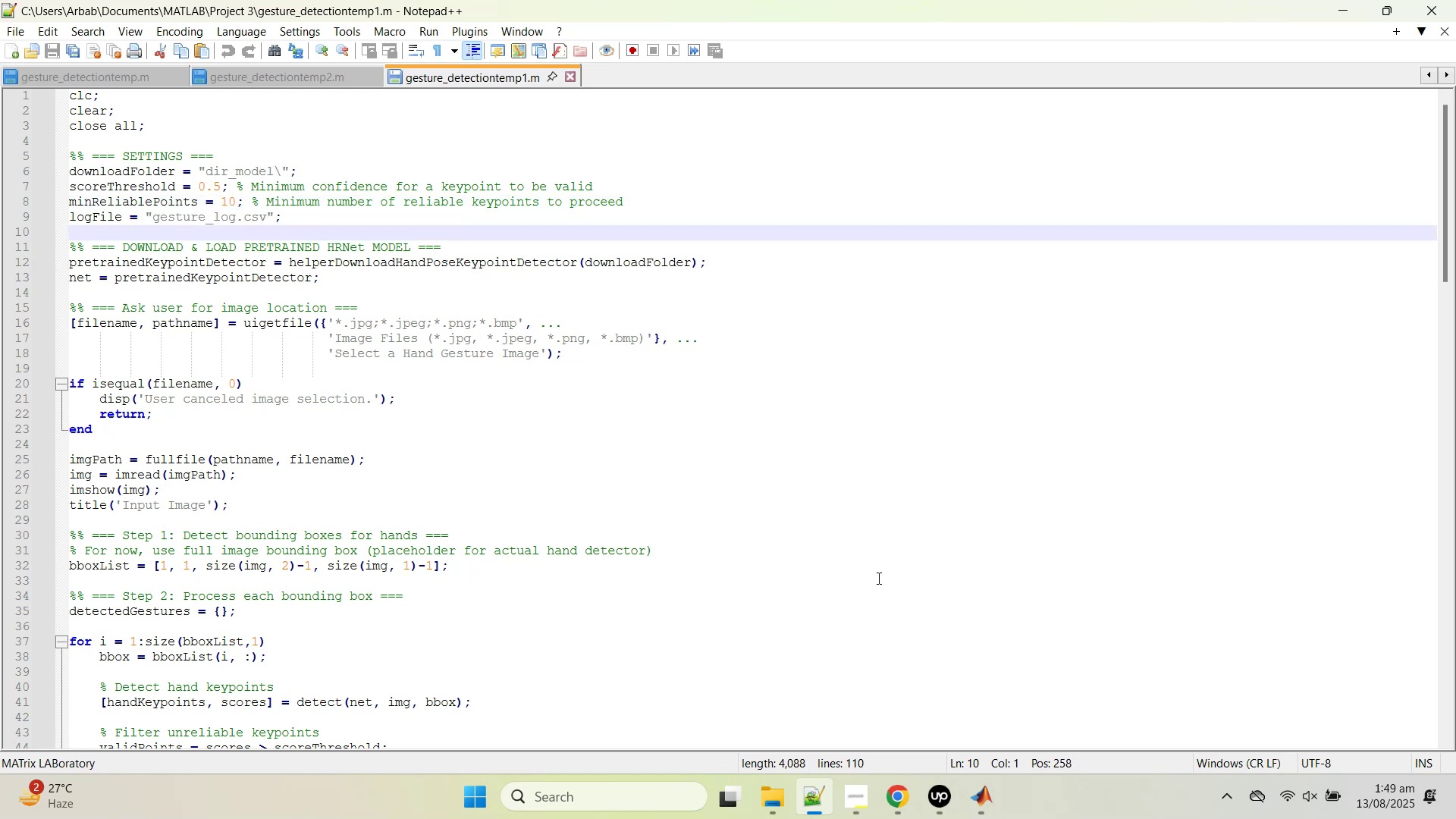 
key(Control+A)
 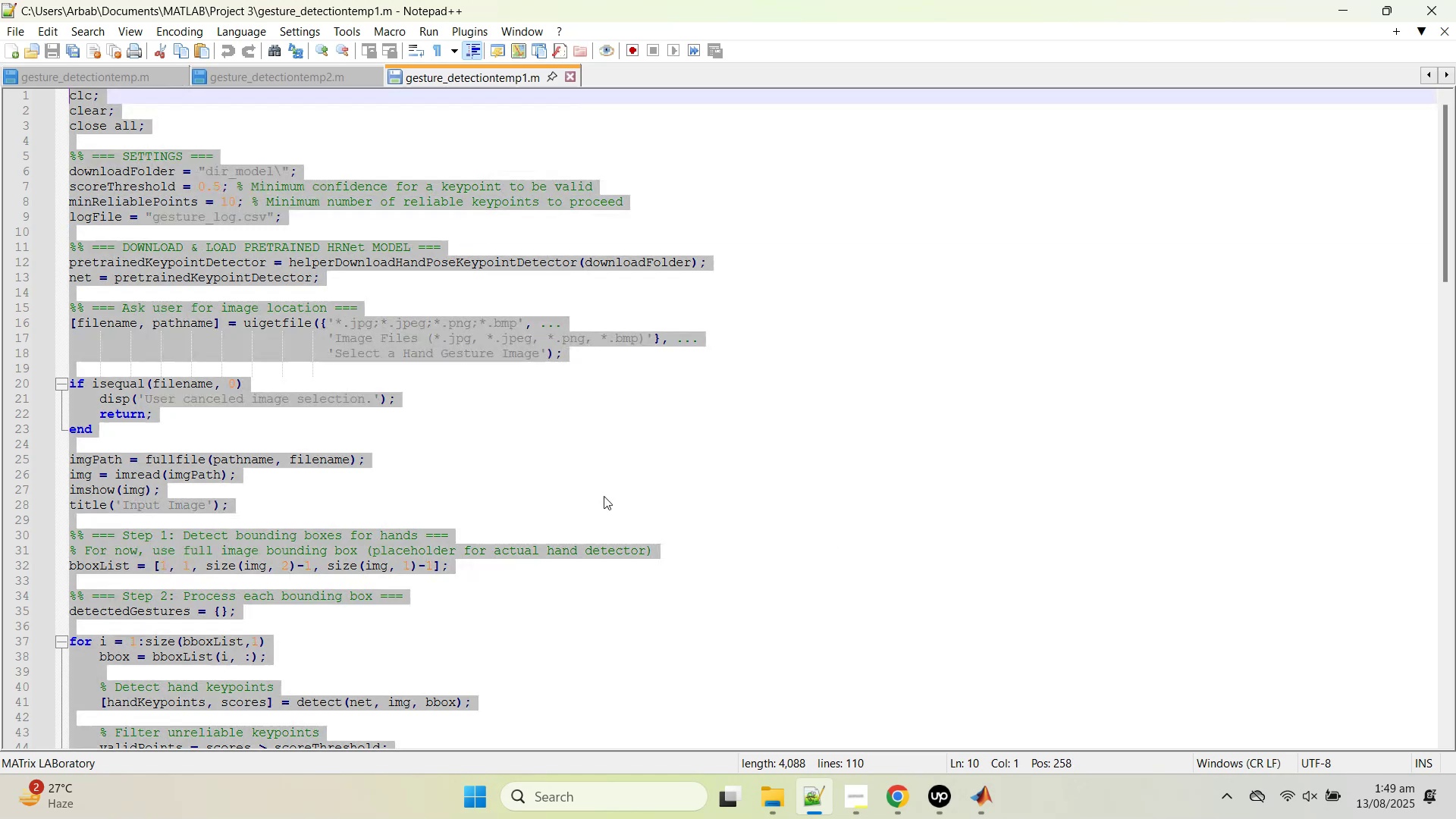 
key(Control+C)
 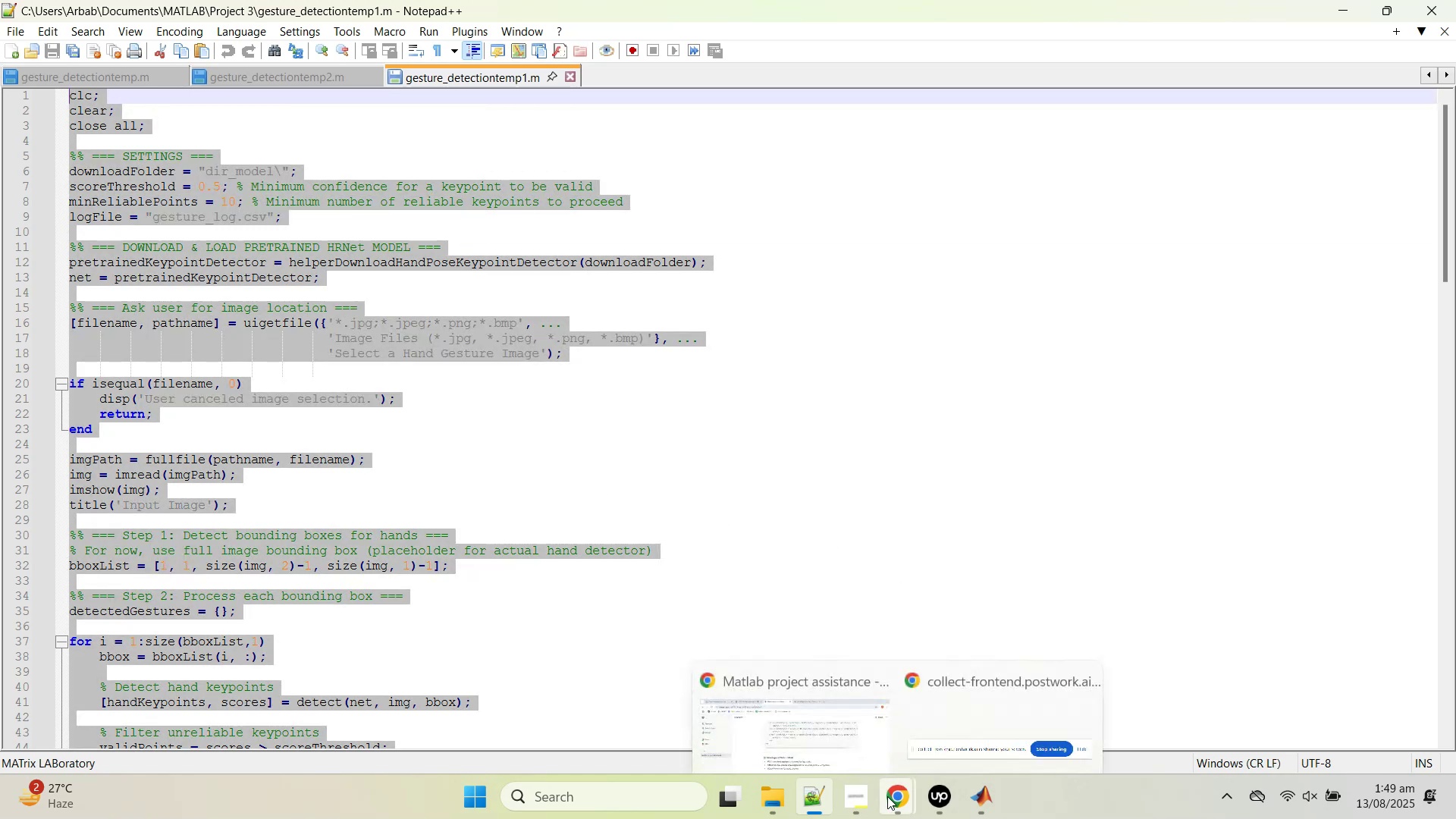 
left_click([781, 698])
 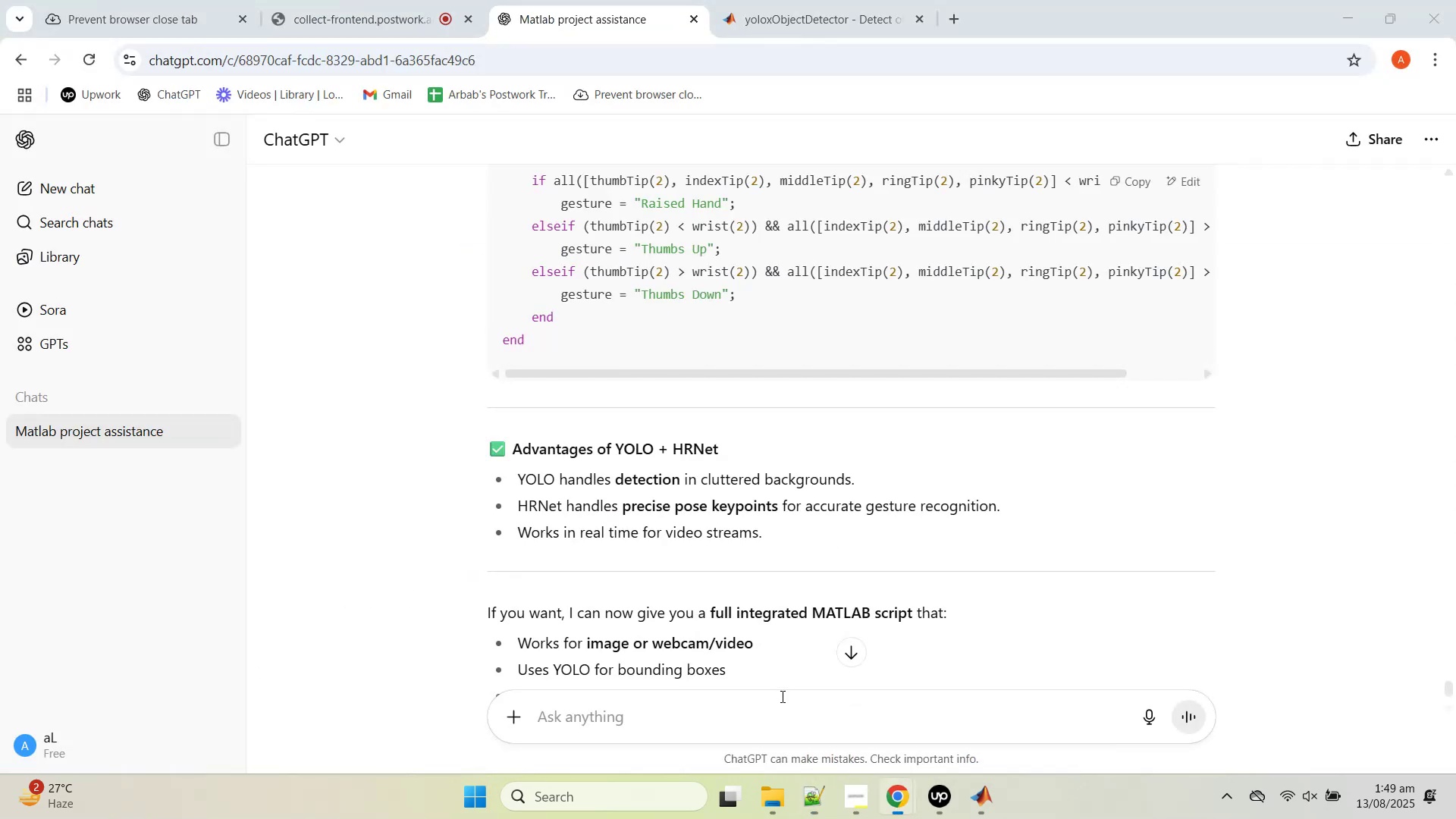 
scroll: coordinate [649, 409], scroll_direction: up, amount: 21.0
 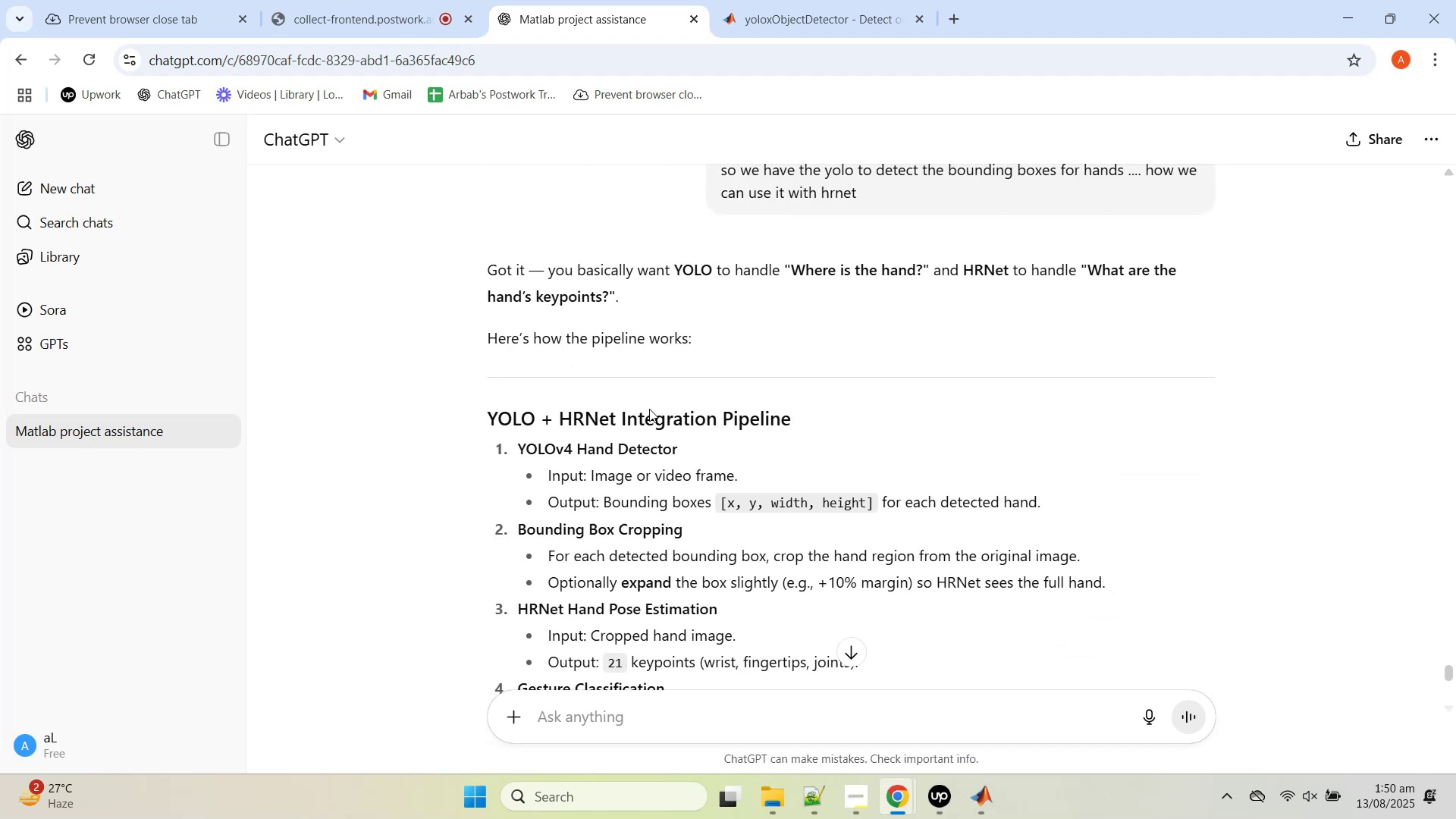 
scroll: coordinate [649, 409], scroll_direction: down, amount: 7.0
 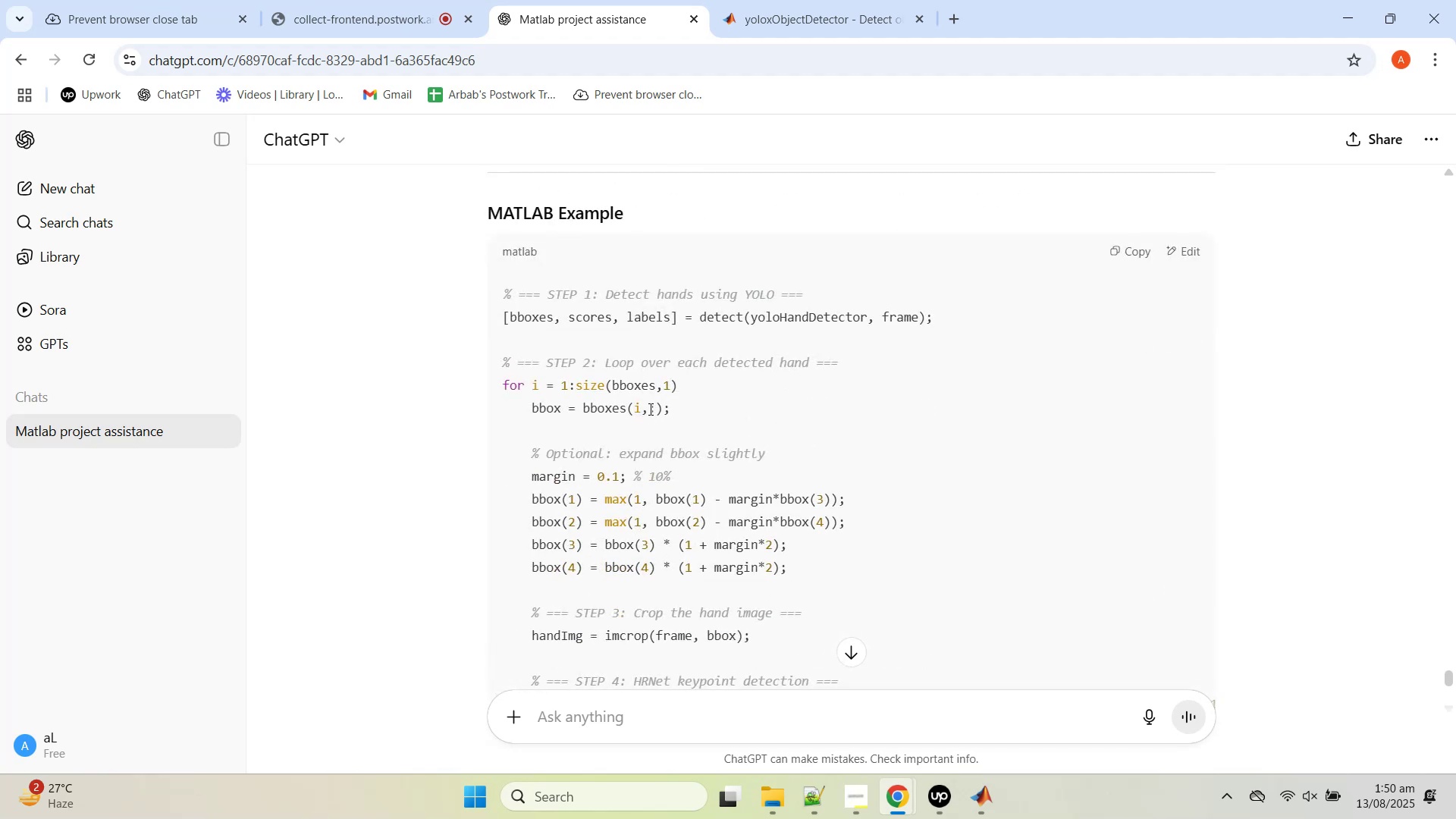 
wait(8.68)
 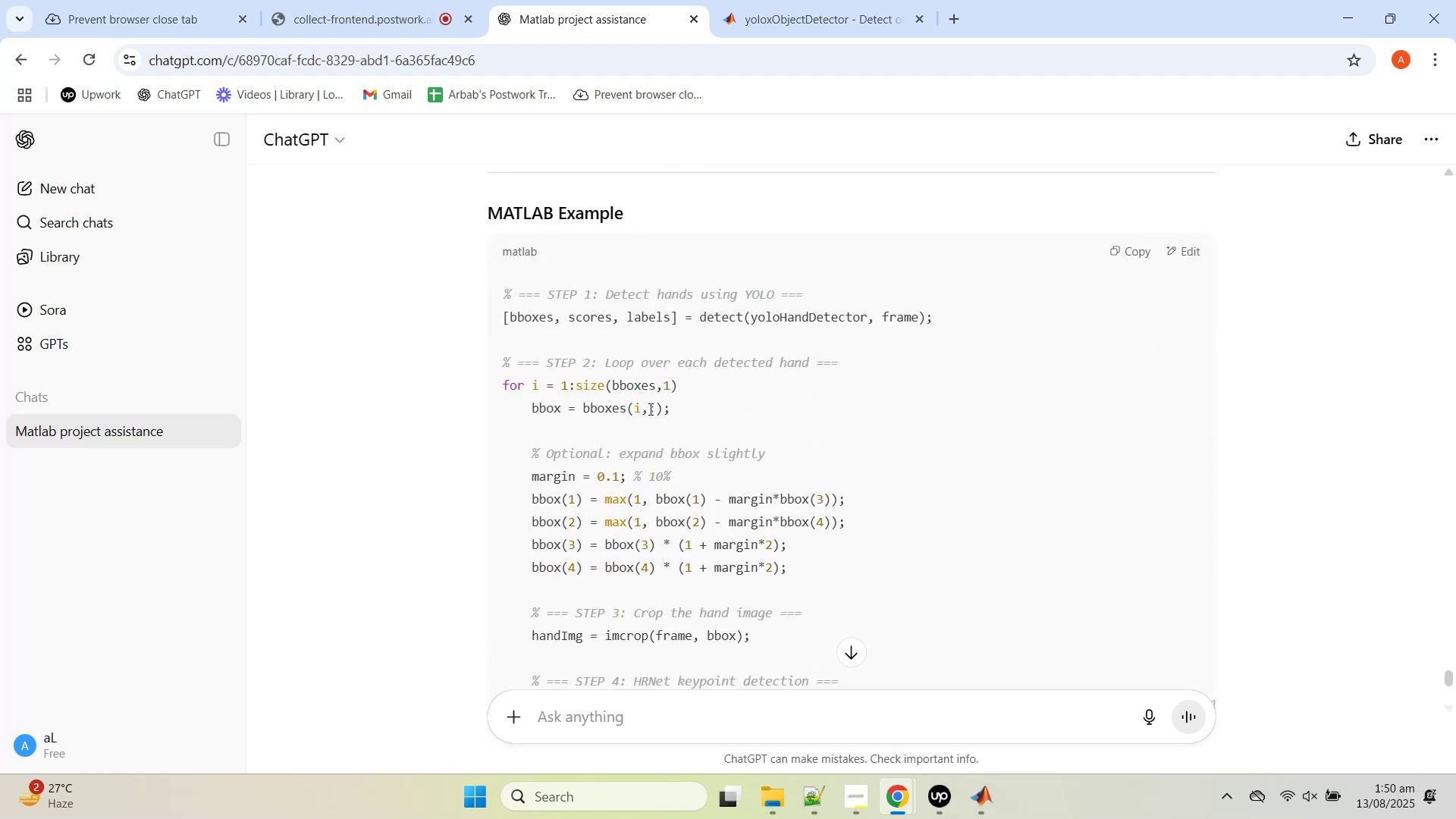 
scroll: coordinate [649, 409], scroll_direction: down, amount: 22.0
 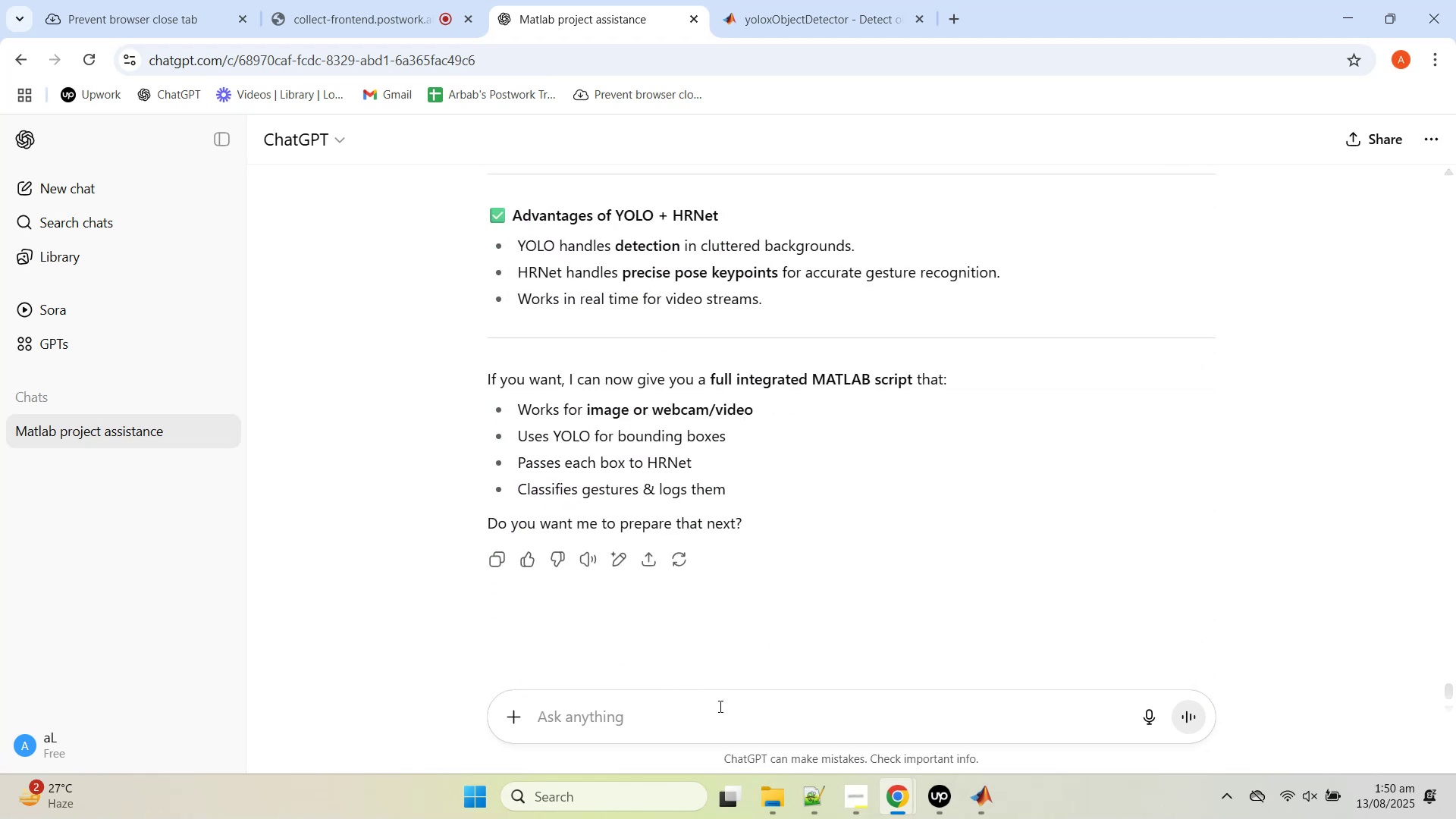 
left_click([727, 721])
 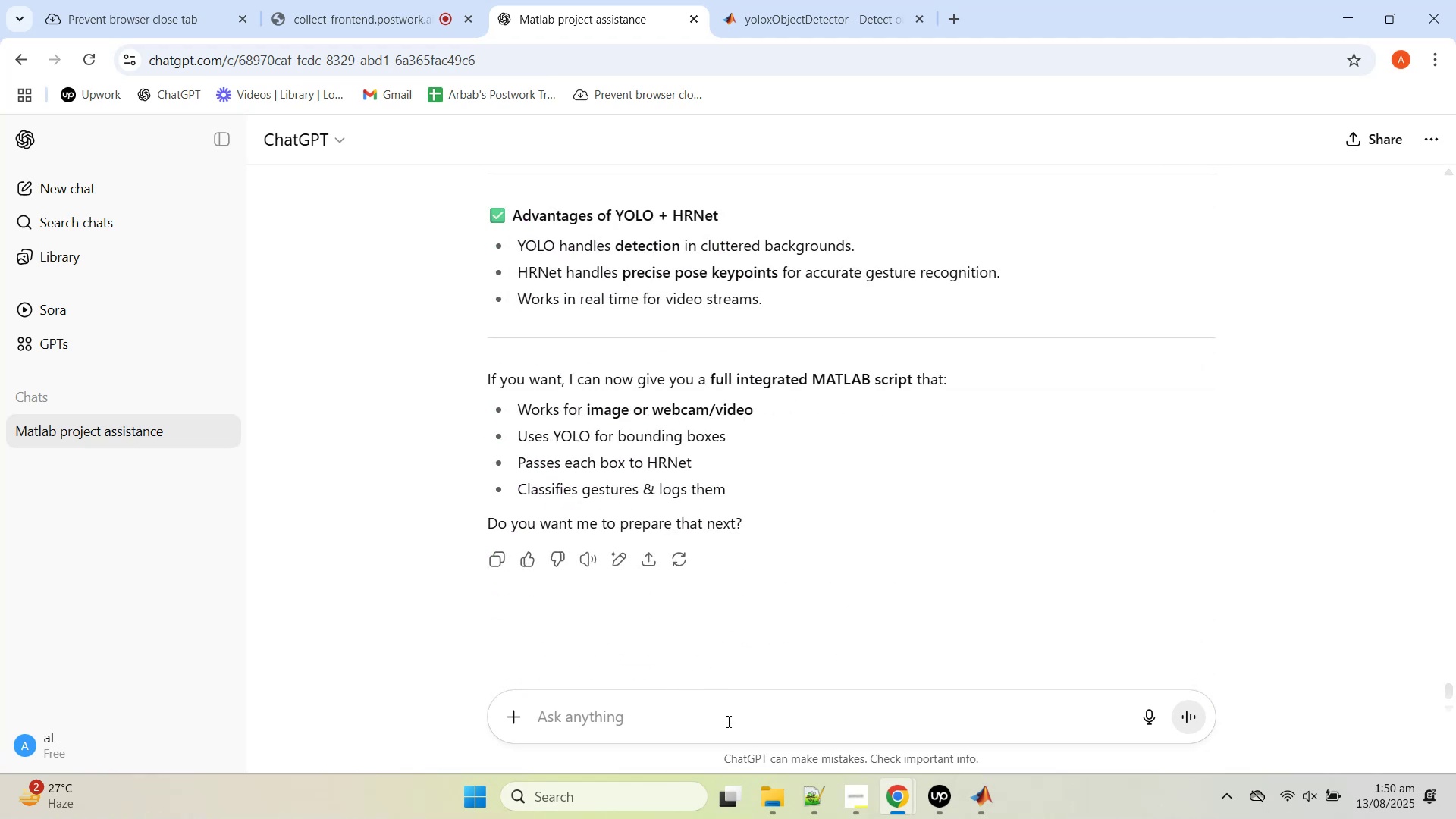 
left_click([727, 721])
 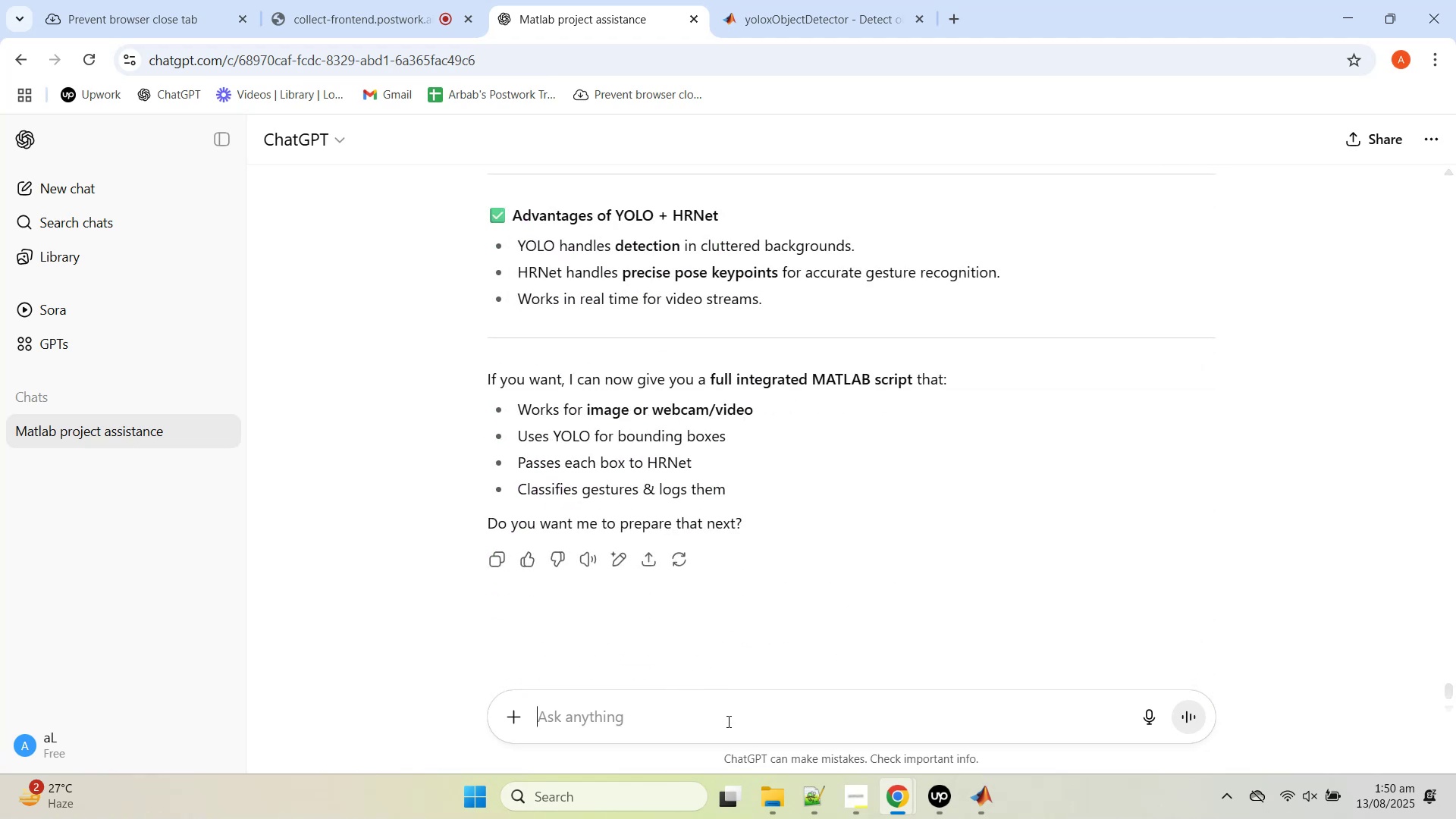 
type(please f)
key(Backspace)
type(go ahead and give me fullty )
key(Backspace)
key(Backspace)
key(Backspace)
type(y integrated script which should work with images as)
key(Backspace)
type(nd as )
key(Backspace)
key(Backspace)
type(lso with the )
 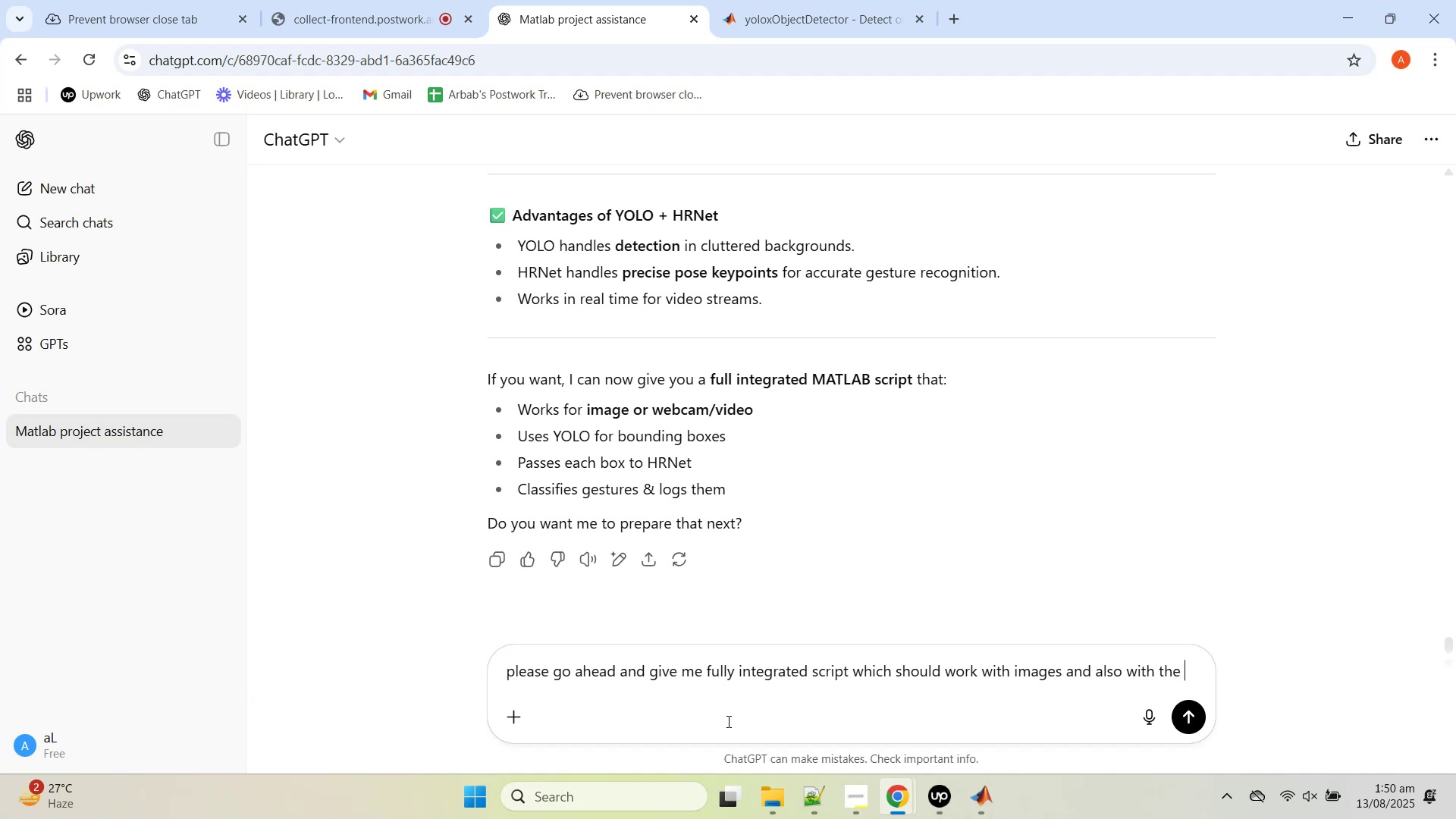 
type(webcam or video)
 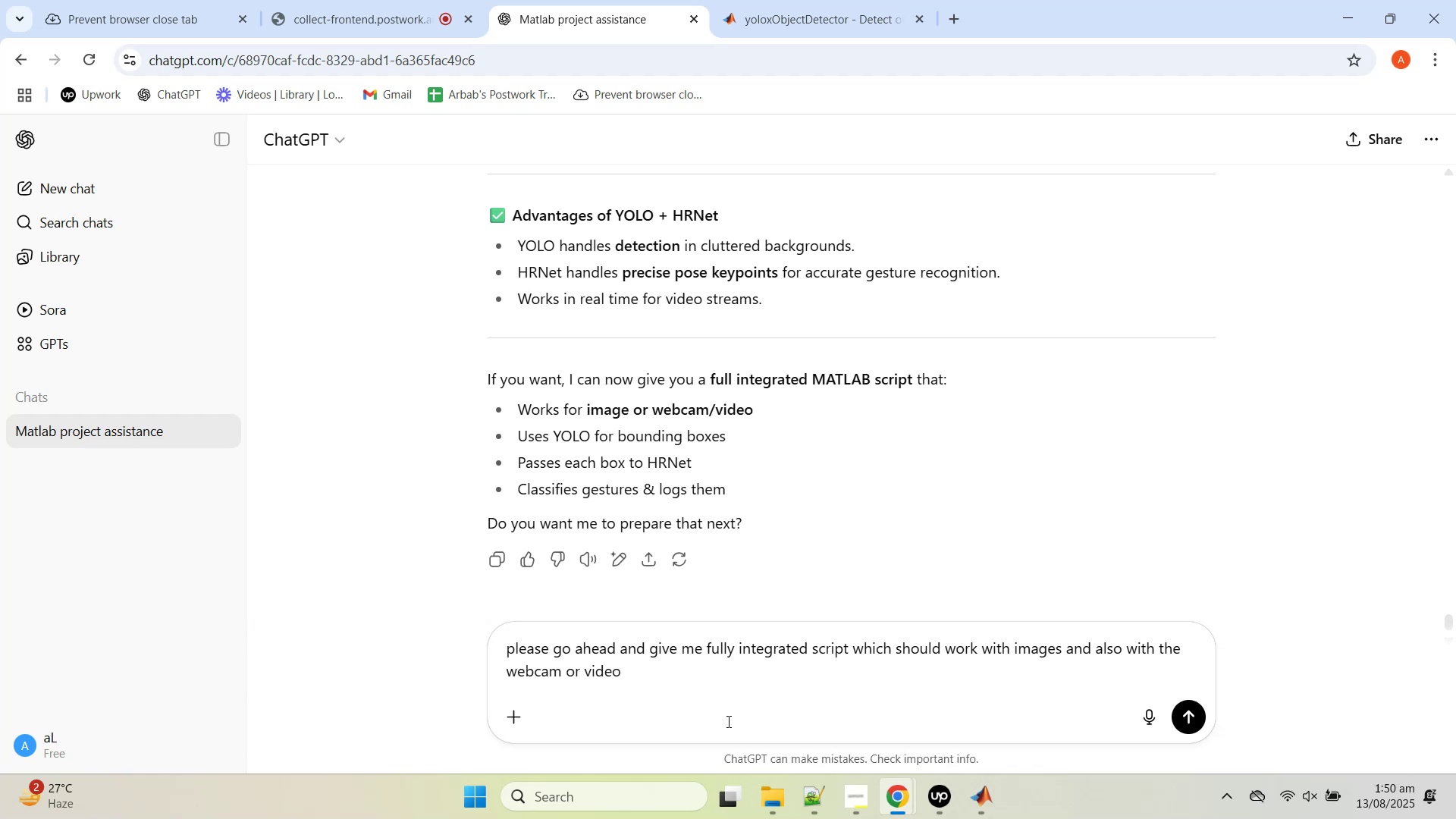 
key(Shift+Enter)
 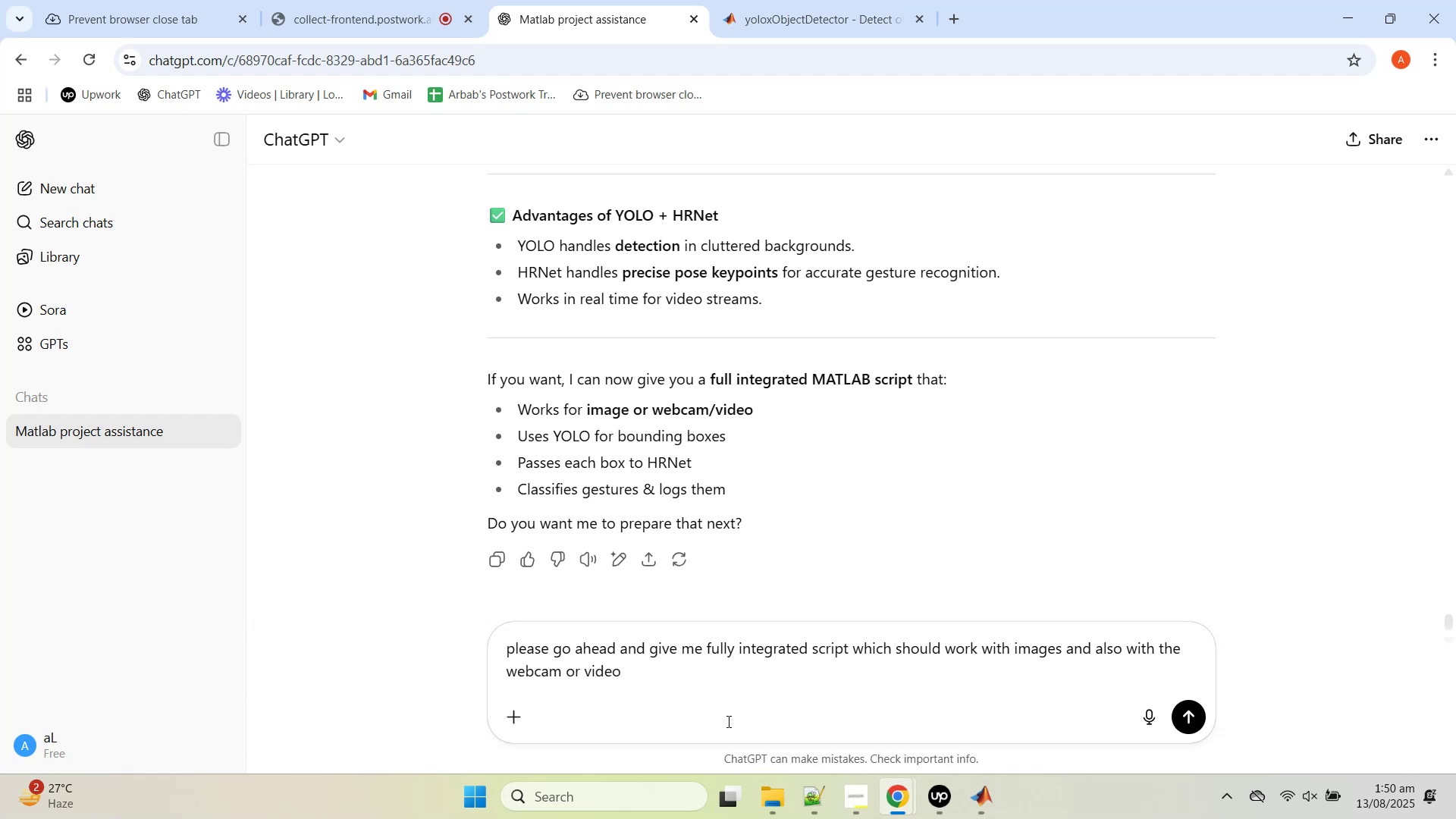 
key(Shift+Enter)
 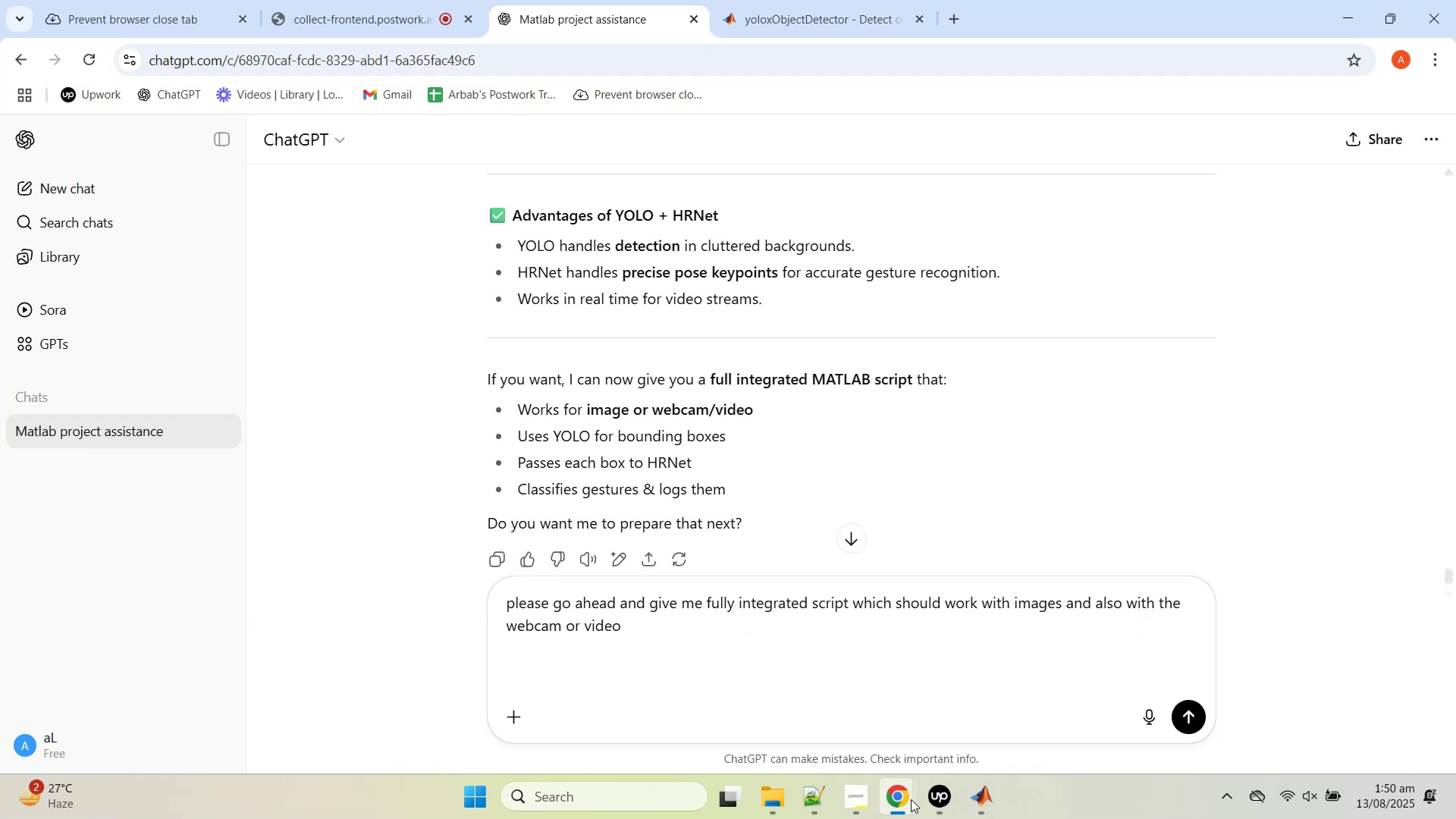 
left_click([984, 794])
 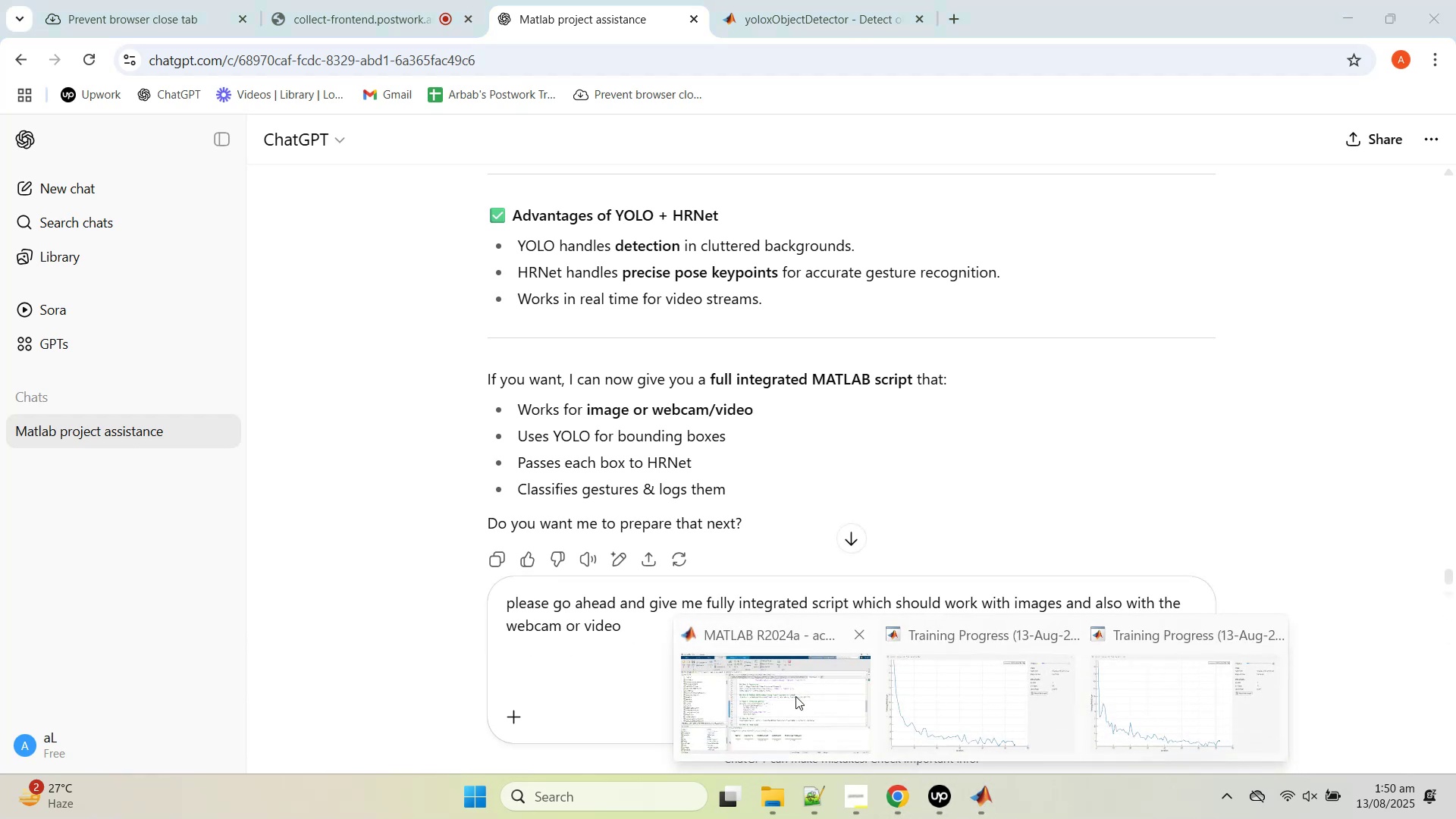 
left_click([795, 696])
 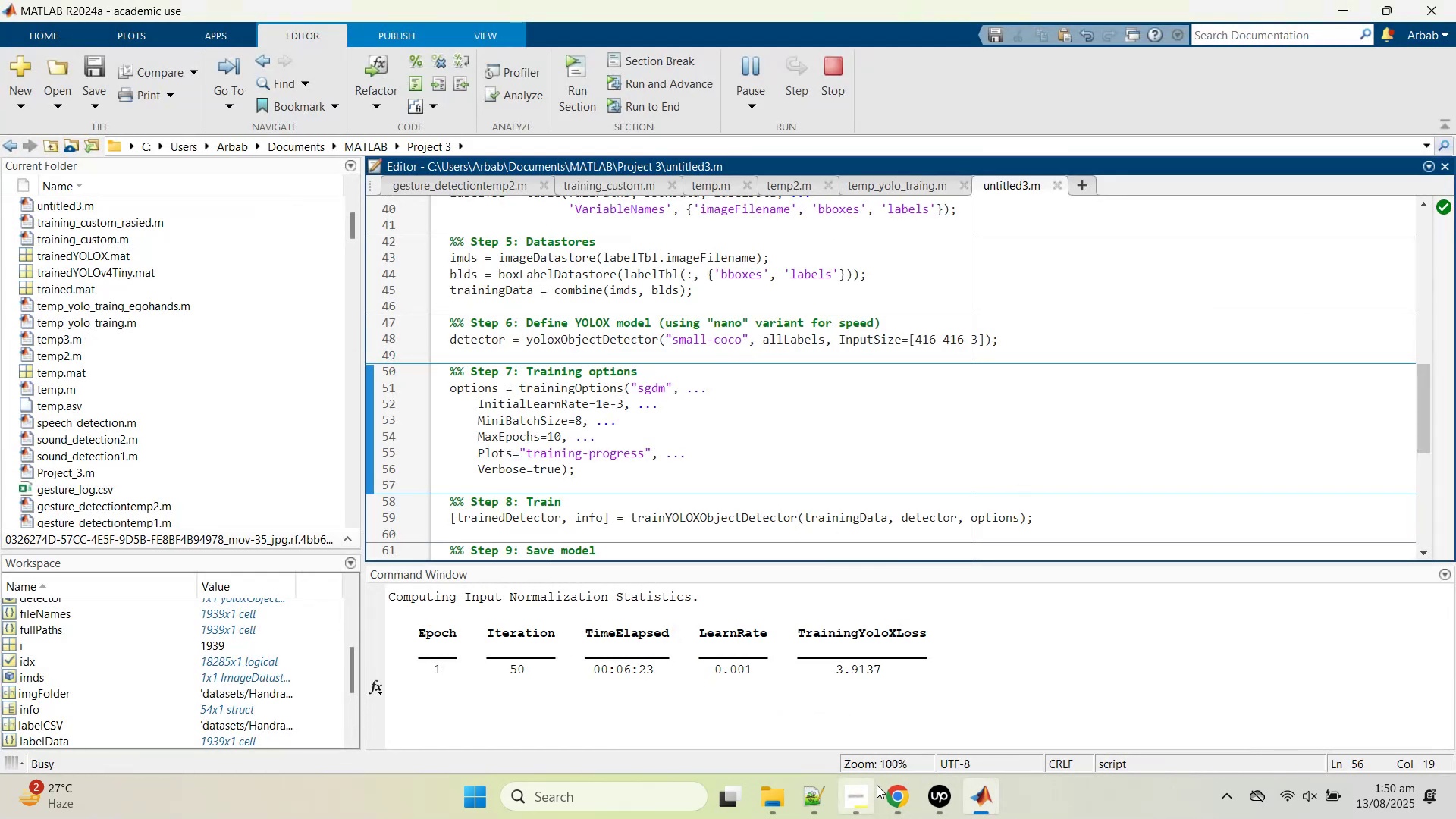 
left_click([819, 805])
 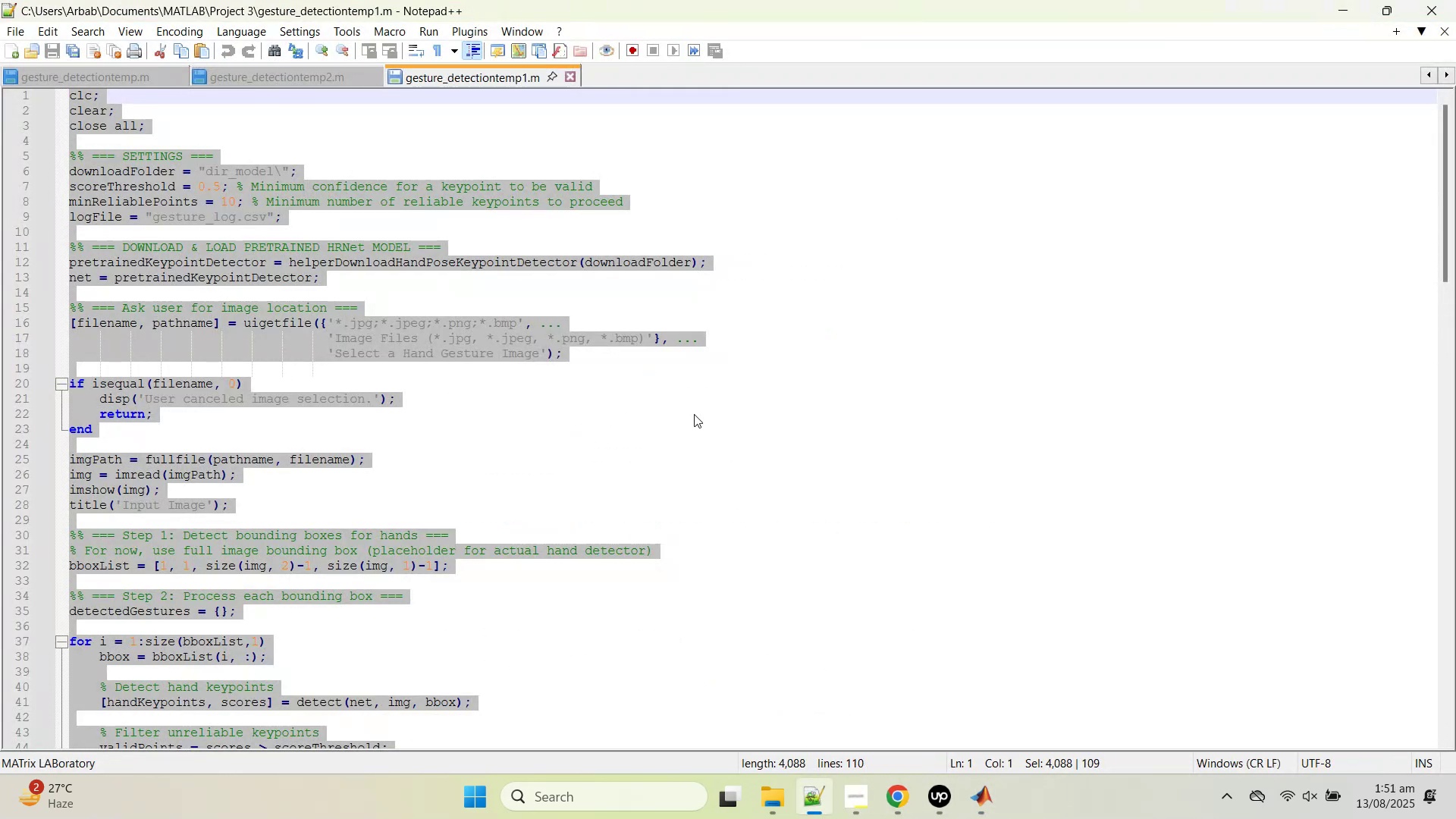 
key(Control+C)
 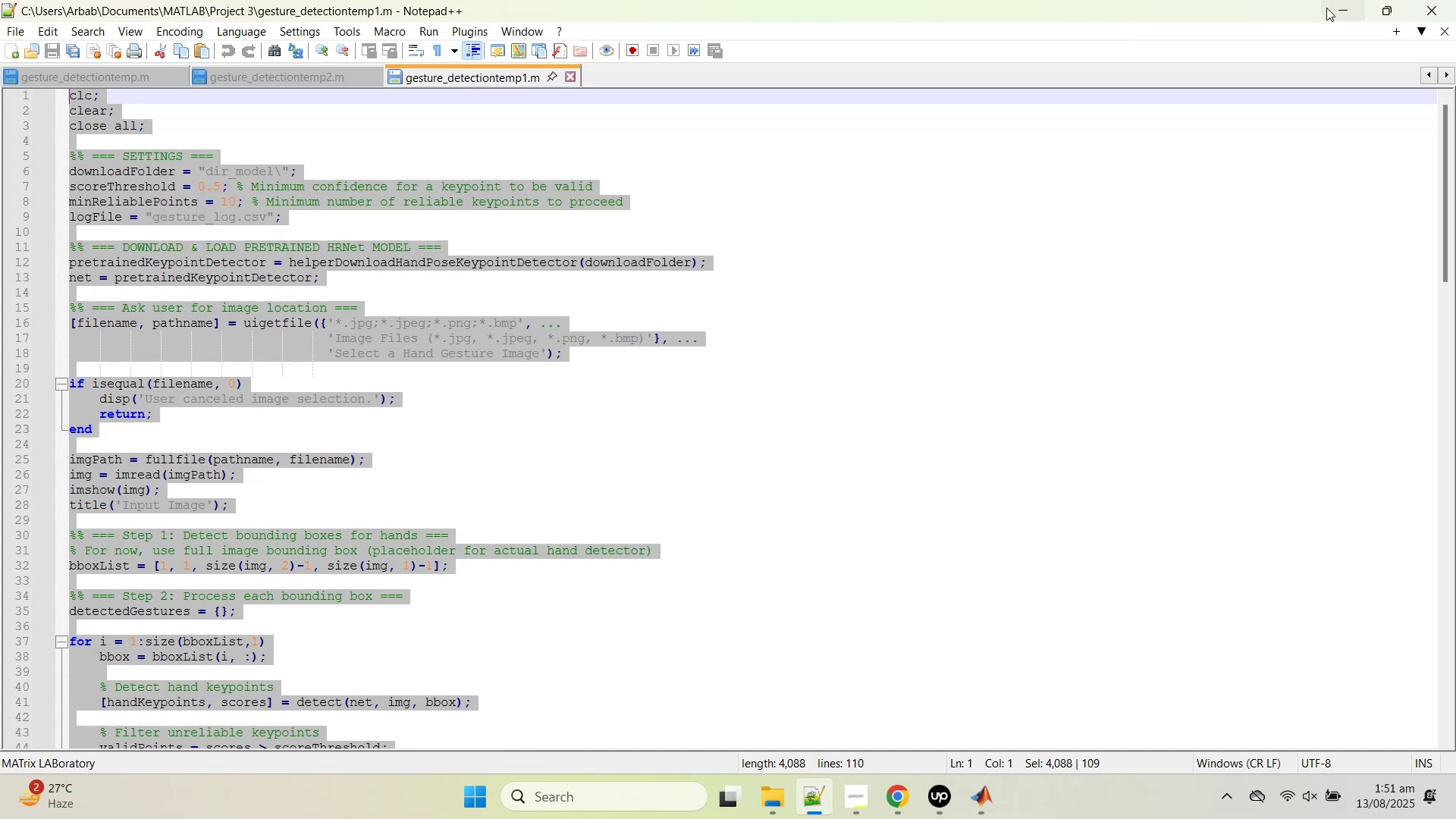 
left_click([1334, 8])
 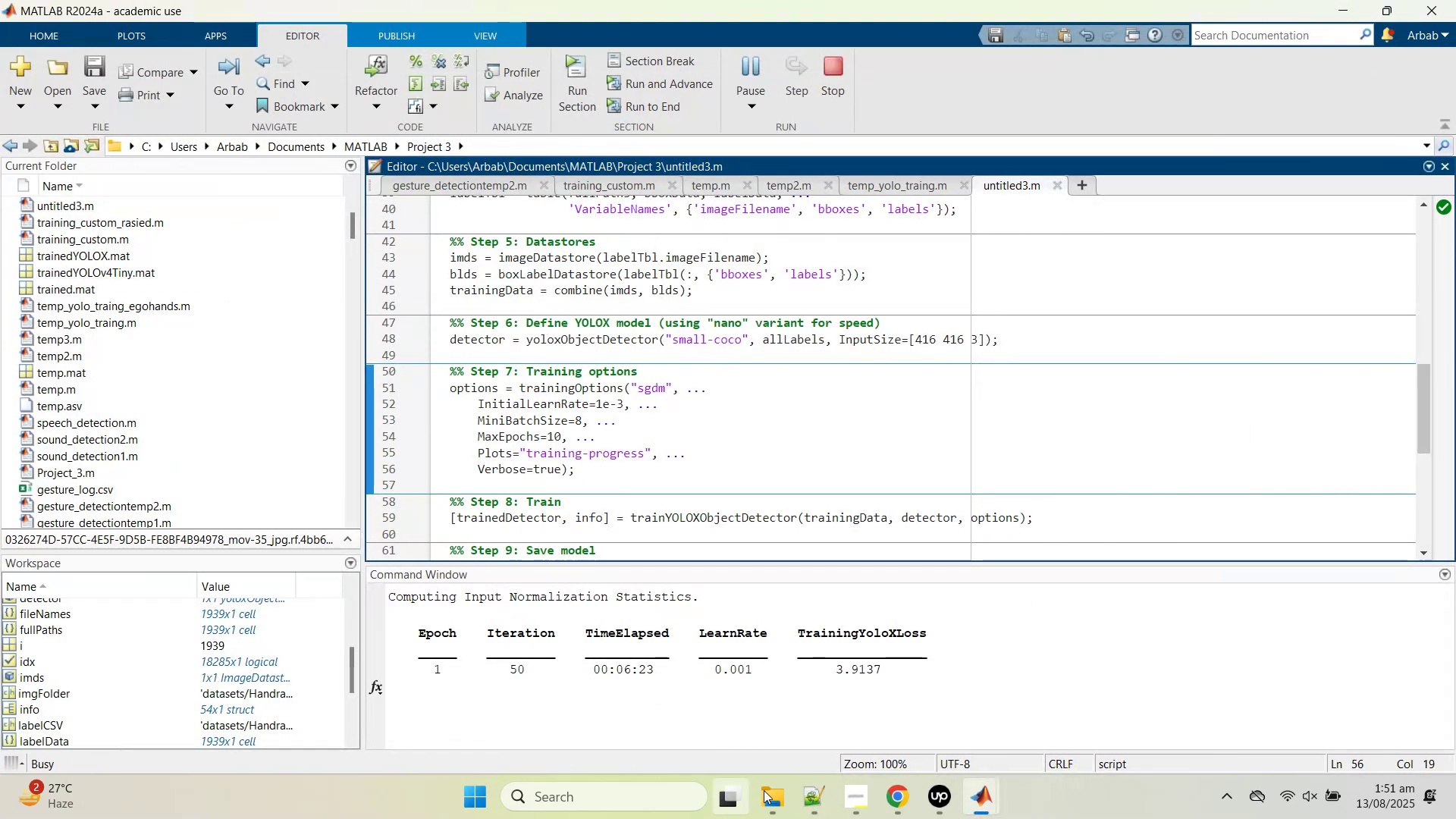 
left_click([905, 806])
 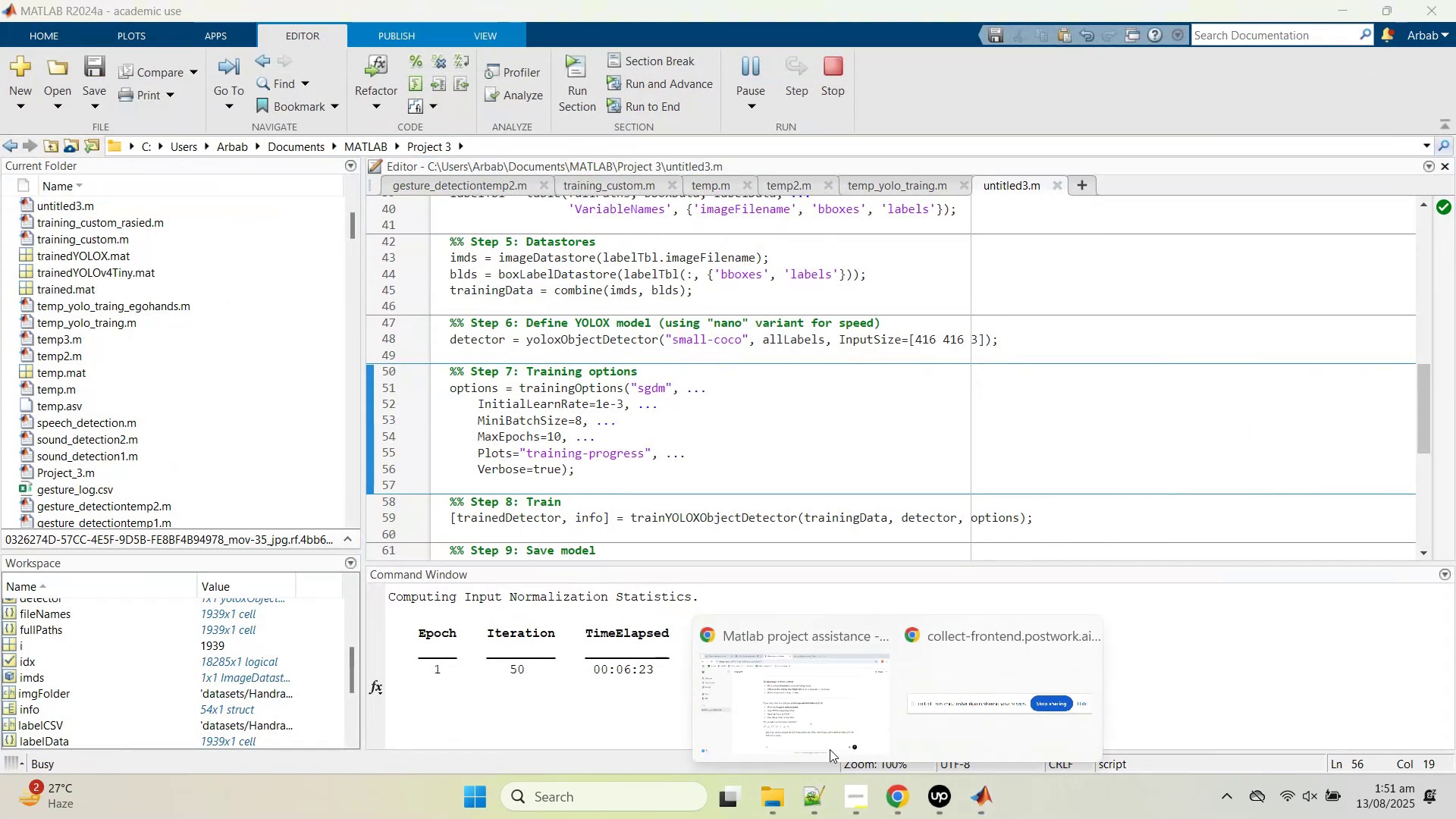 
left_click([786, 723])
 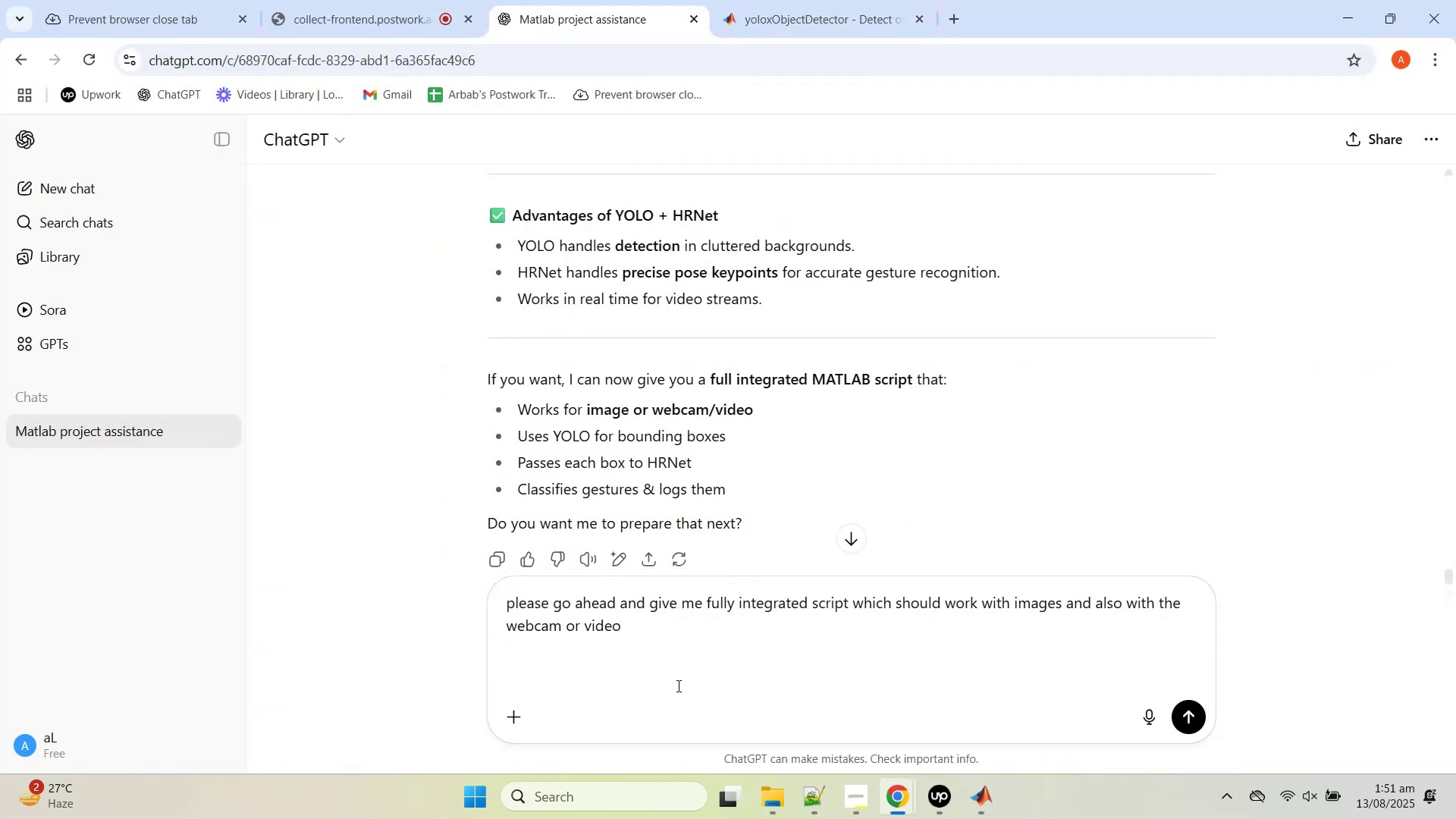 
type(This is the workign hrnet script that i devoled )
key(Backspace)
key(Backspace)
key(Backspace)
key(Backspace)
key(Backspace)
type(eloped.... now you need to use the )
 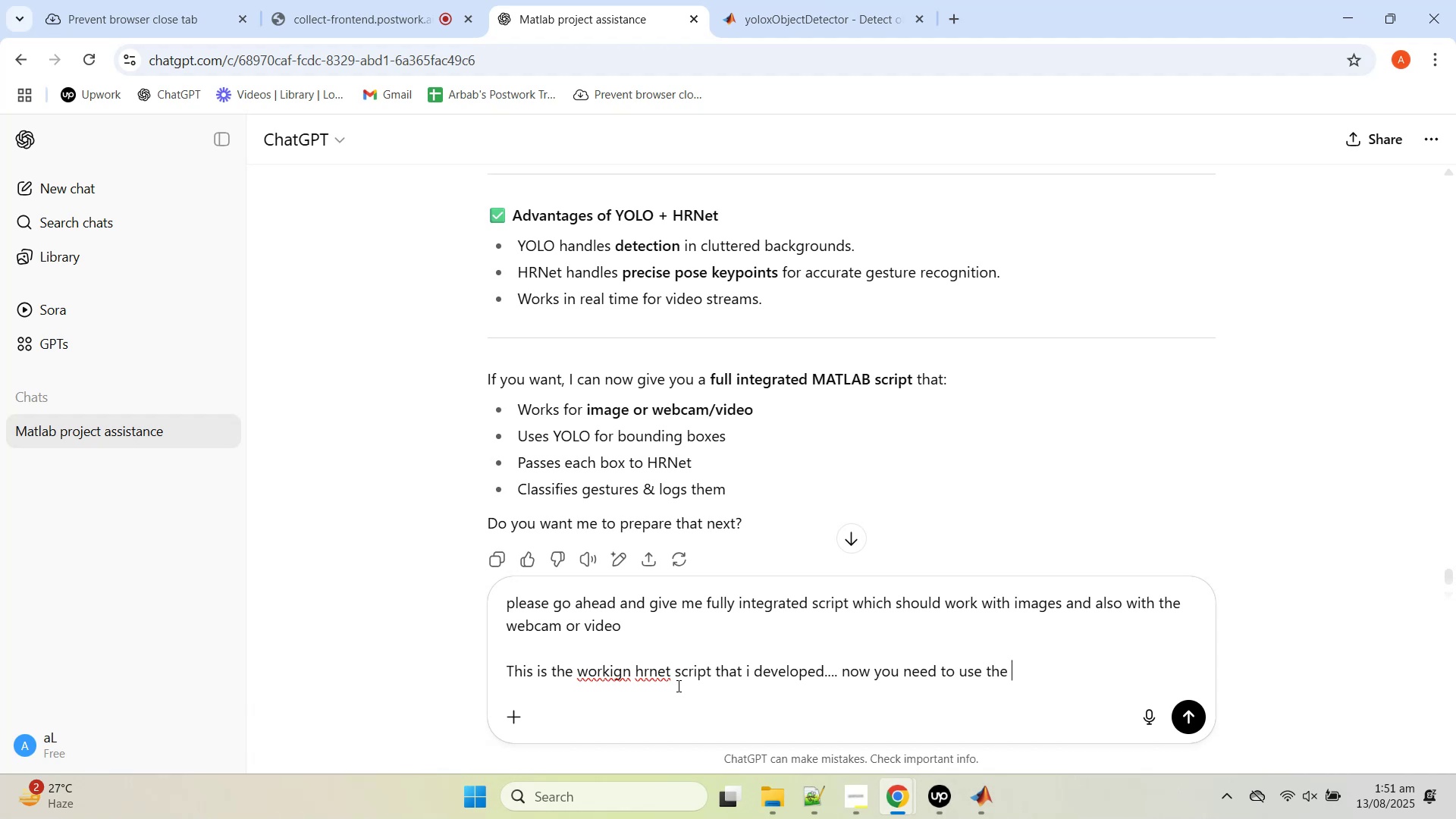 
hold_key(key=Backspace, duration=1.21)
 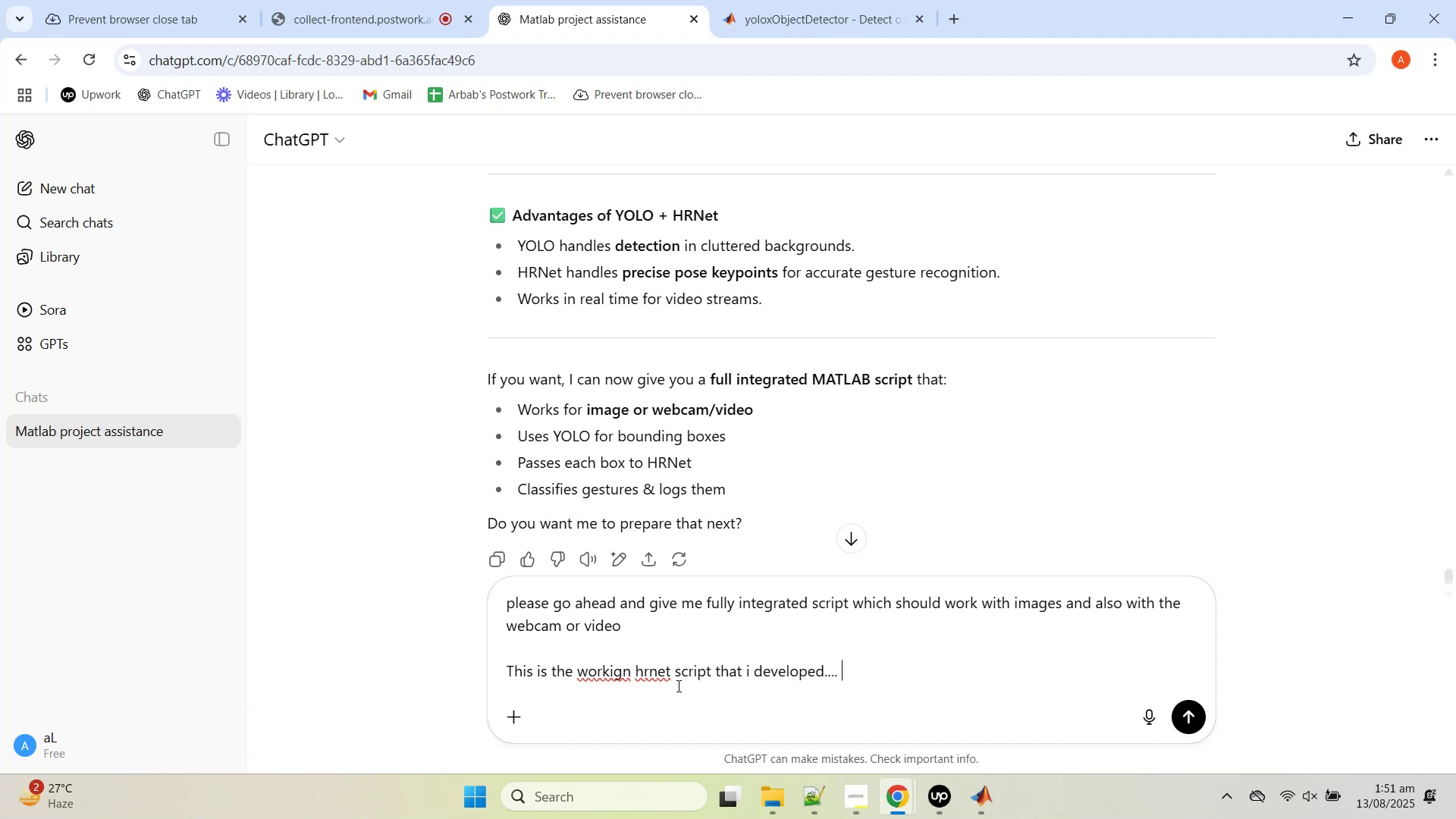 
key(Shift+Enter)
 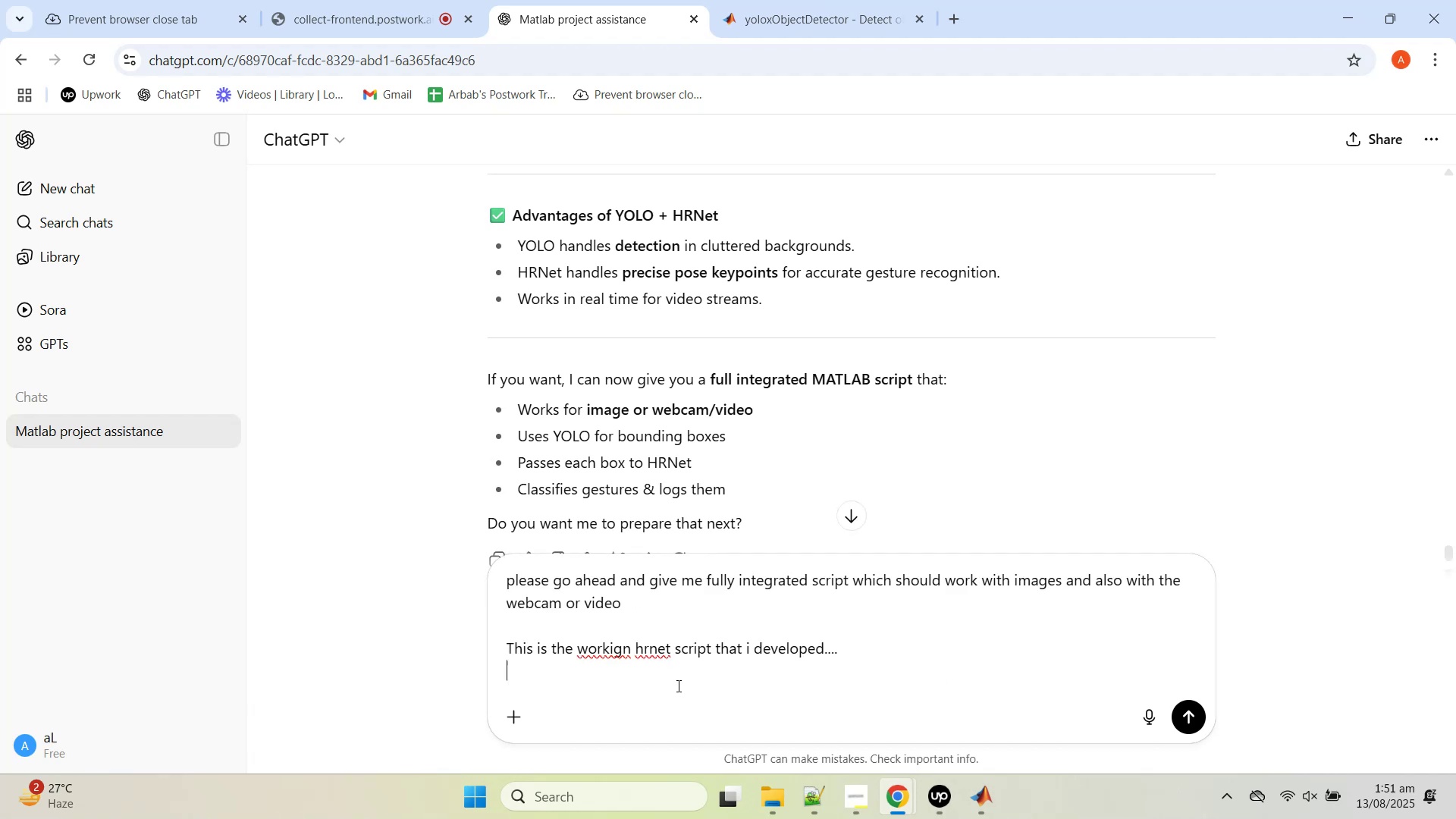 
key(Control+V)
 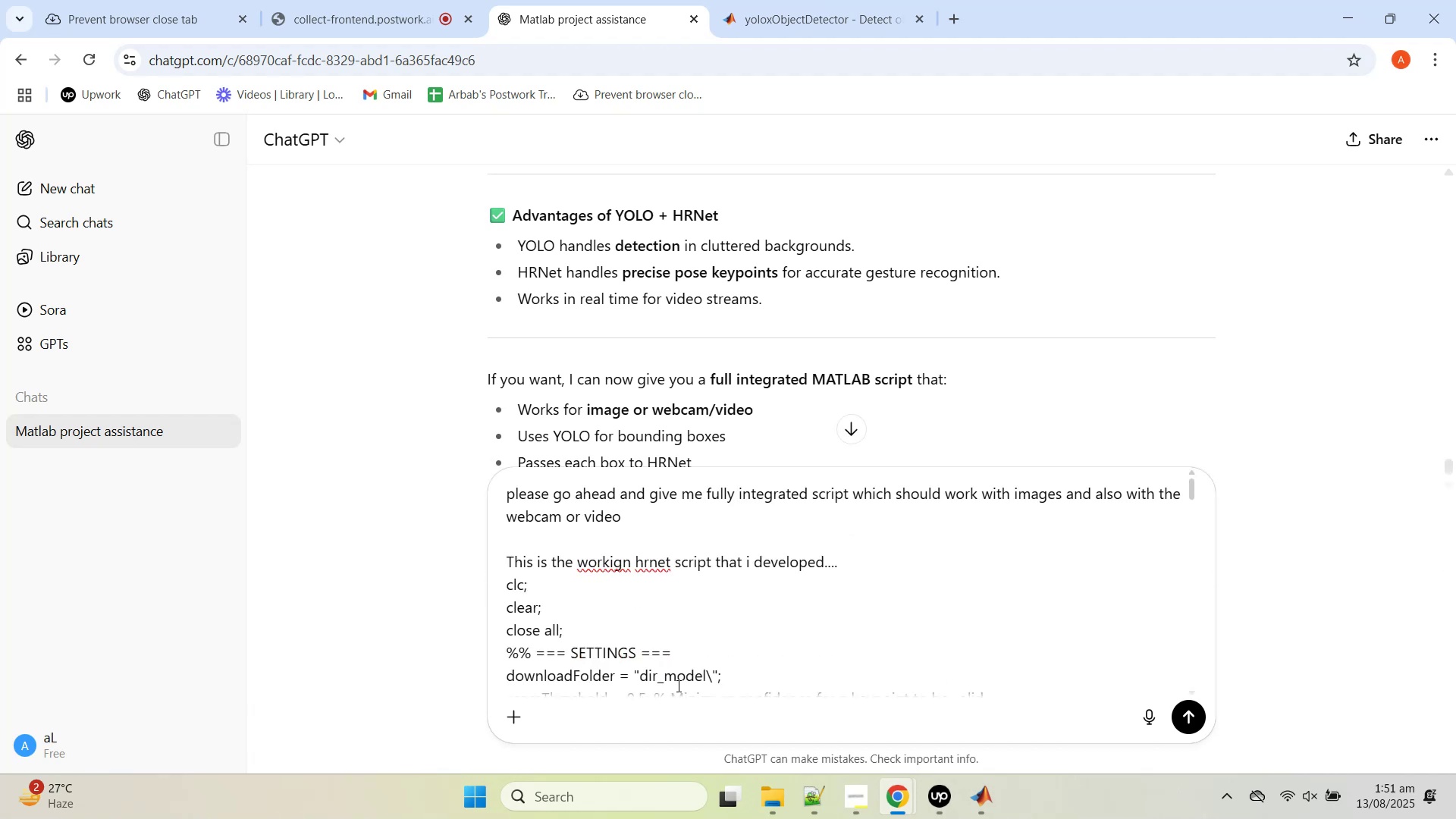 
key(Shift+Enter)
 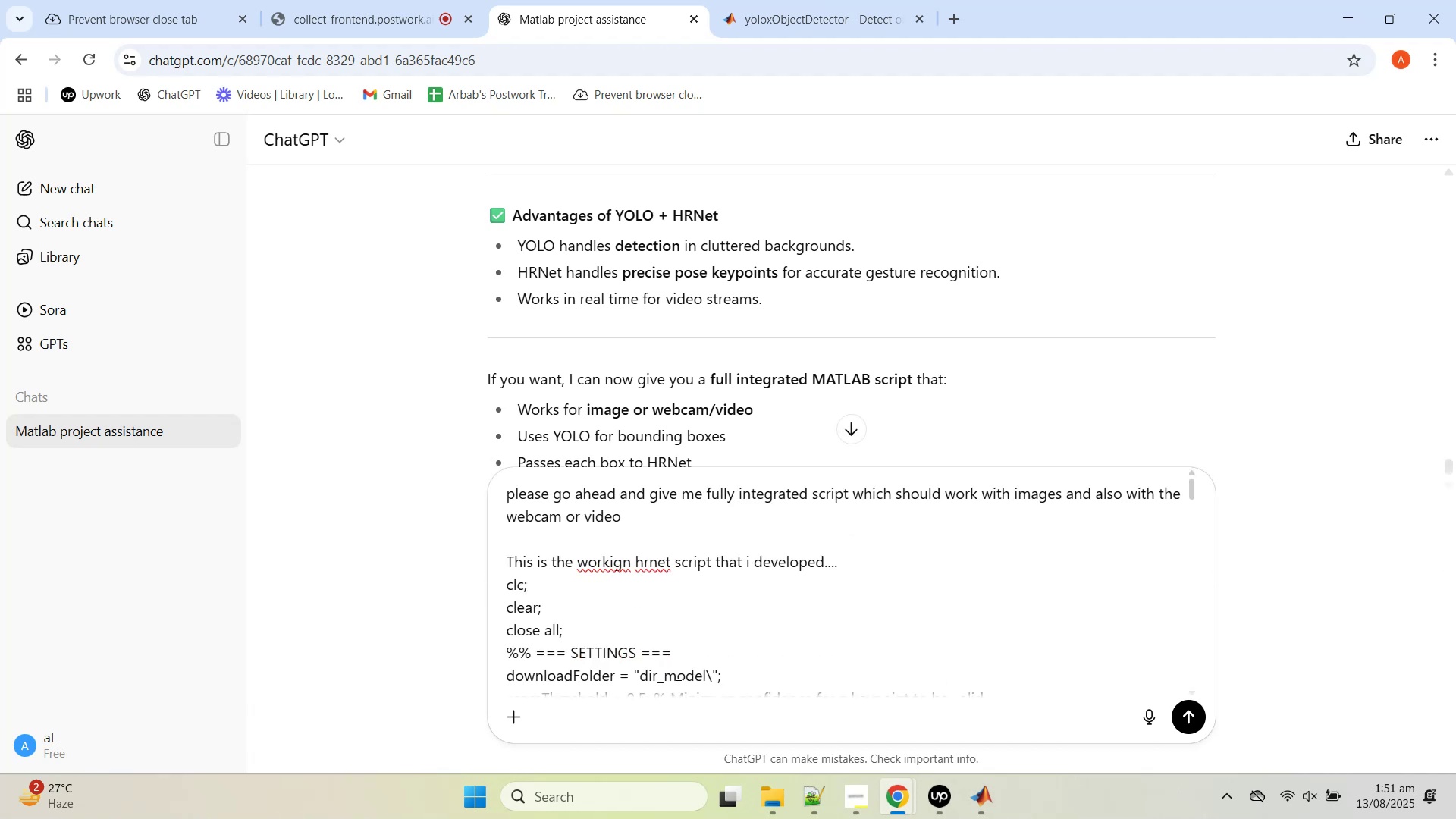 
key(Shift+Enter)
 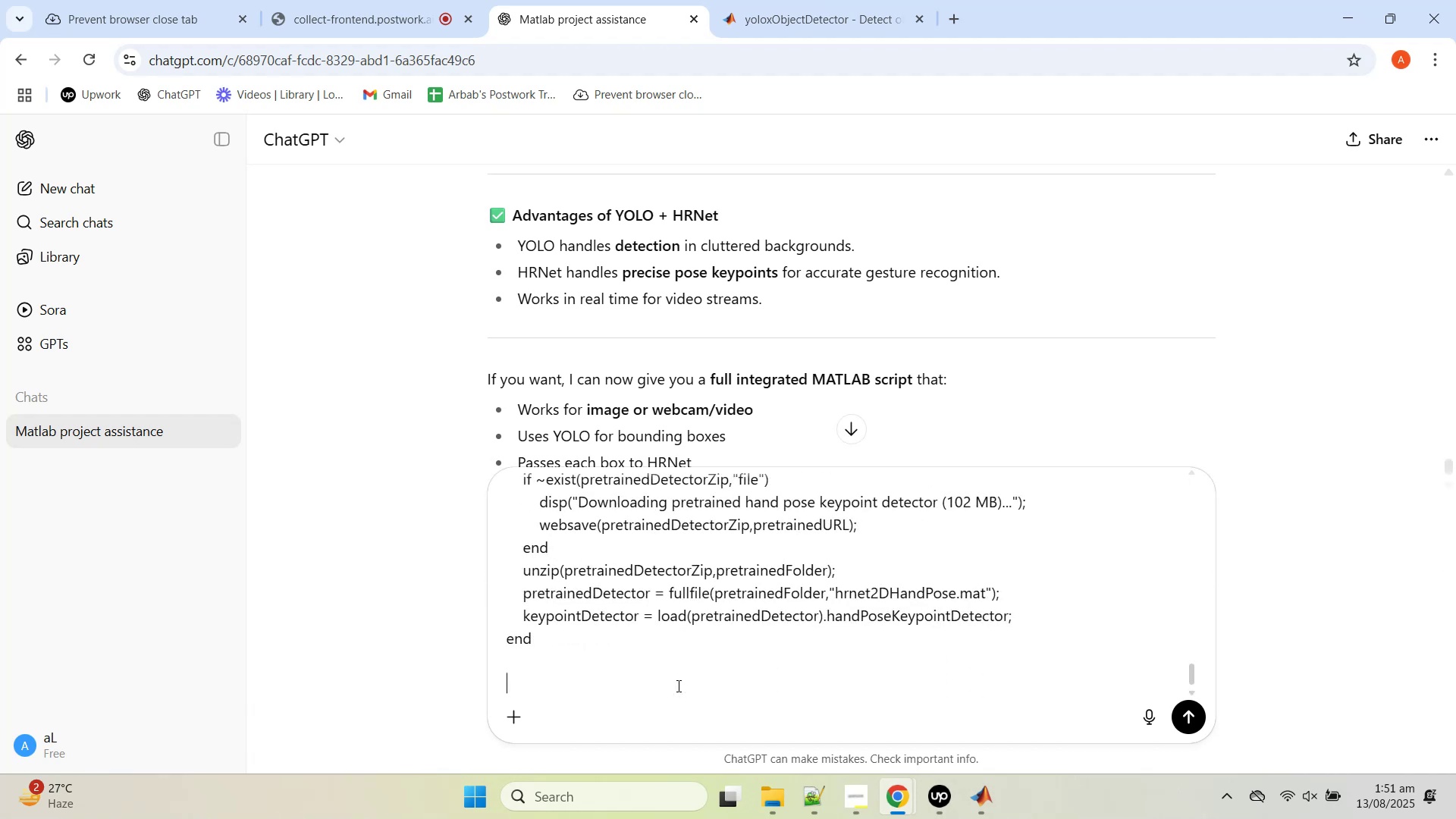 
key(Shift+Enter)
 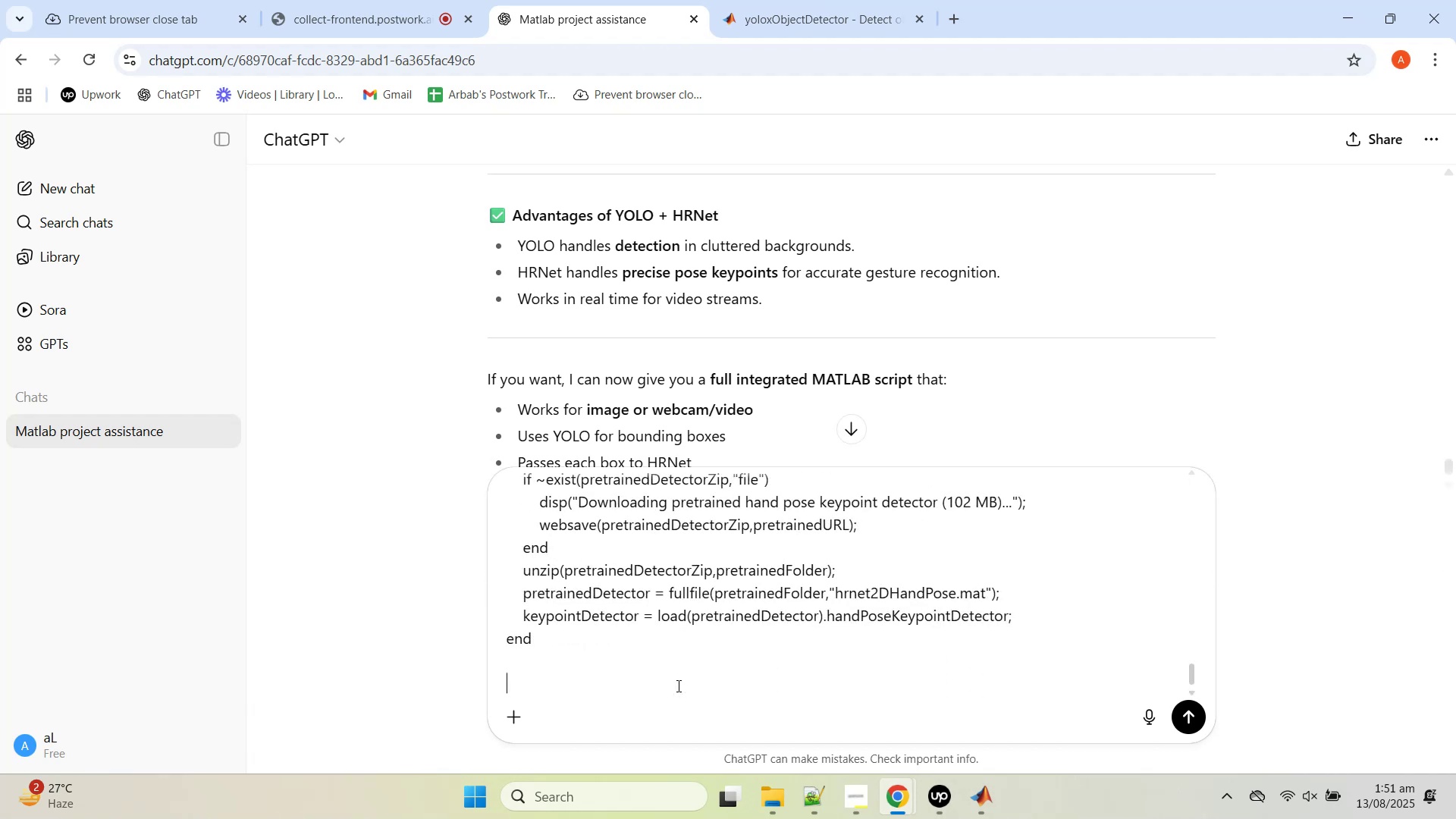 
key(Shift+Enter)
 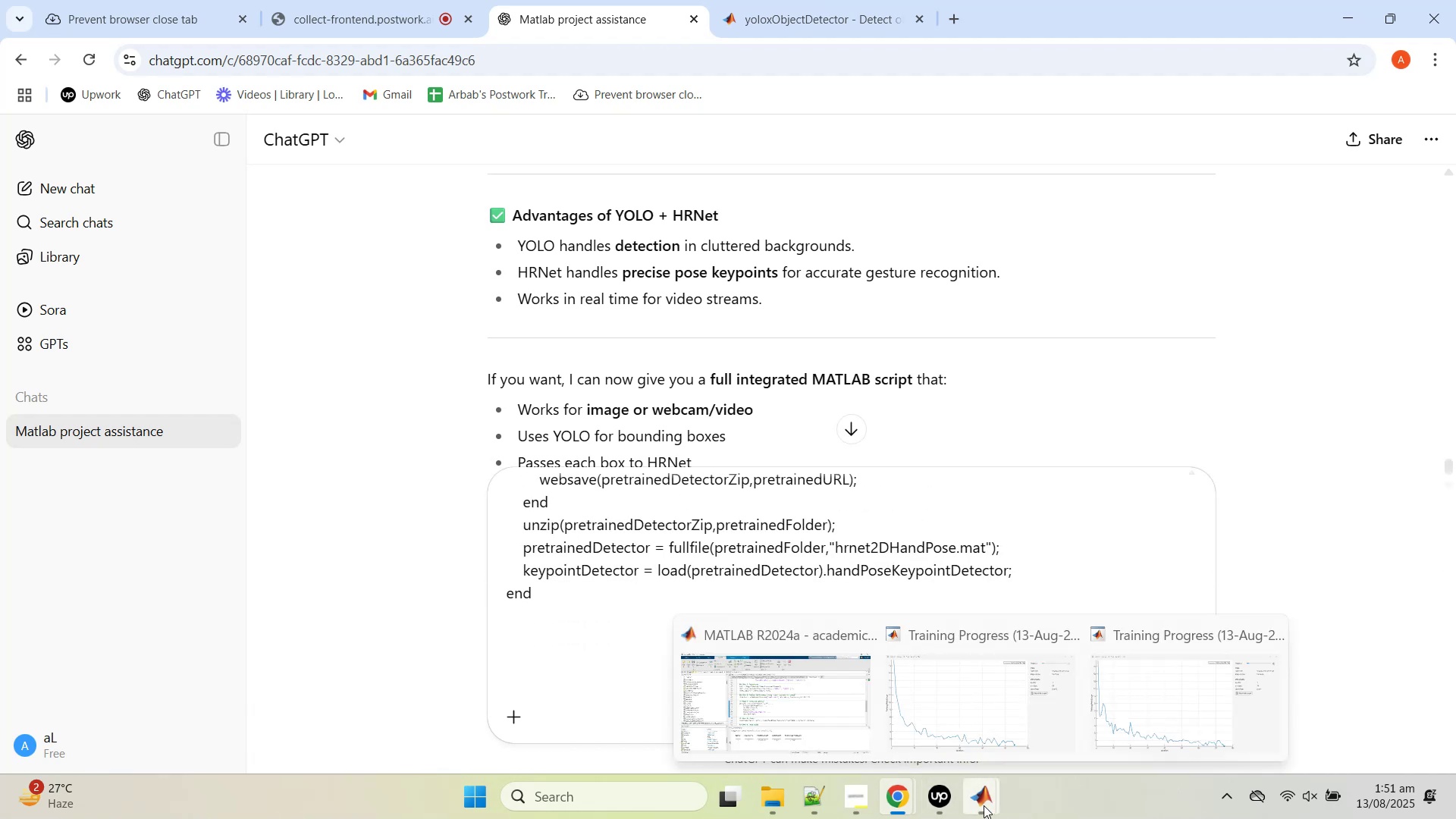 
left_click([858, 697])
 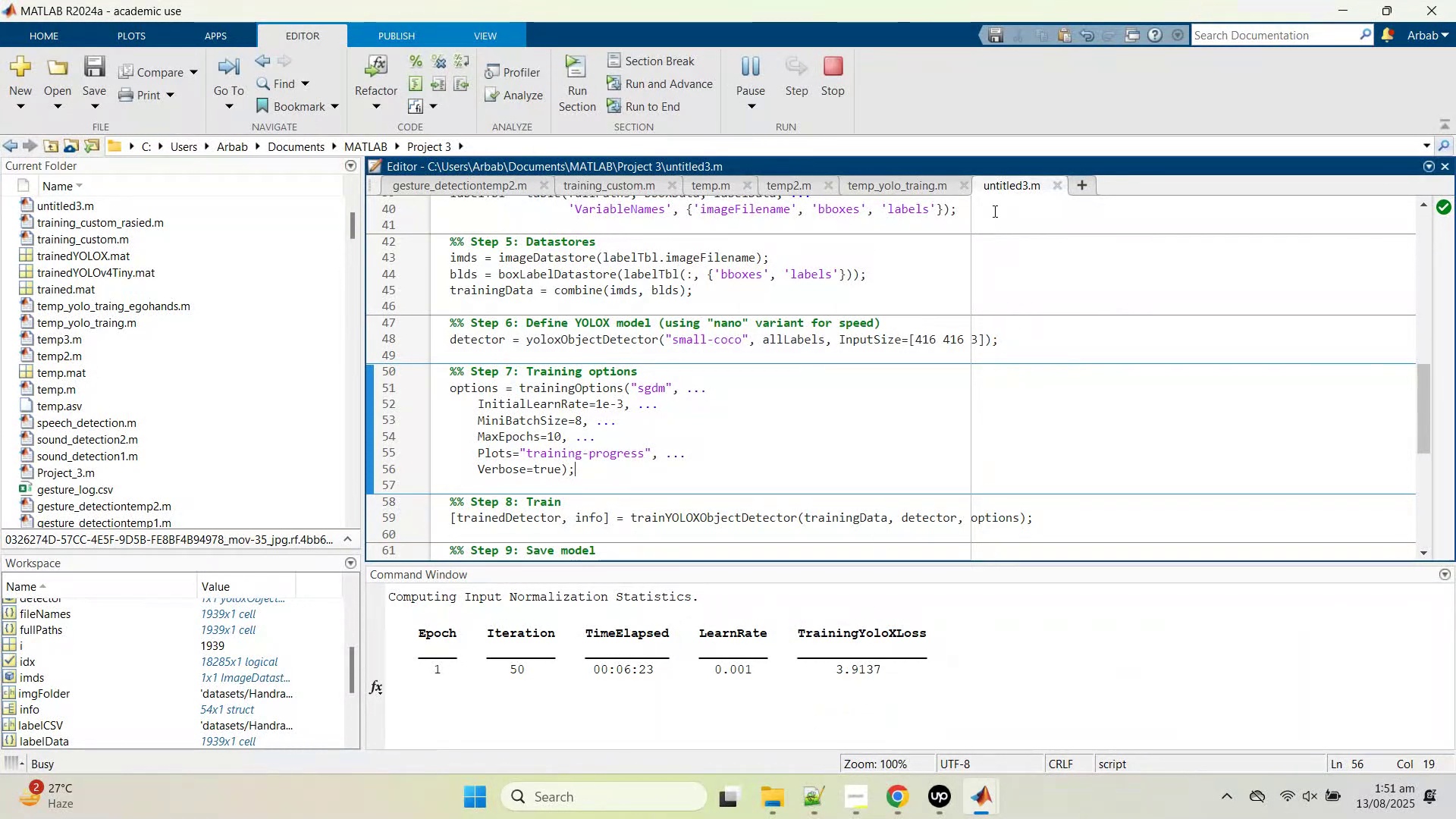 
left_click([1018, 328])
 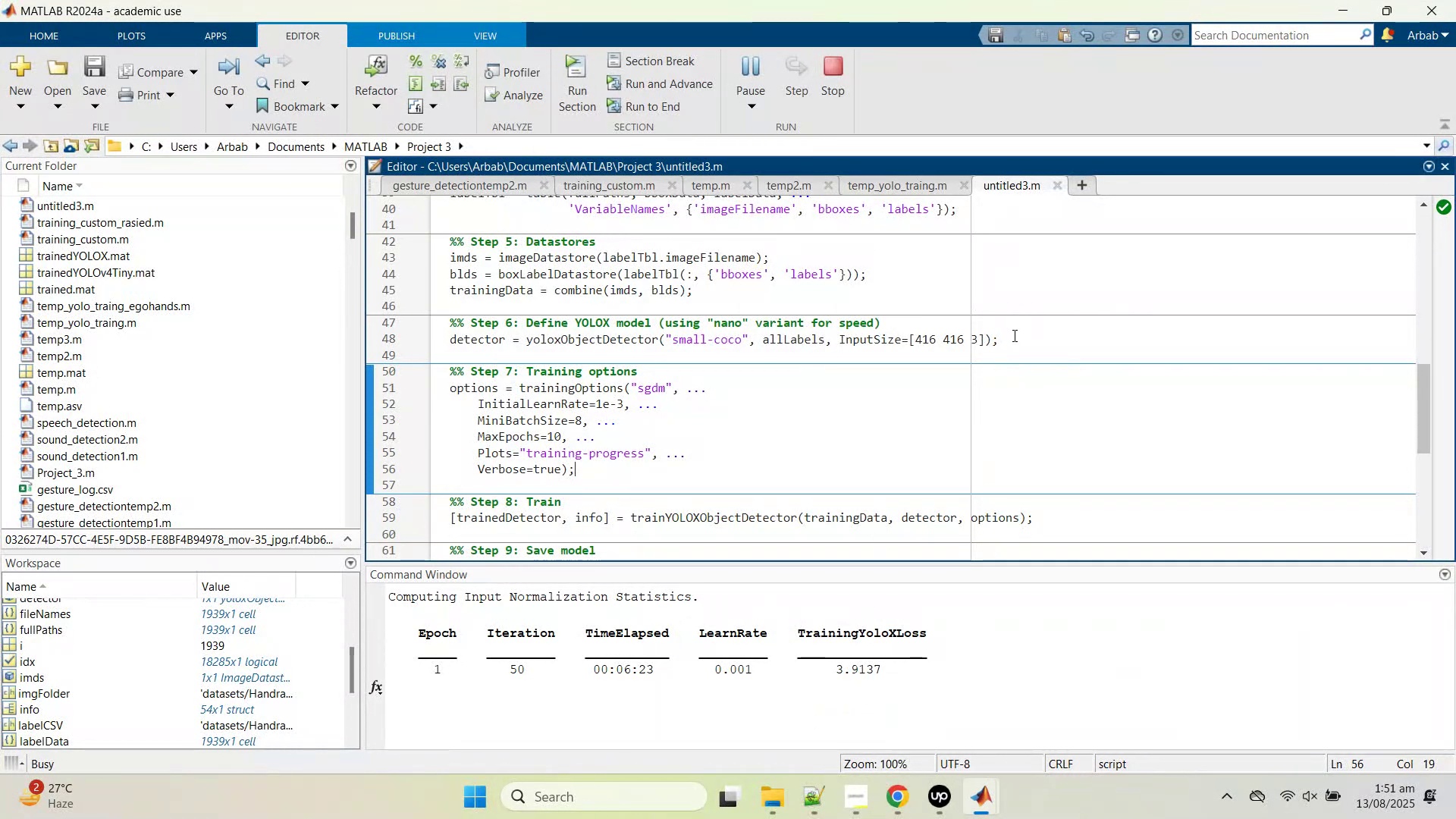 
key(Control+A)
 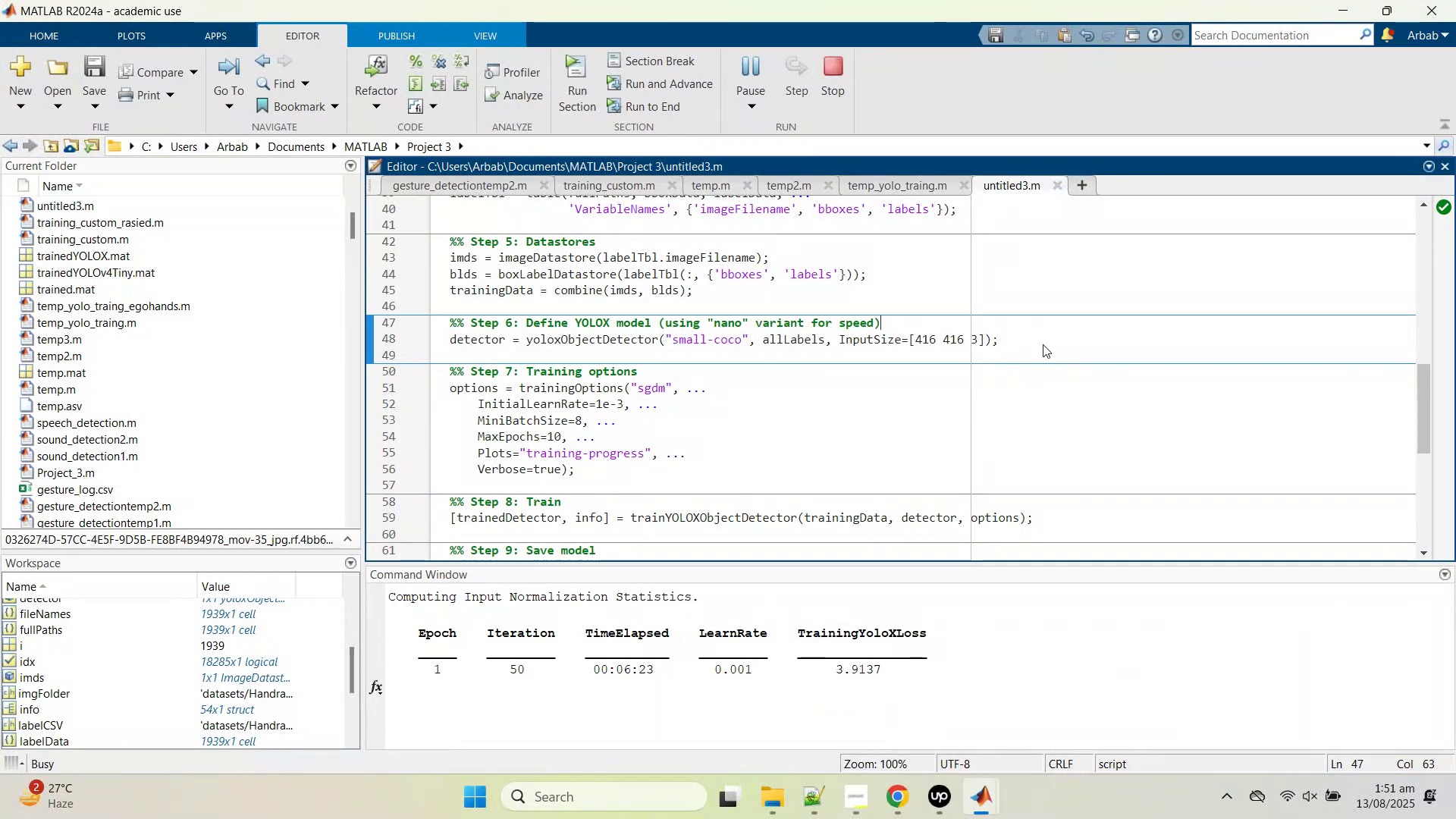 
key(Control+C)
 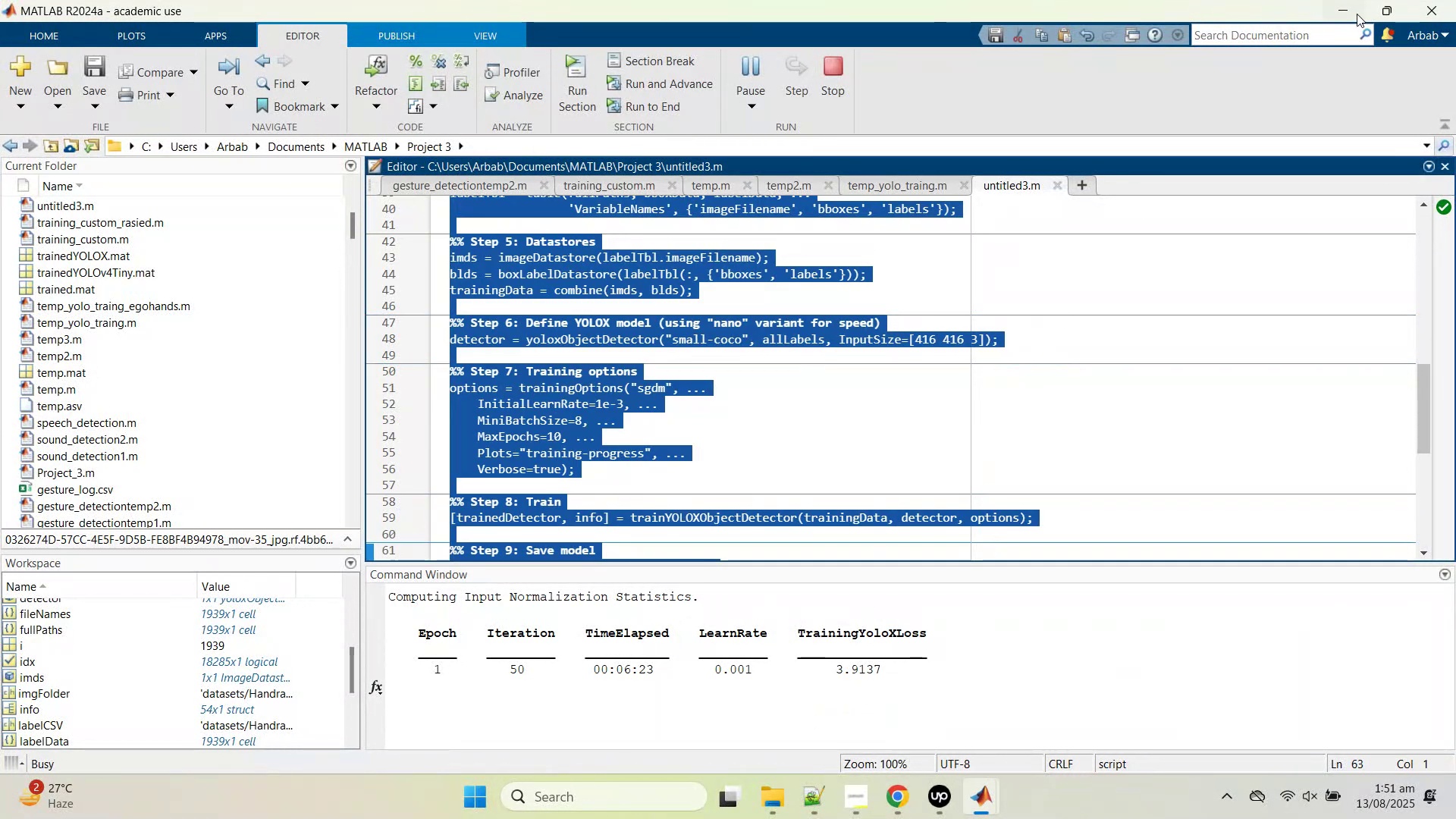 
left_click([1345, 8])
 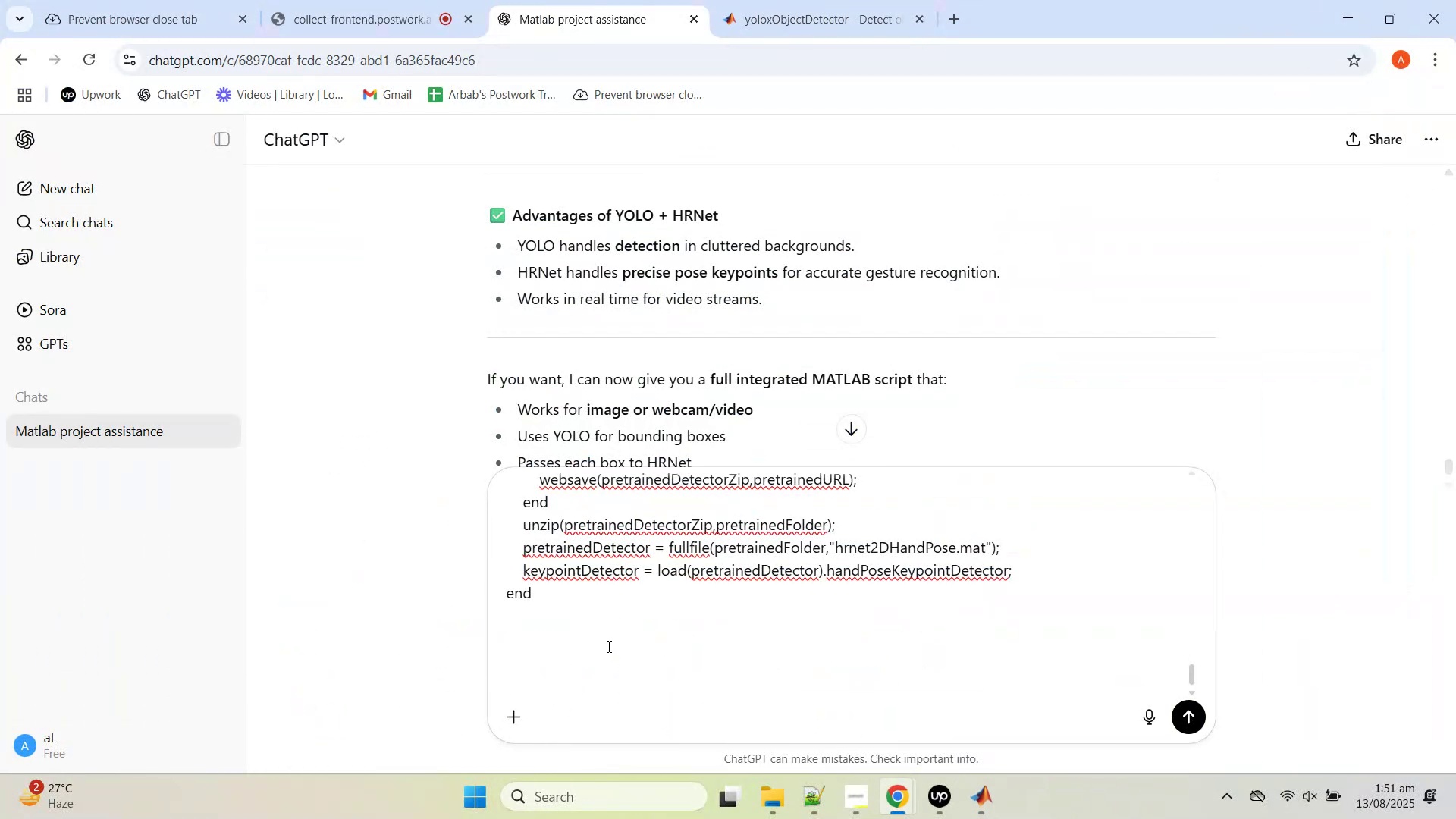 
type(And here is the yolo trainign )
key(Backspace)
key(Backspace)
key(Backspace)
type(ng script)
 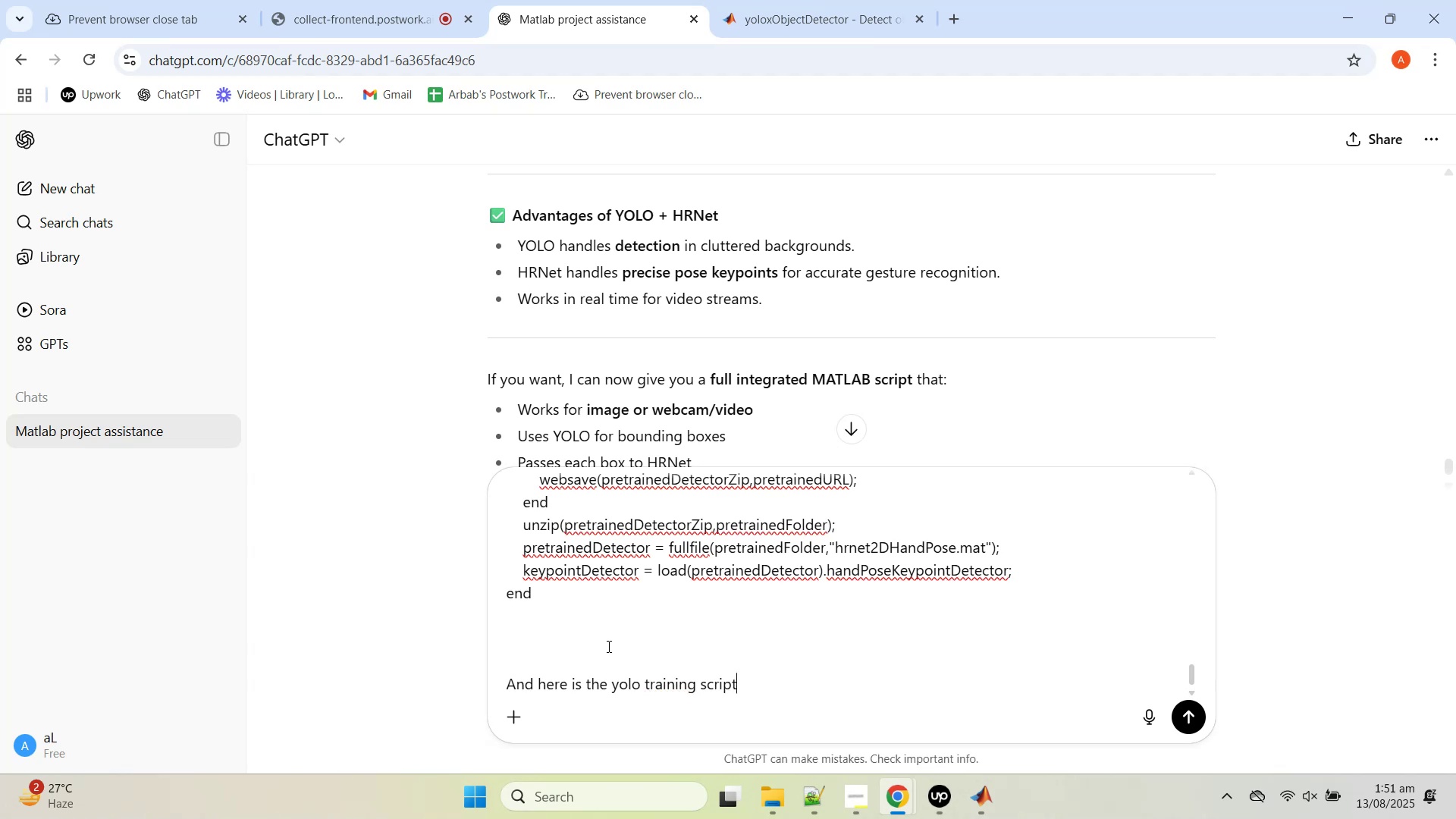 
key(Shift+Enter)
 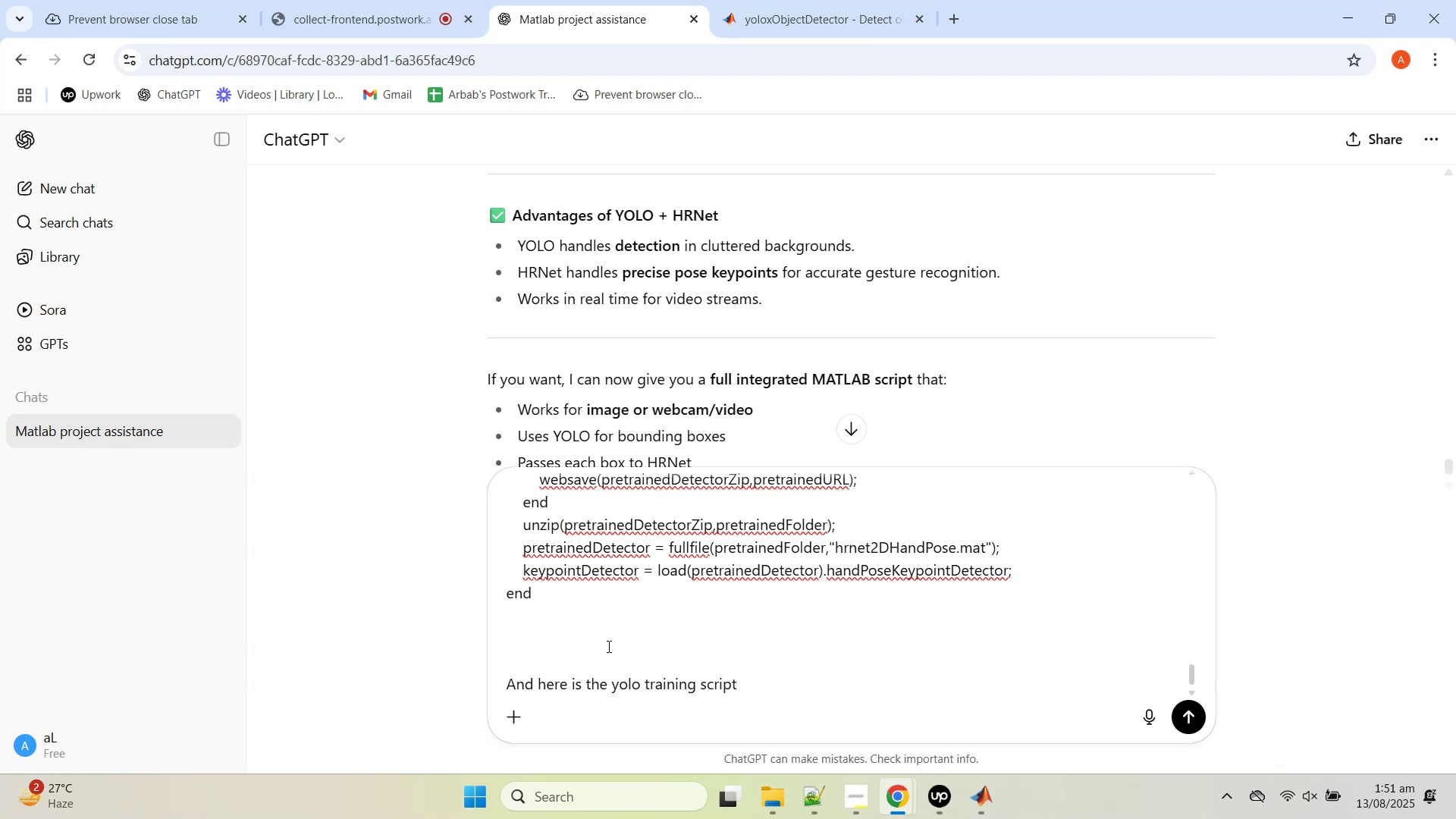 
key(Control+Shift+ControlLeft)
 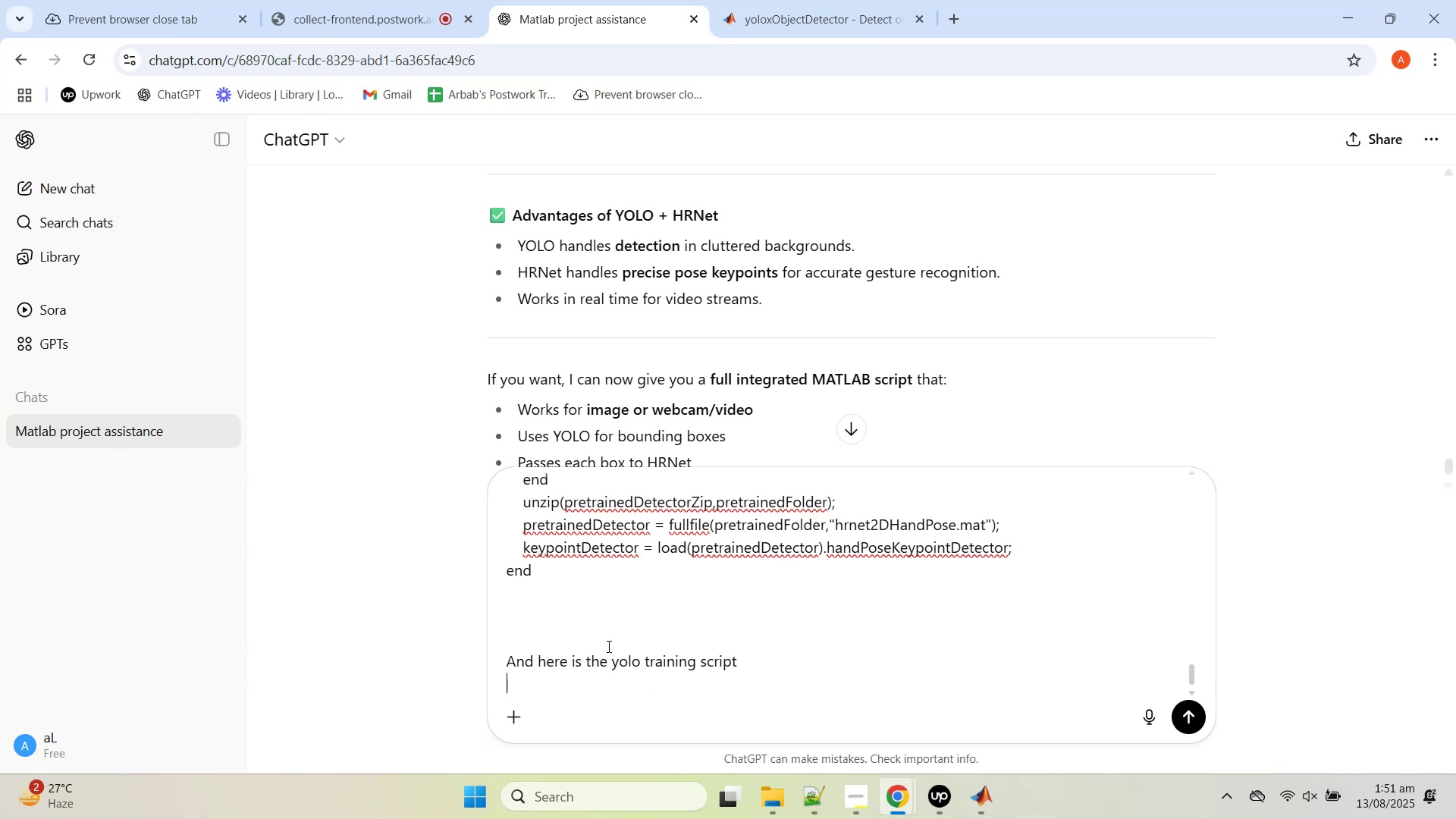 
key(Control+Shift+Enter)
 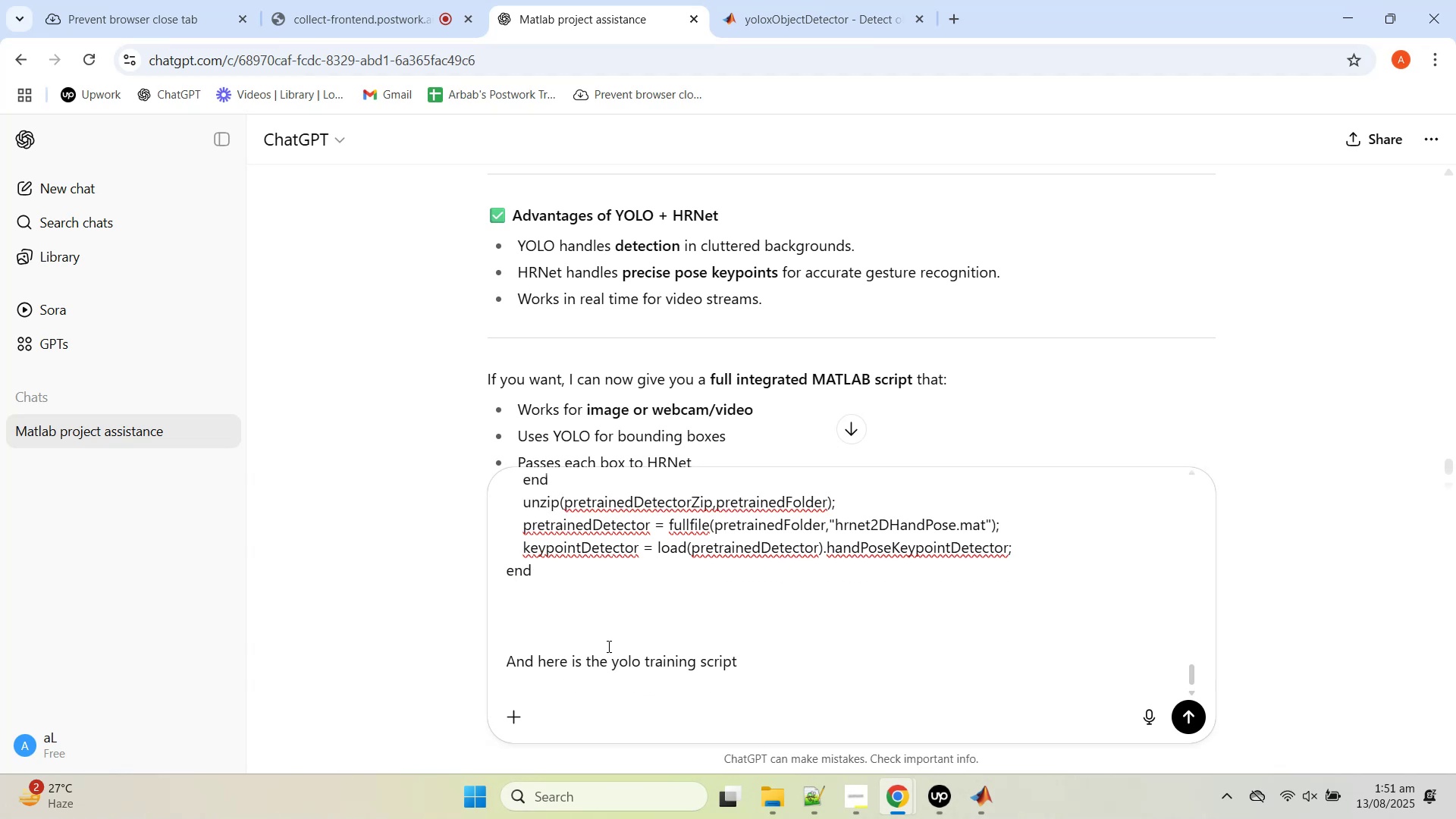 
key(Control+V)
 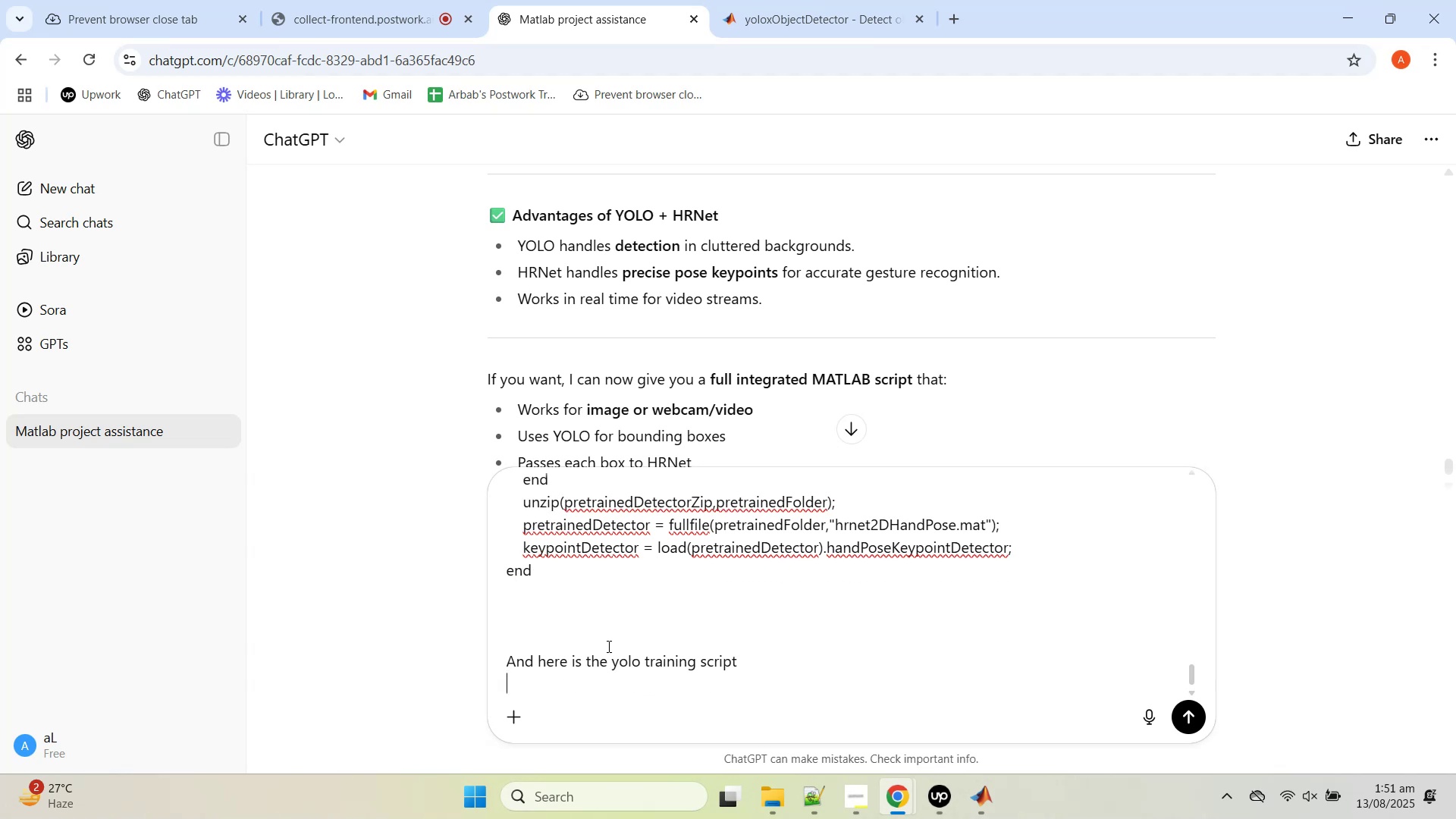 
key(Shift+Enter)
 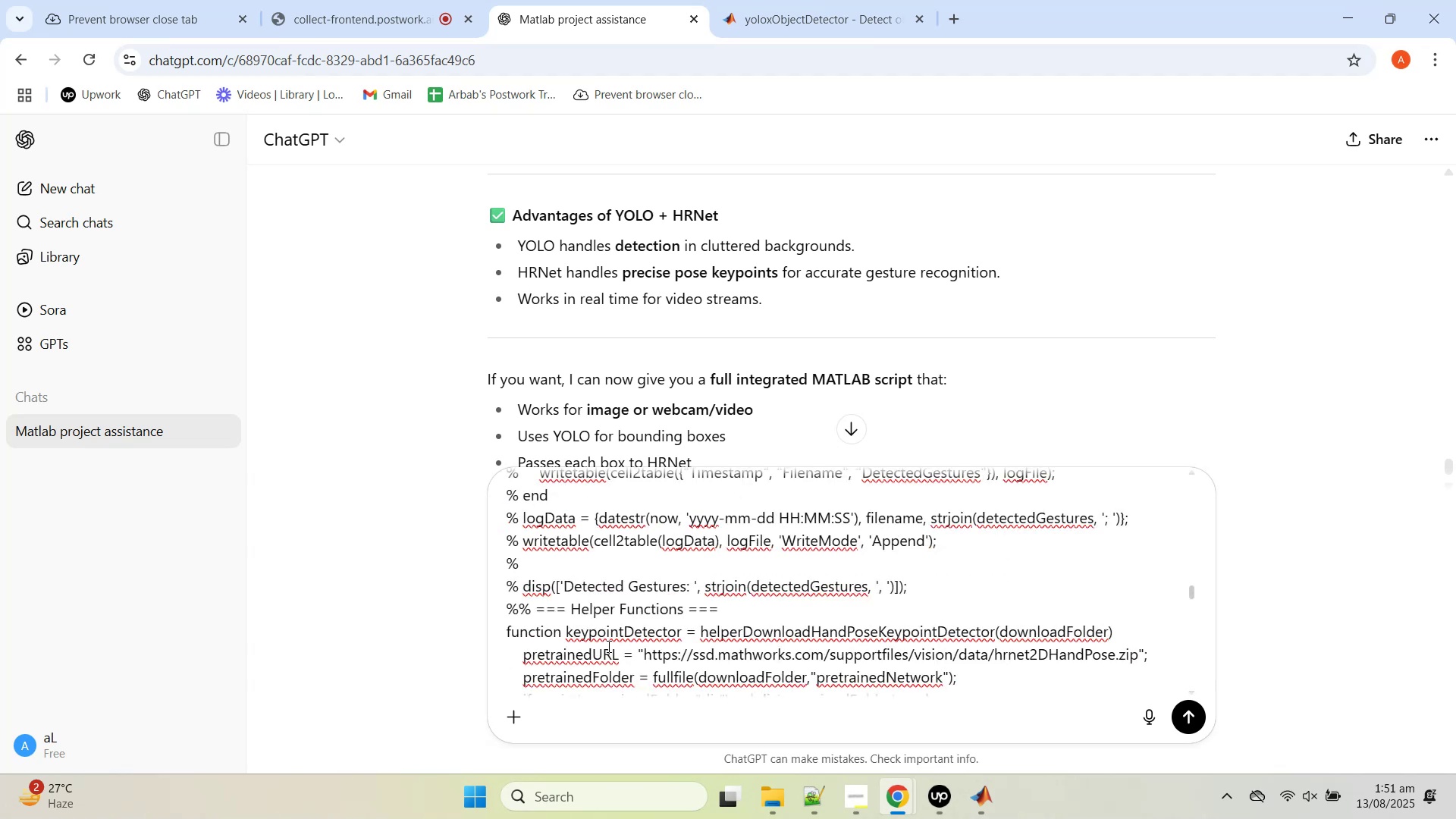 
key(Shift+Enter)
 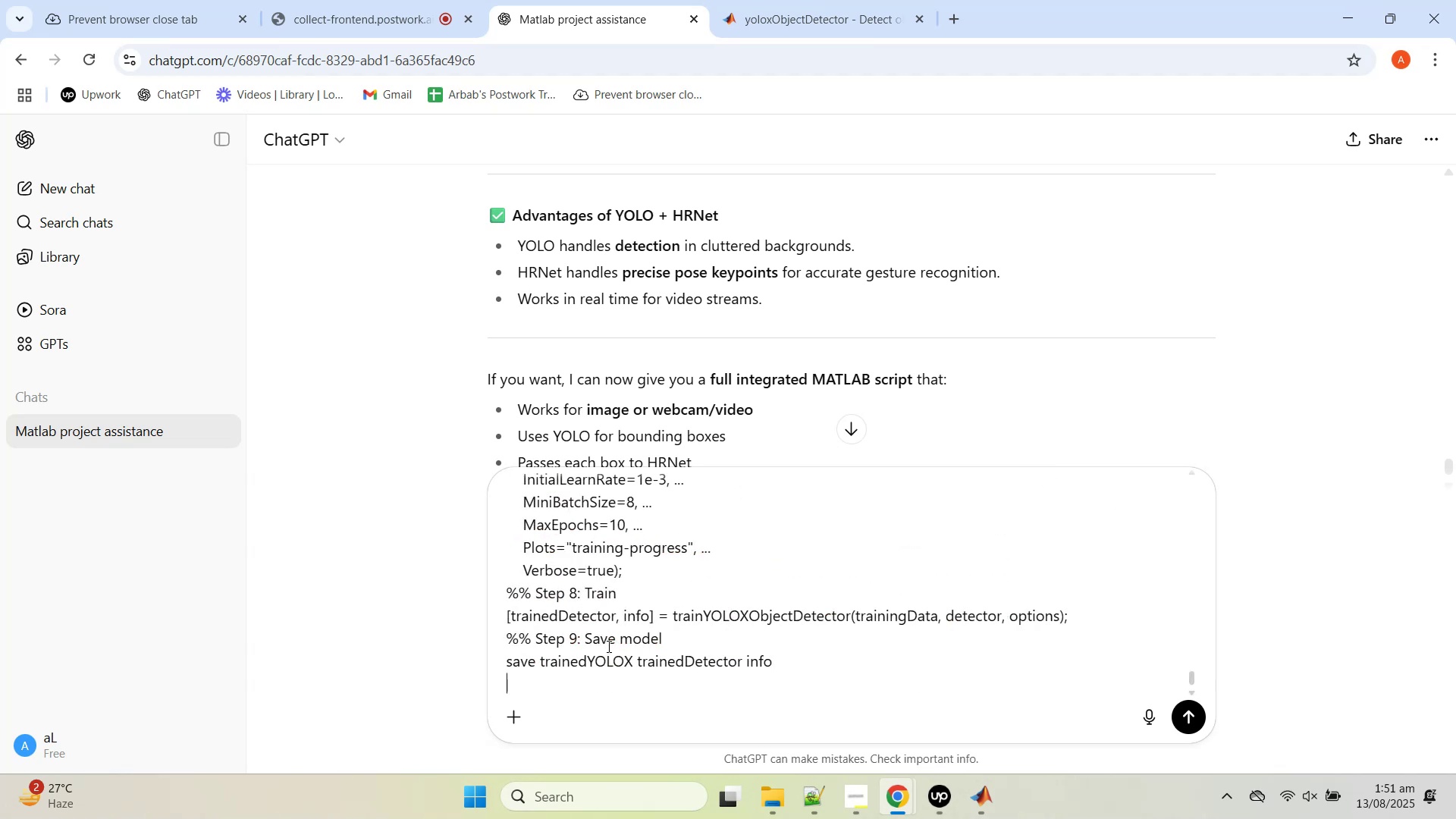 
key(Shift+Enter)
 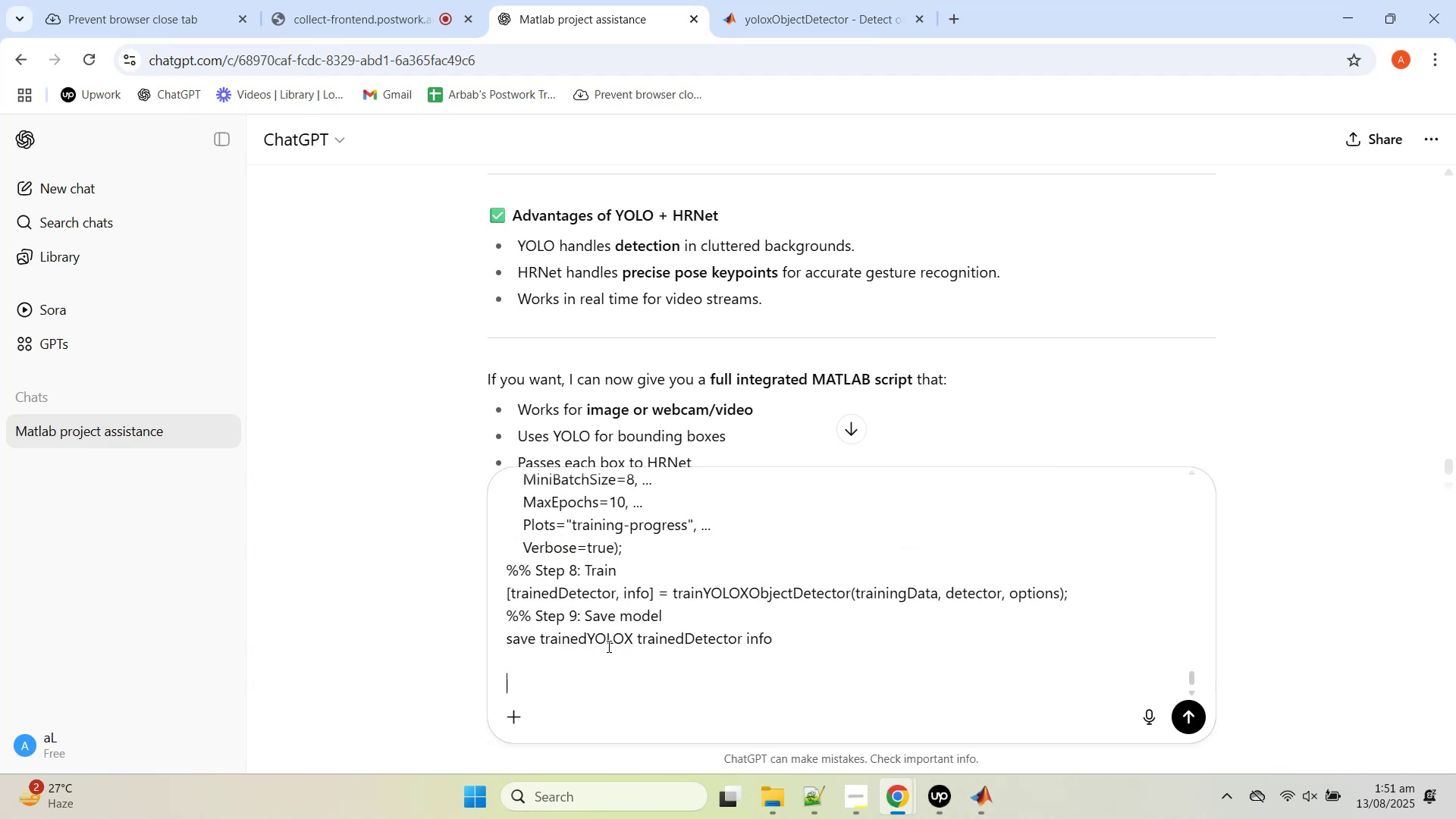 
key(Shift+Enter)
 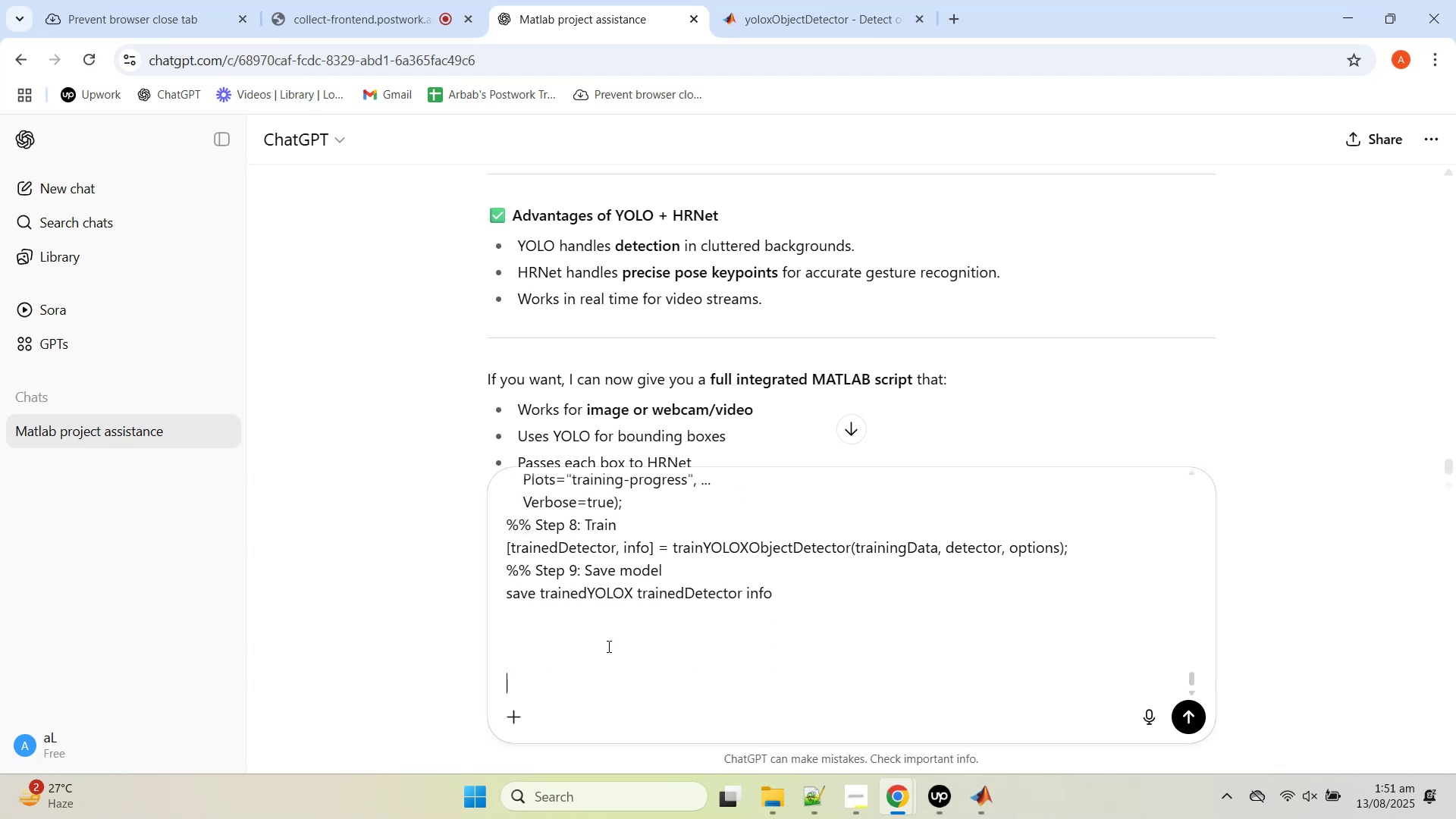 
type(They bothe are working fine... now make me a co)
key(Backspace)
key(Backspace)
 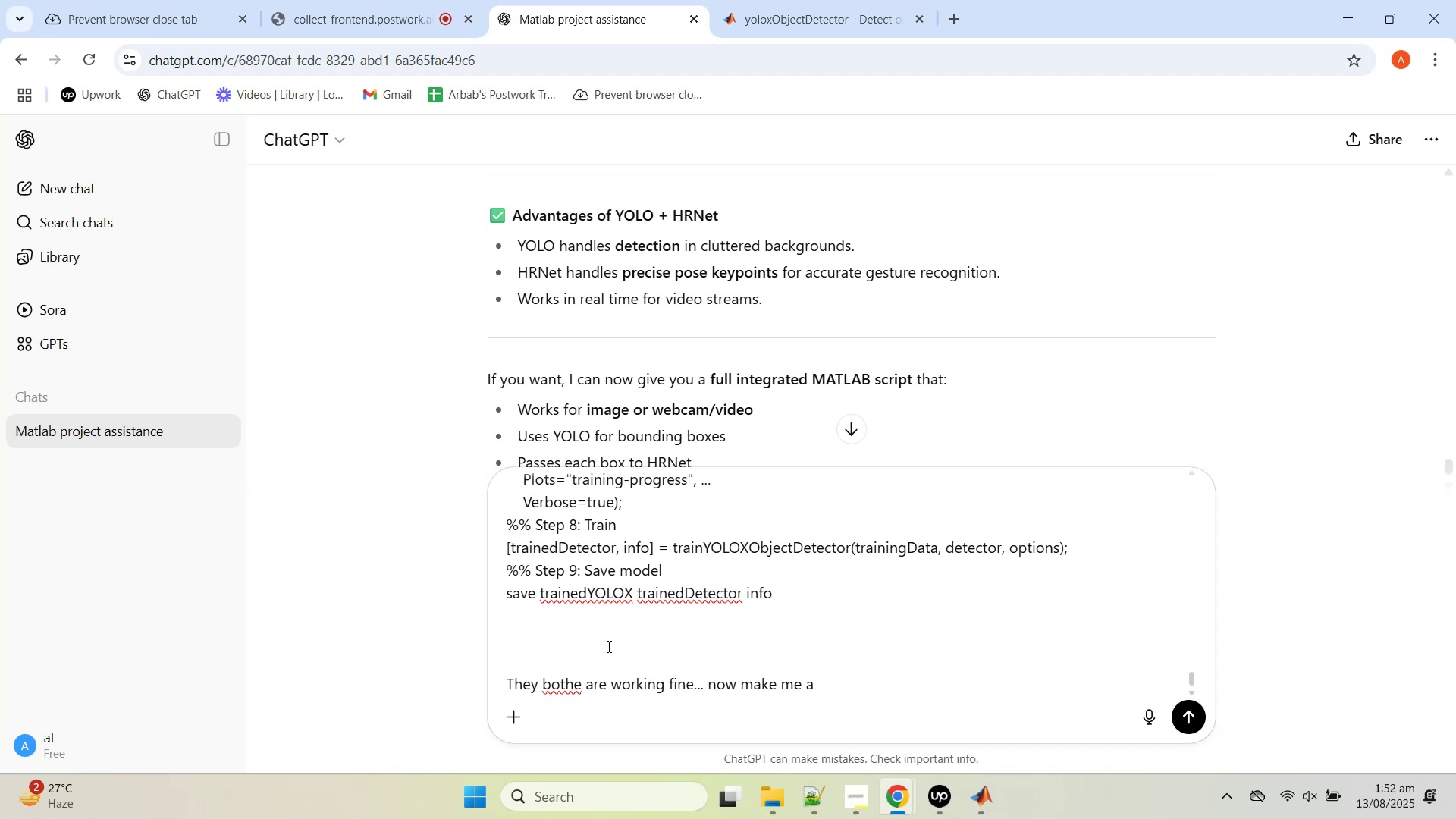 
wait(6.16)
 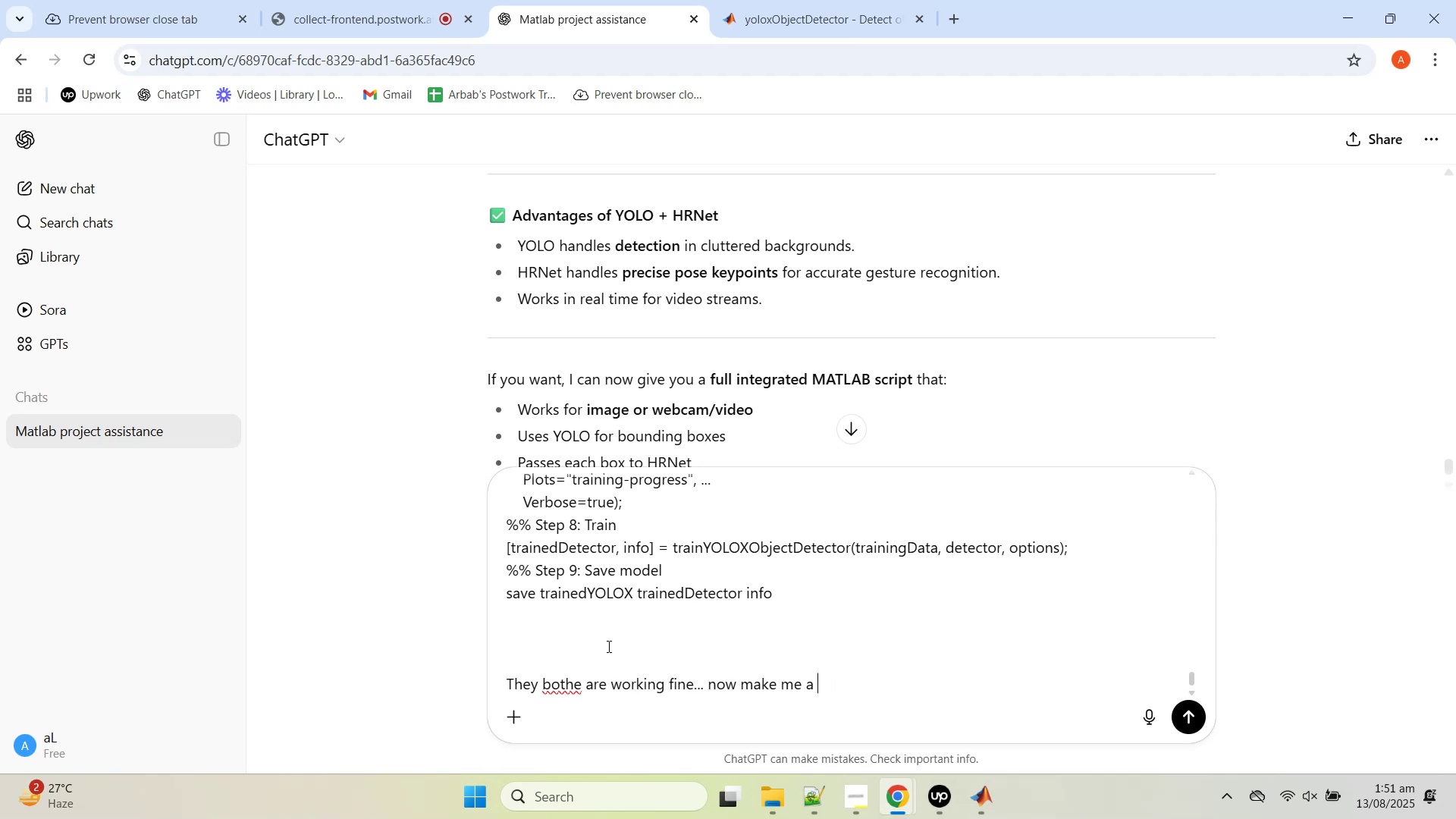 
type(full working model )
 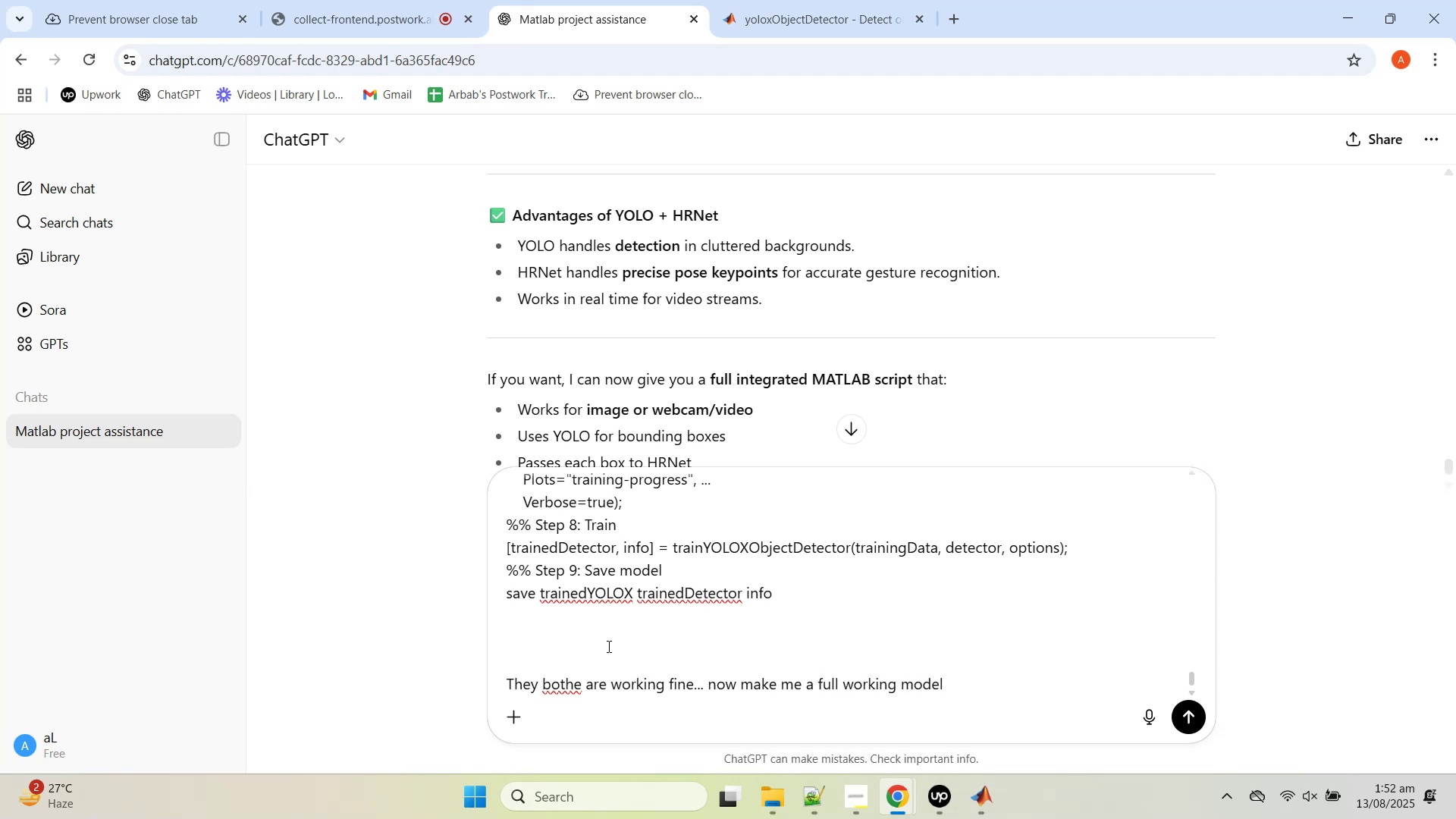 
key(Shift+Enter)
 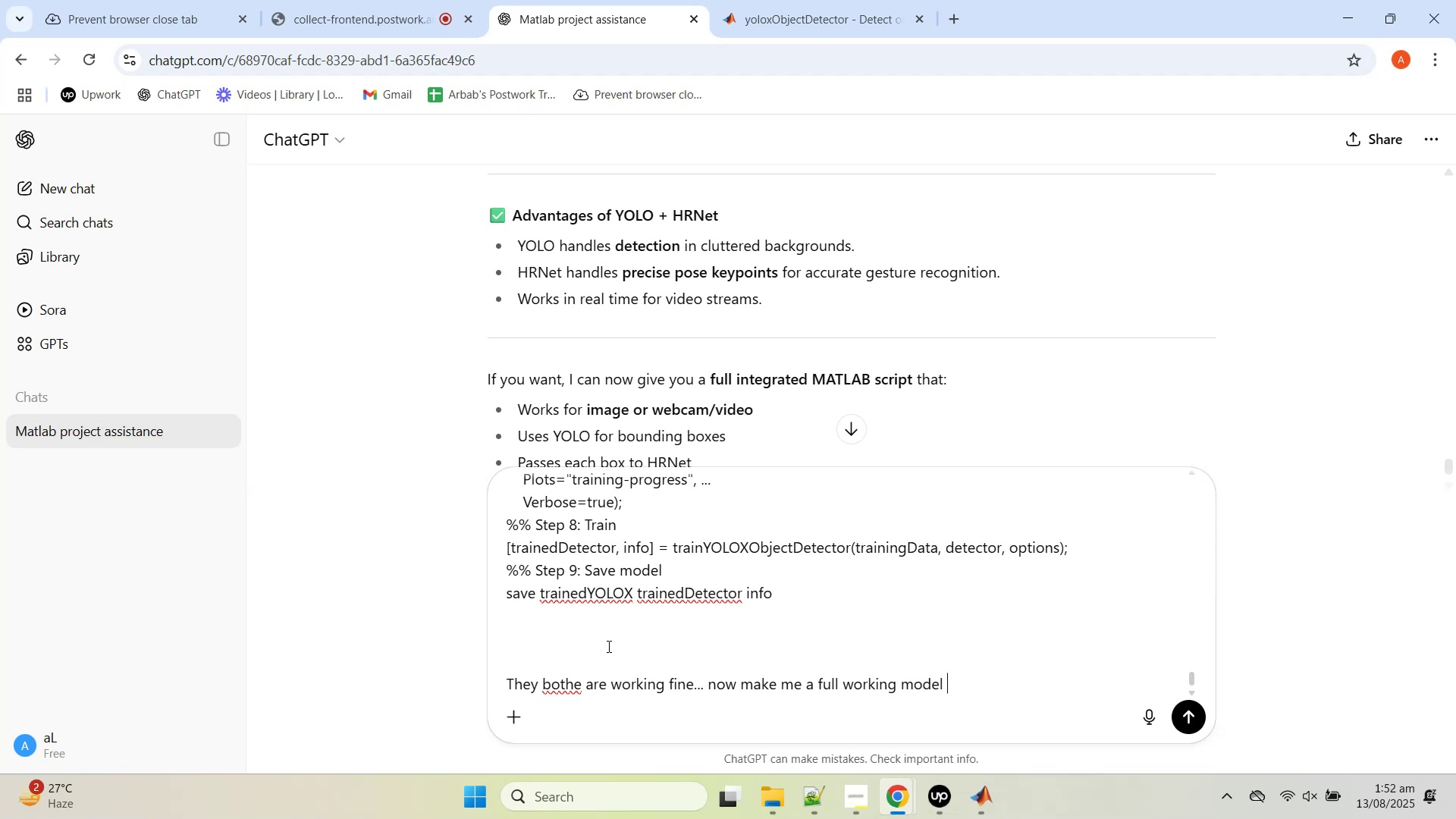 
key(Shift+Enter)
 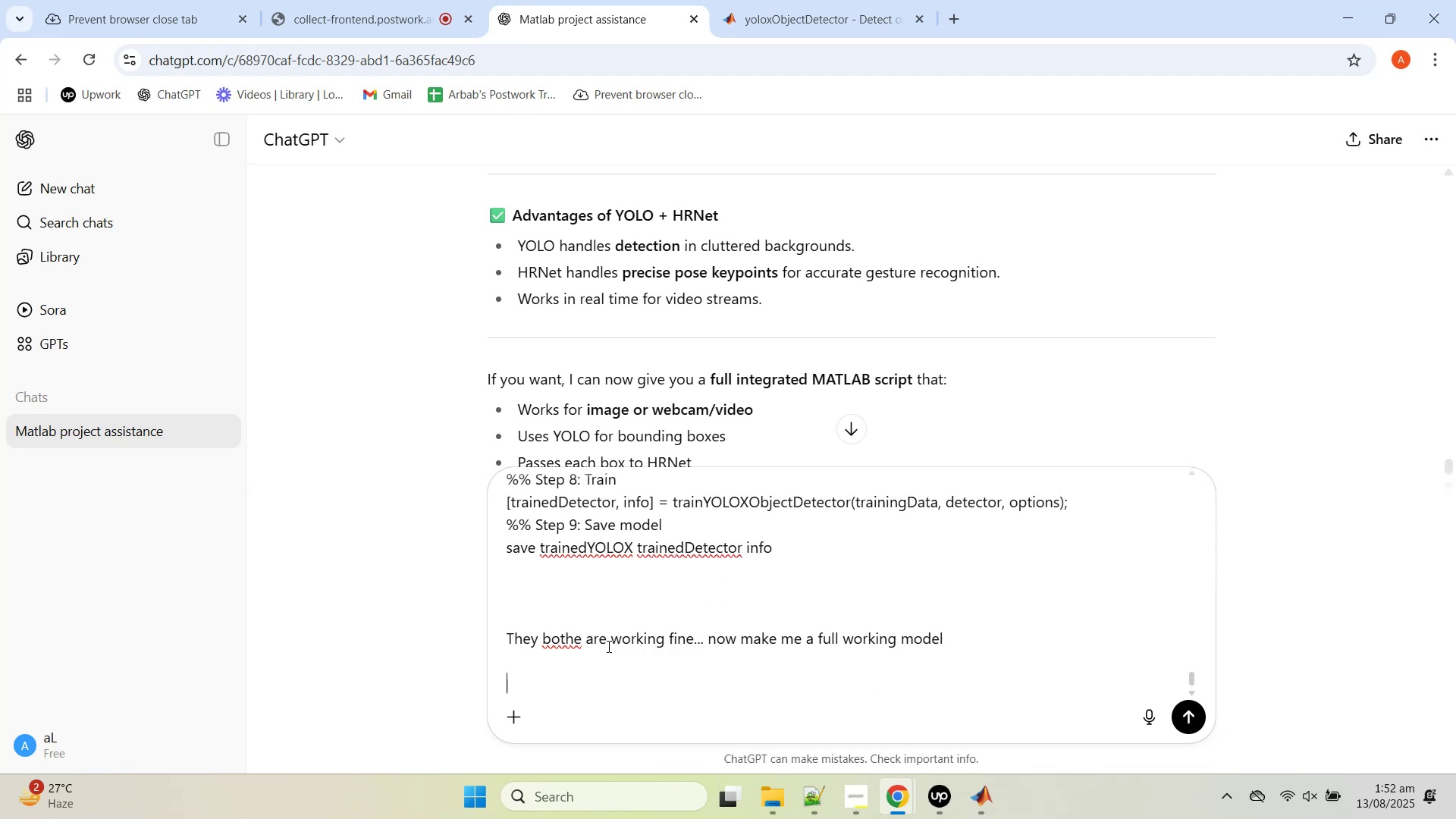 
type(I guess we can have the trainign file seperate as we only have to train once... )
 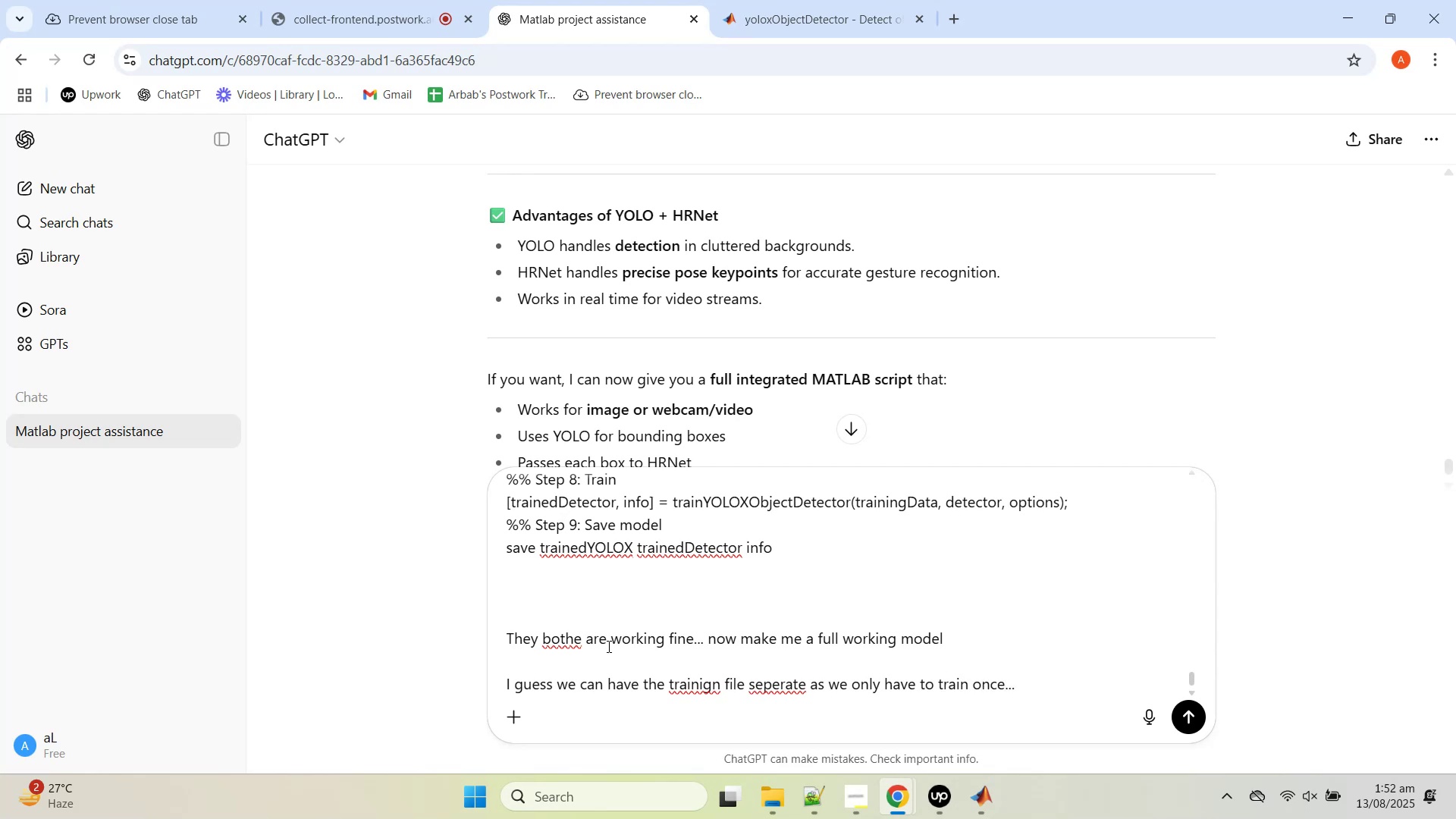 
wait(5.27)
 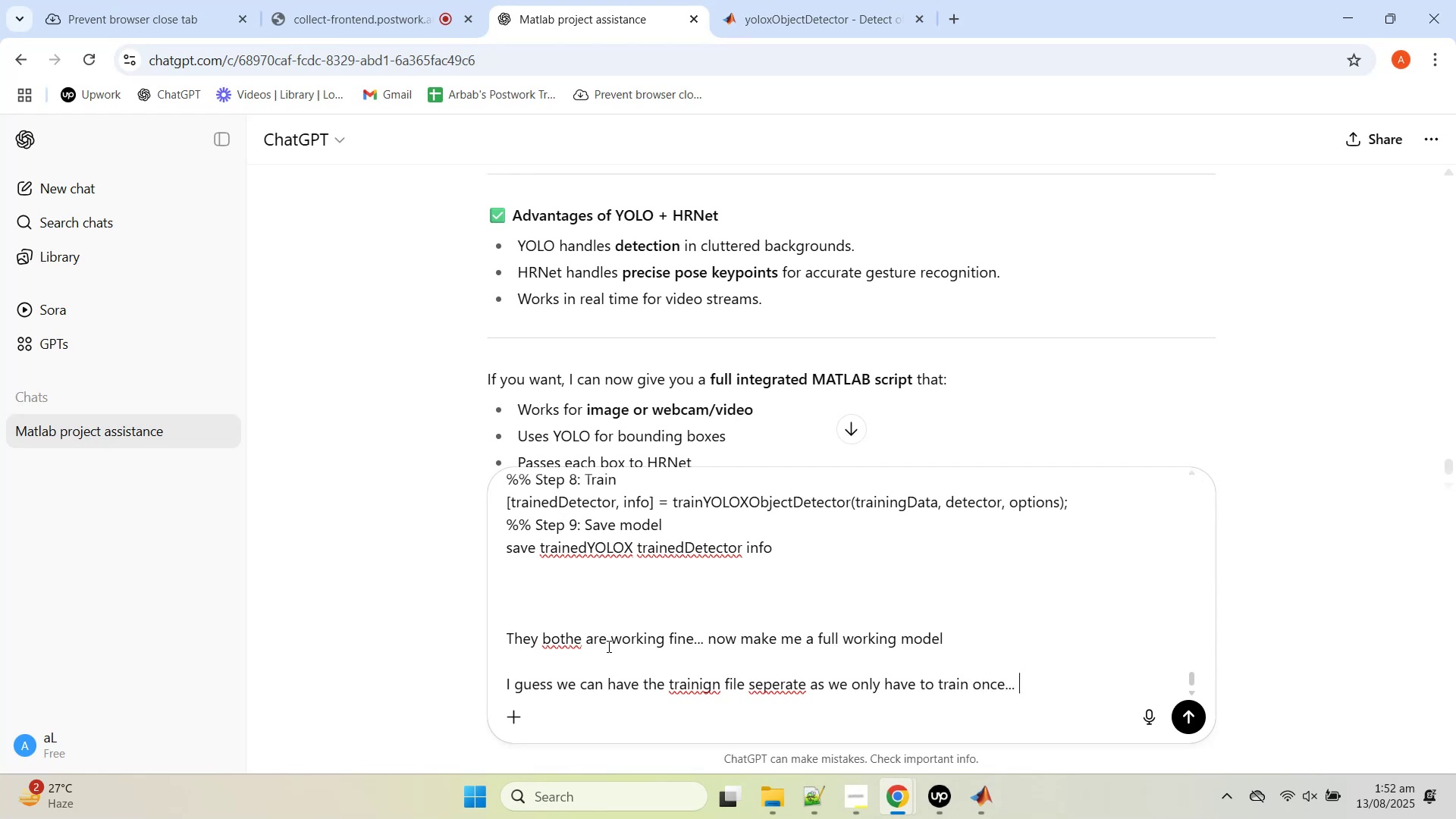 
type(do )
 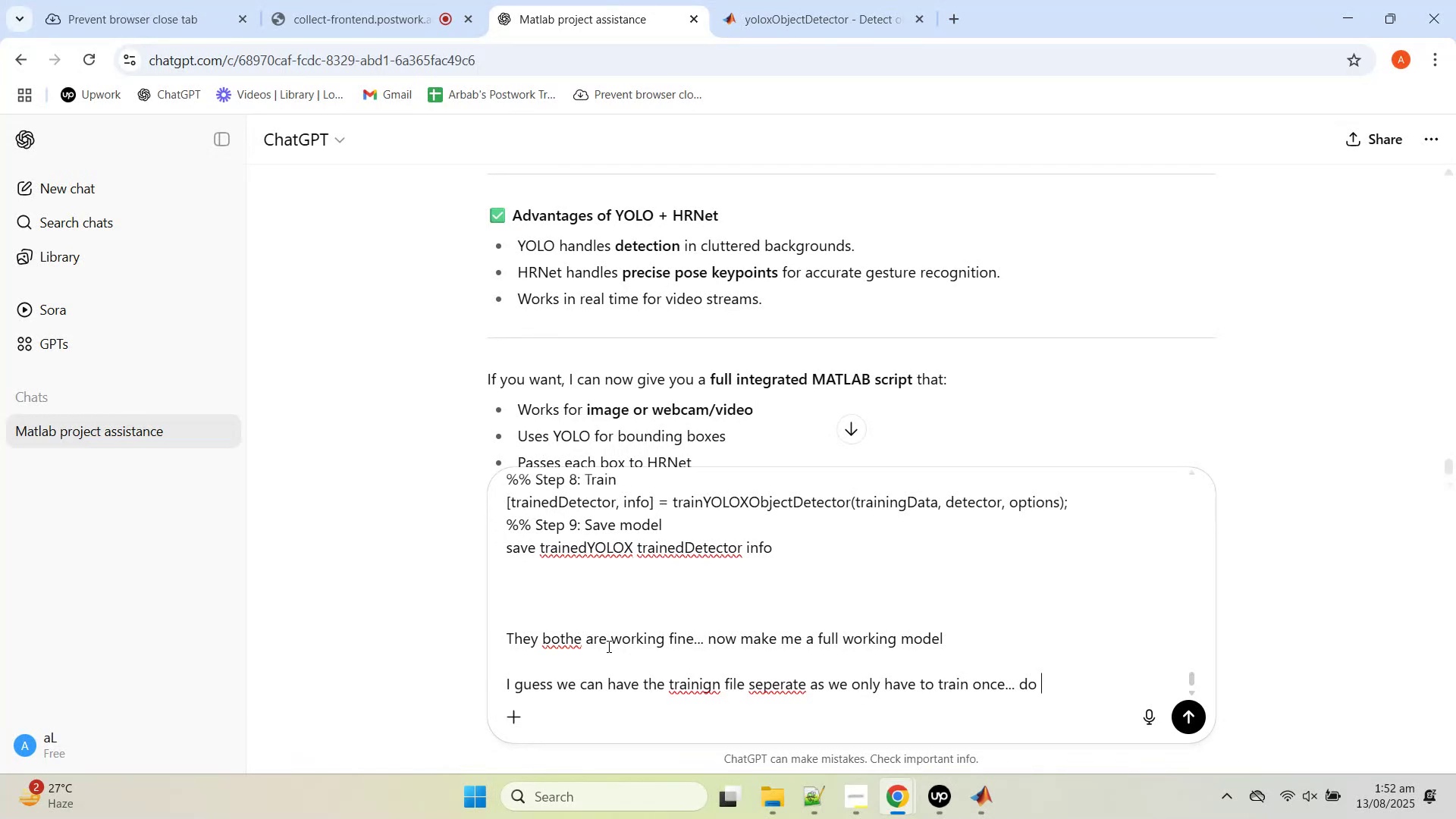 
key(Backspace)
 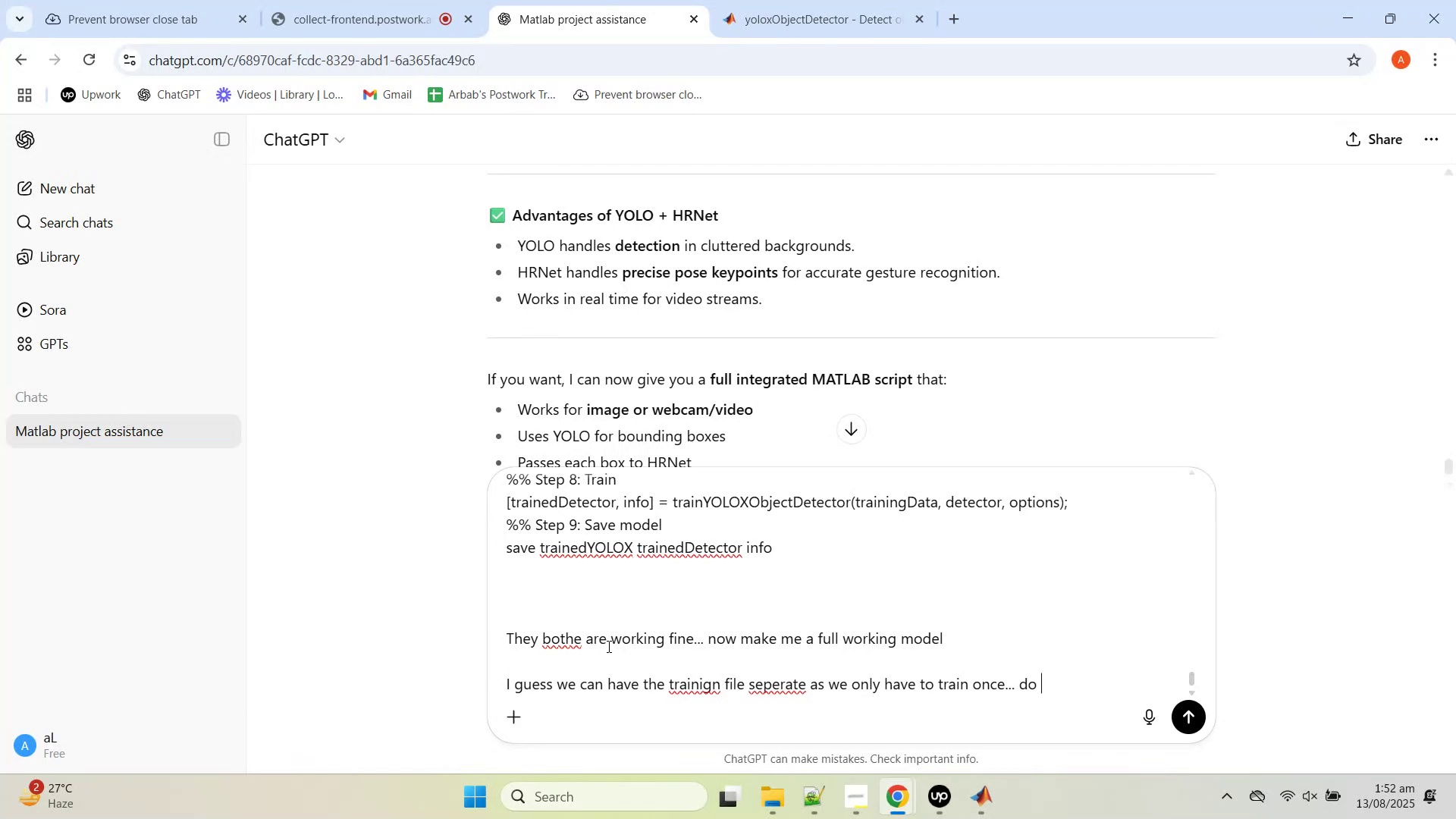 
key(Backspace)
 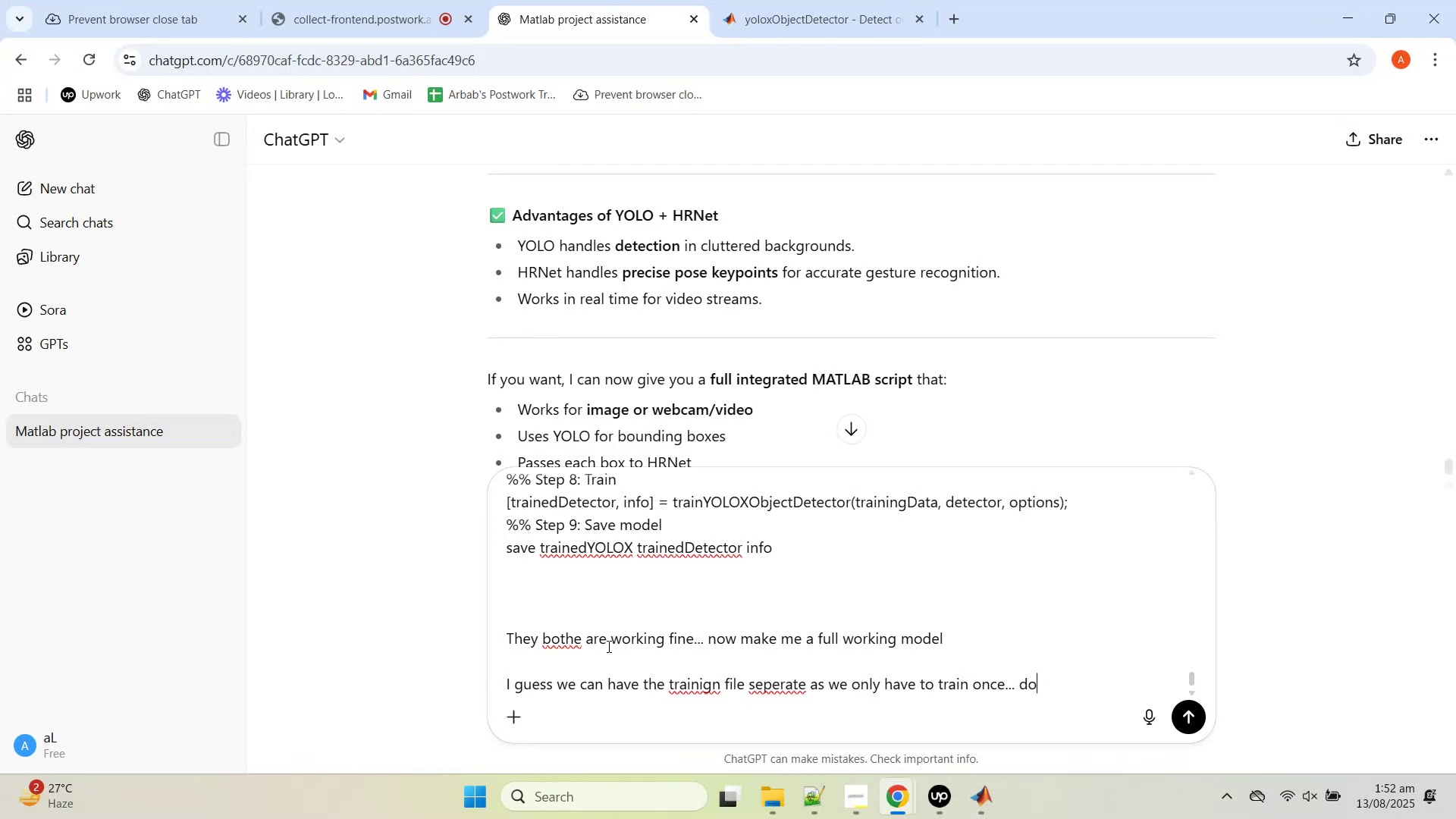 
key(Backspace)
 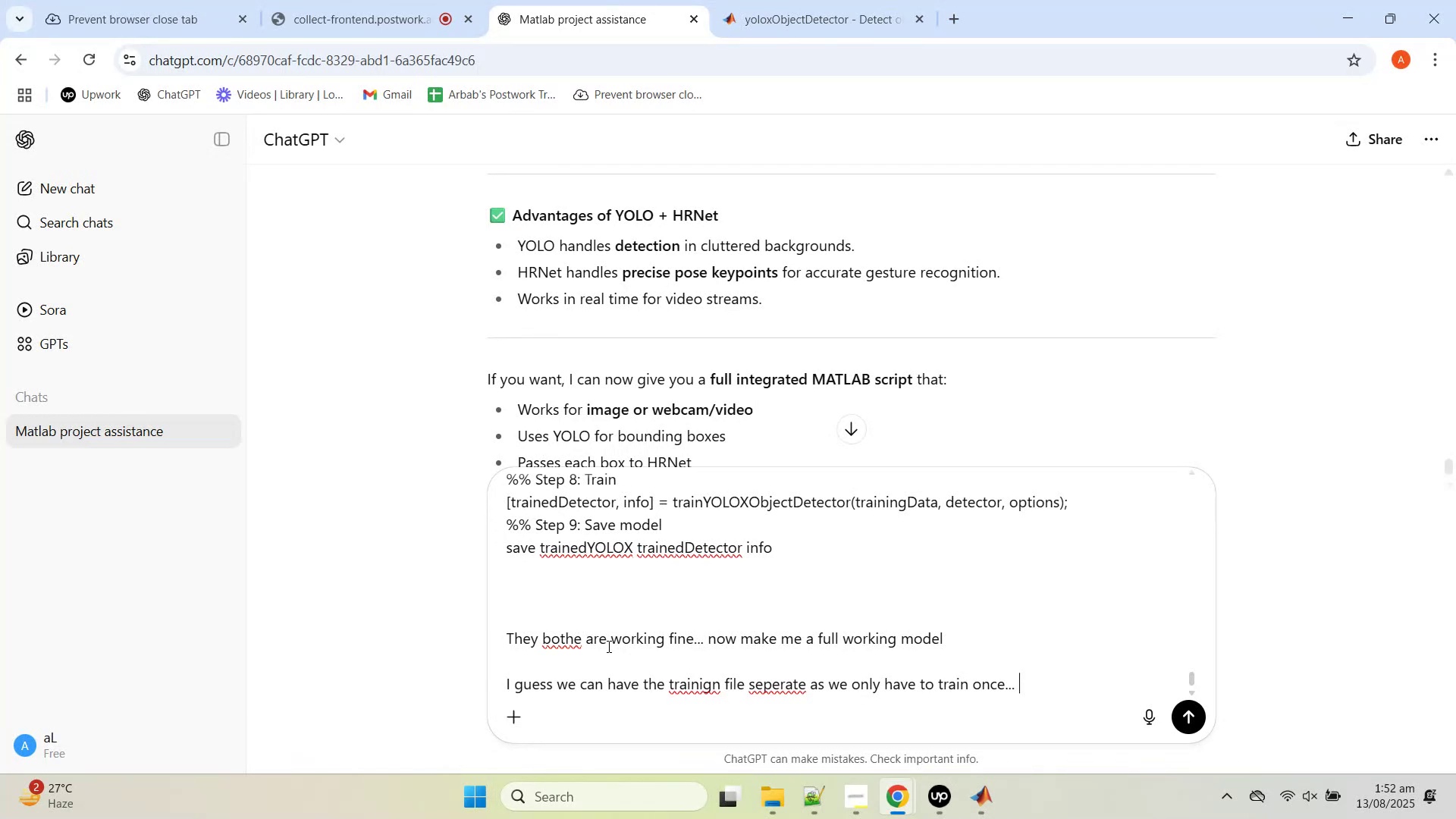 
key(Enter)
 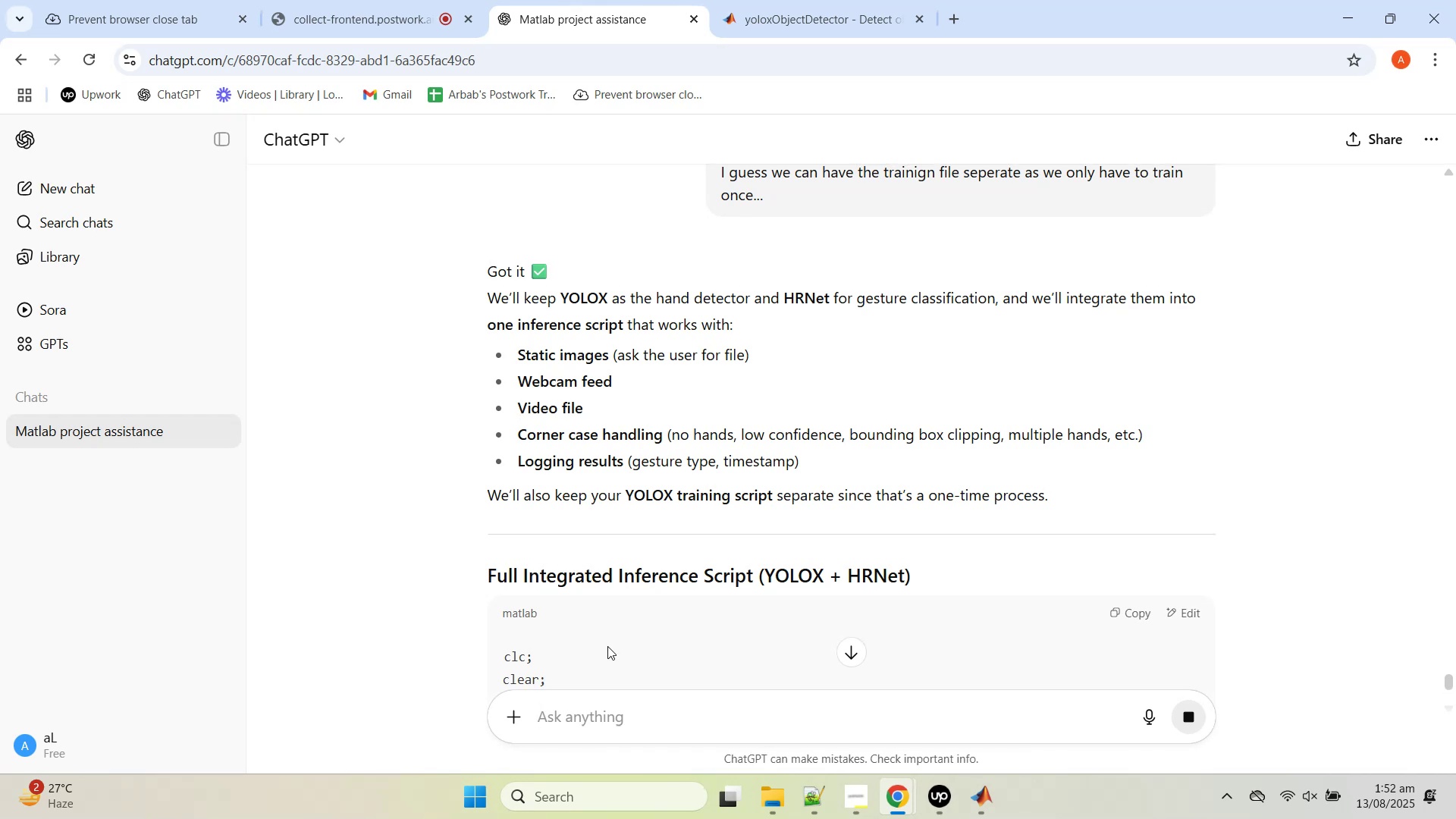 
wait(15.1)
 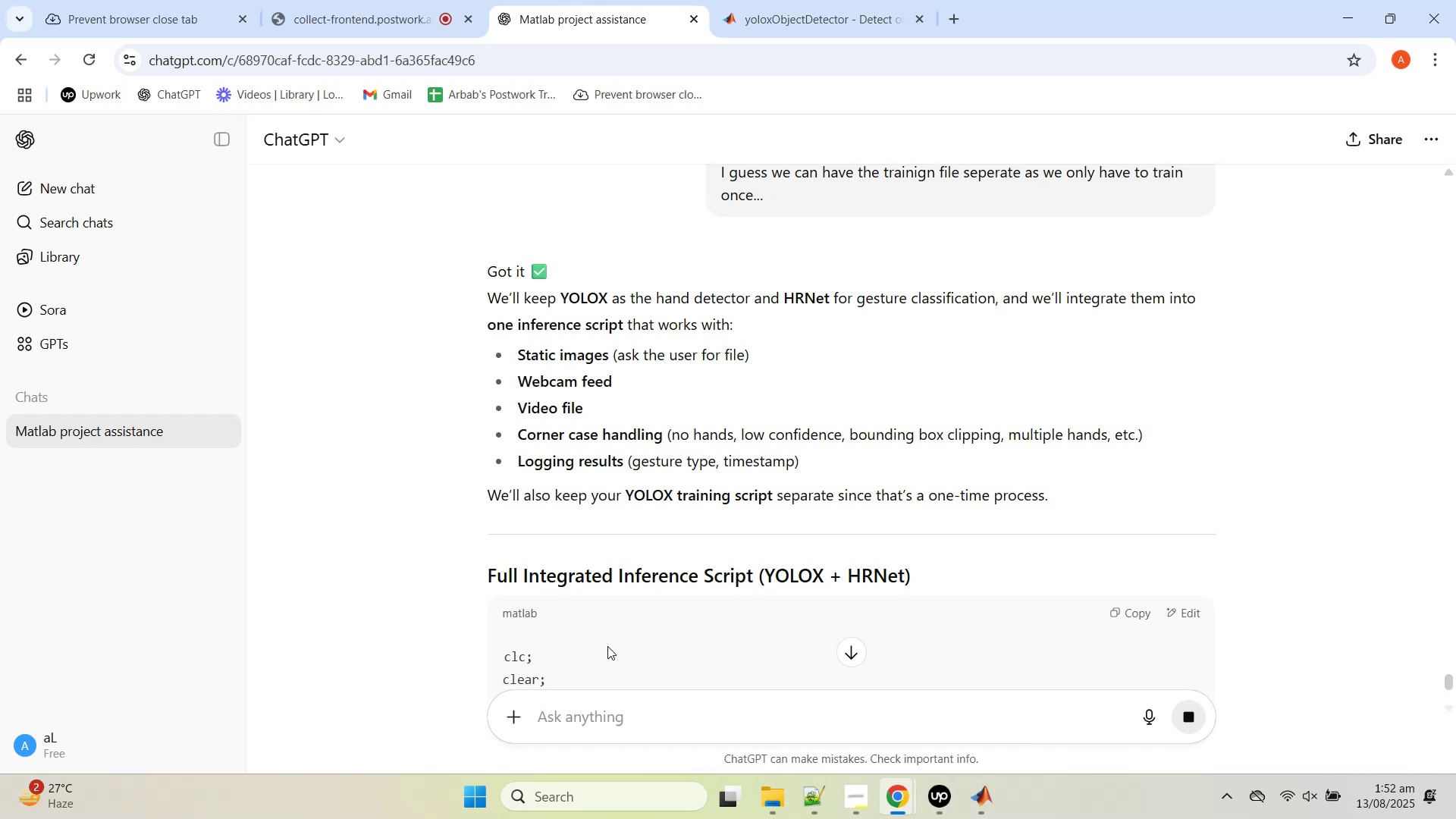 
scroll: coordinate [679, 584], scroll_direction: down, amount: 8.0
 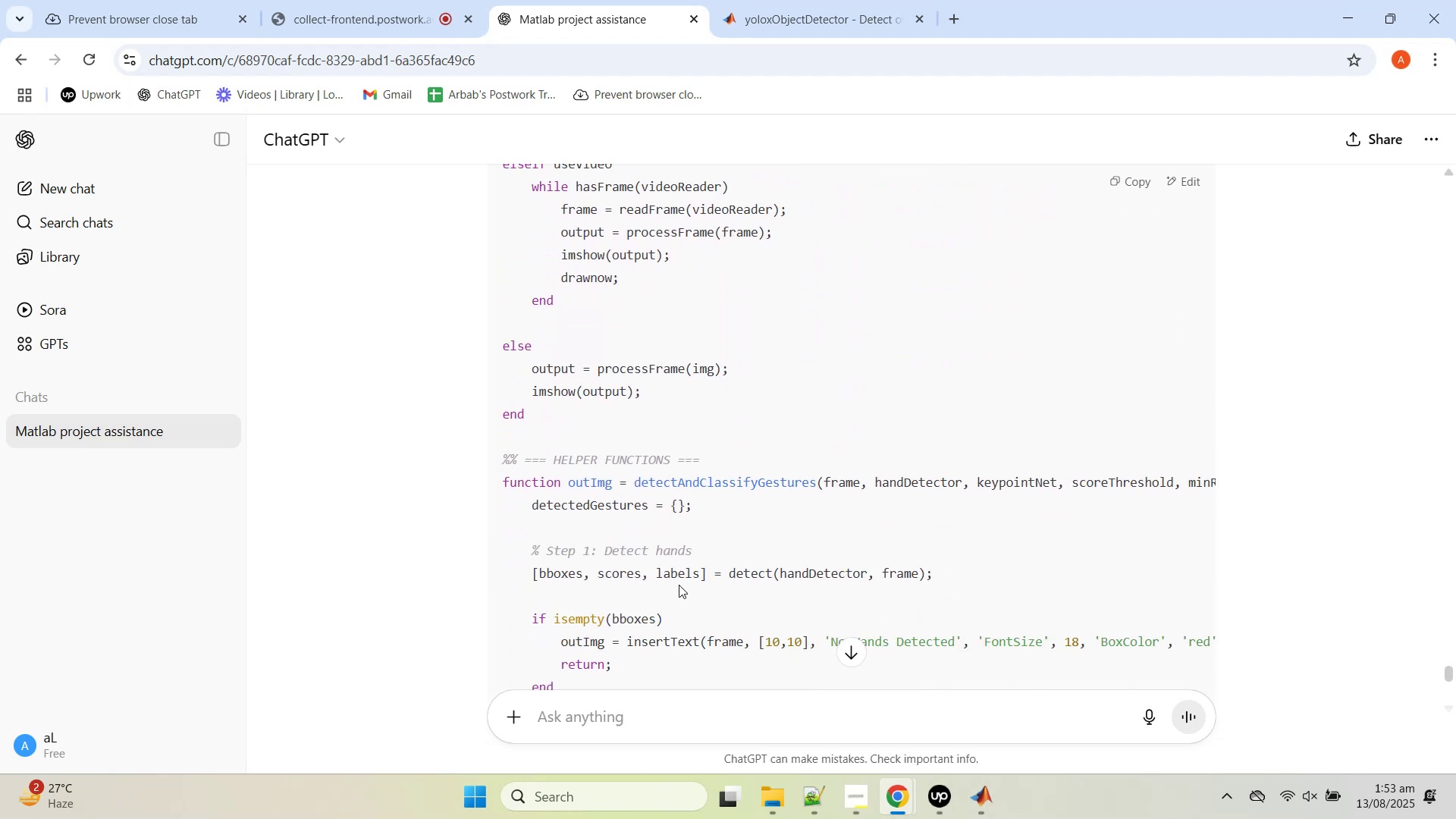 
scroll: coordinate [684, 555], scroll_direction: down, amount: 10.0
 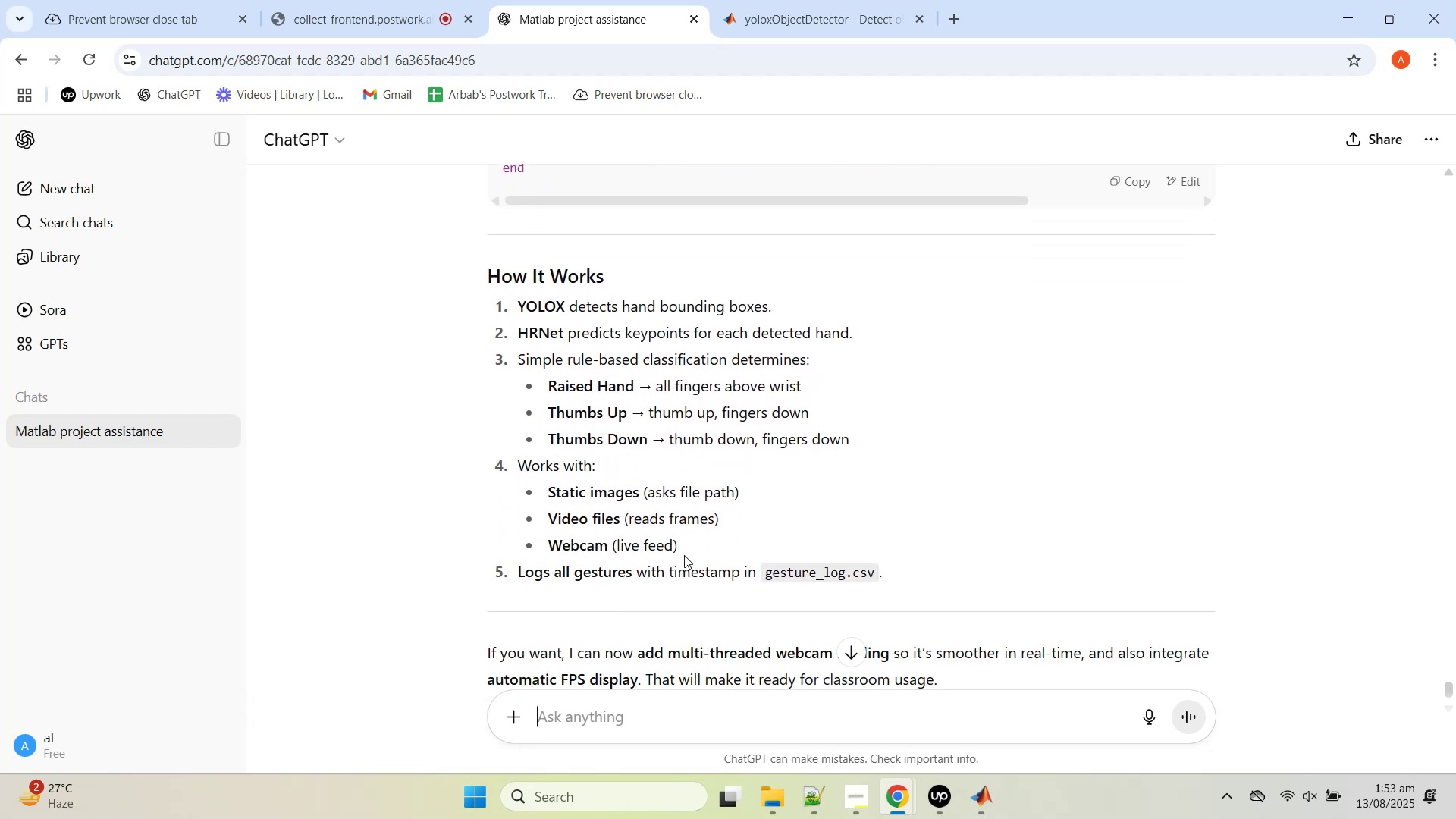 
scroll: coordinate [684, 555], scroll_direction: down, amount: 1.0
 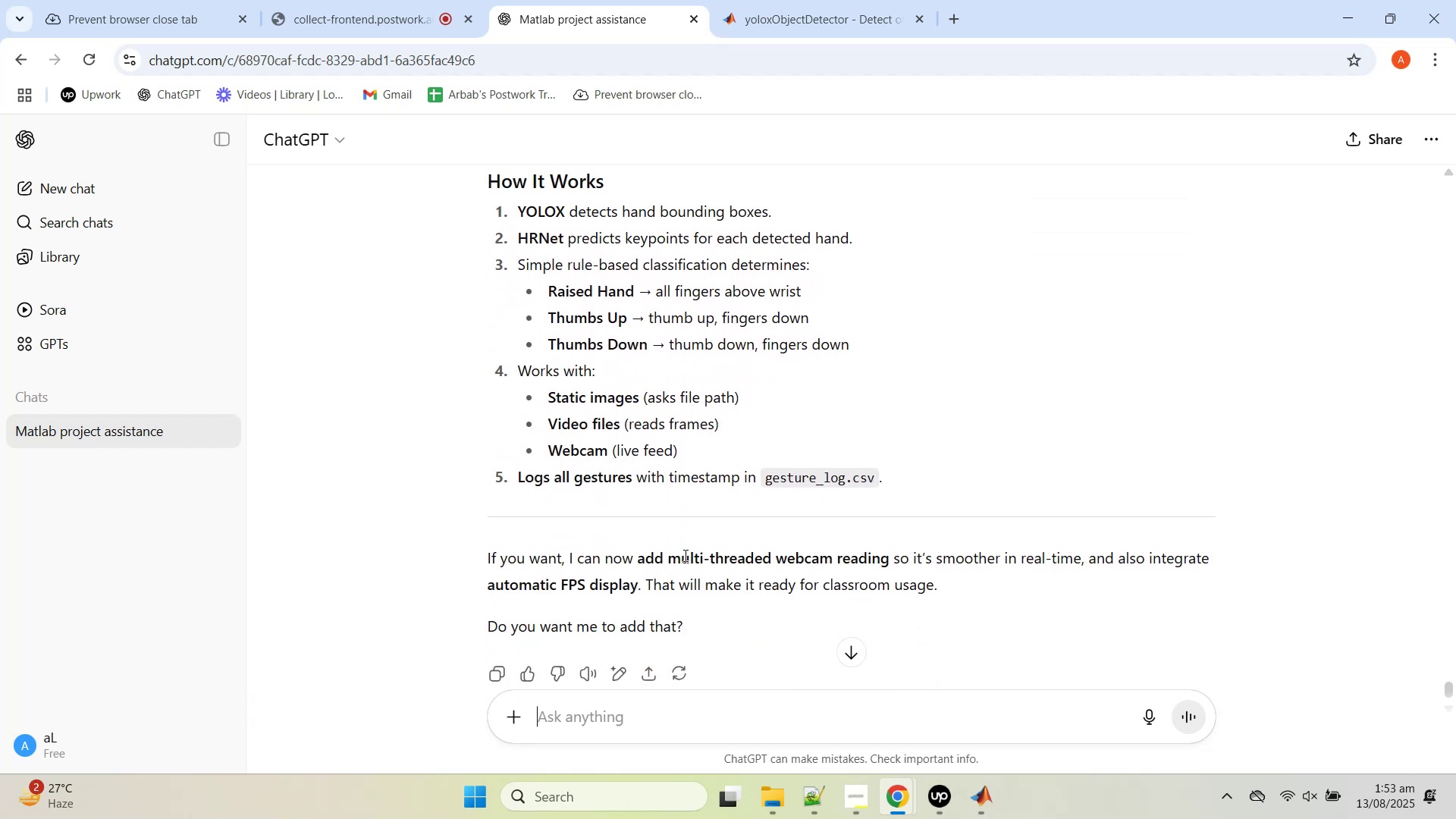 
left_click([834, 555])
 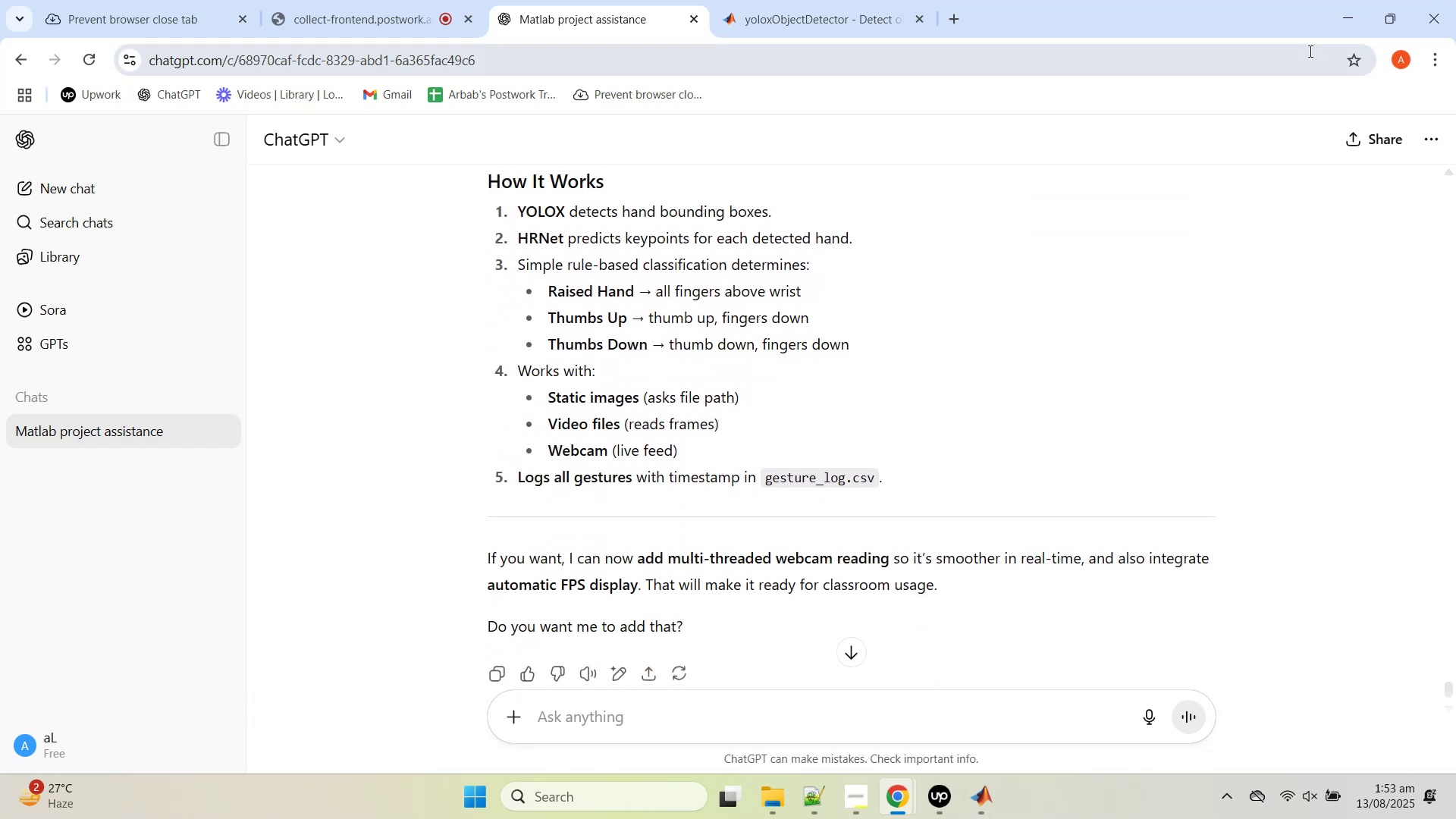 
left_click([1342, 17])
 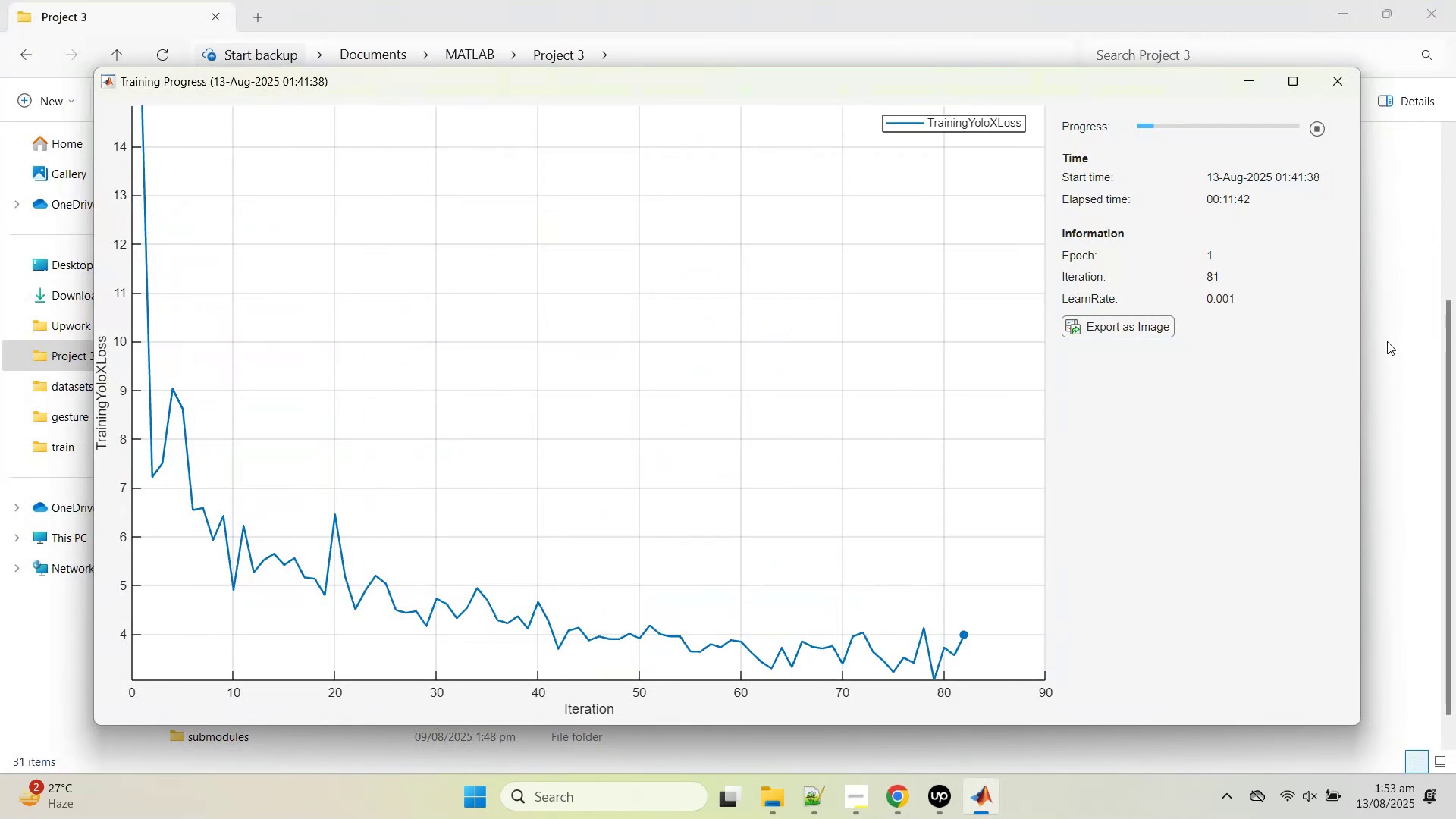 
left_click([1385, 343])
 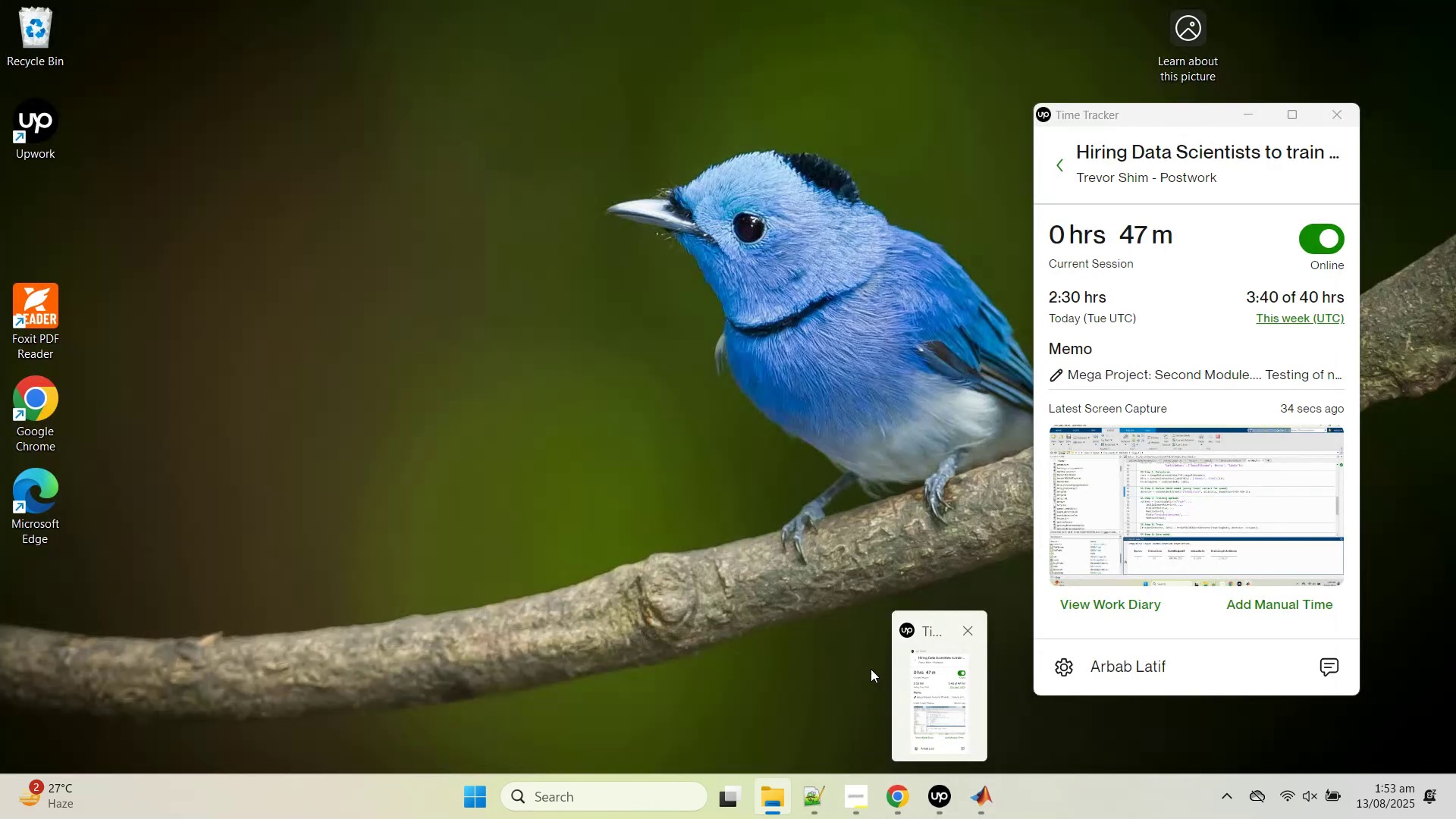 
left_click([959, 588])
 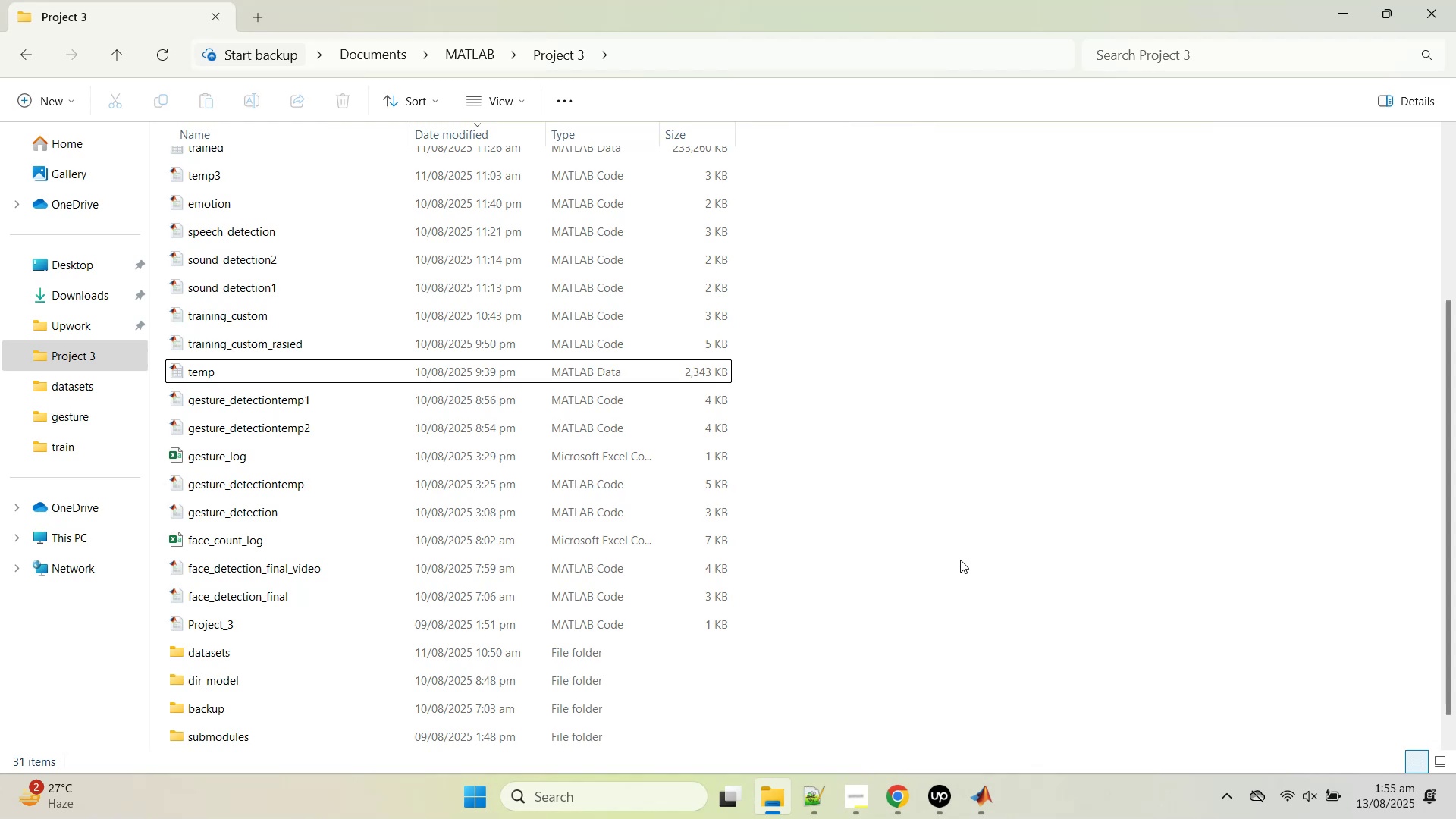 
wait(143.75)
 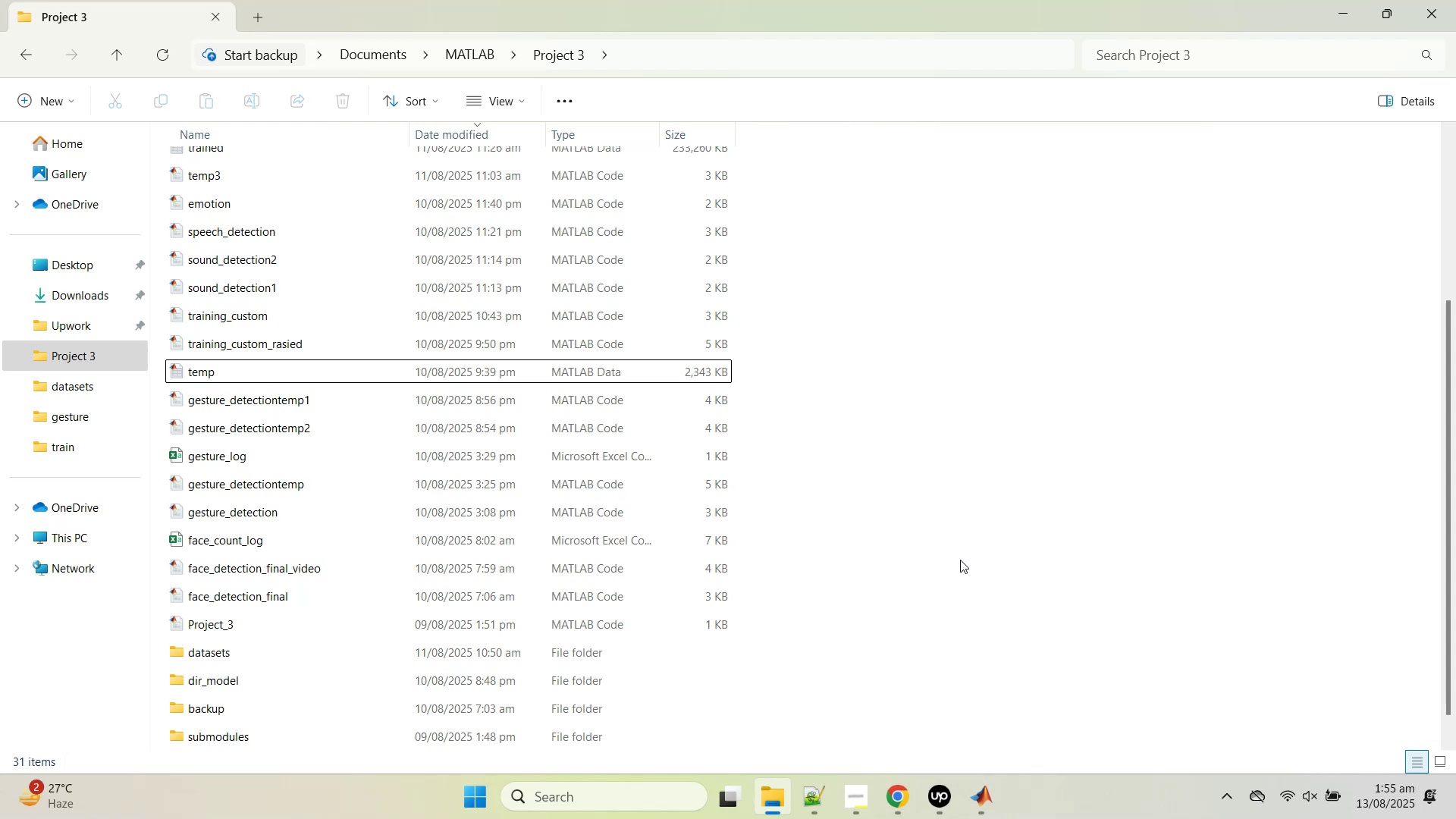 
left_click([985, 803])
 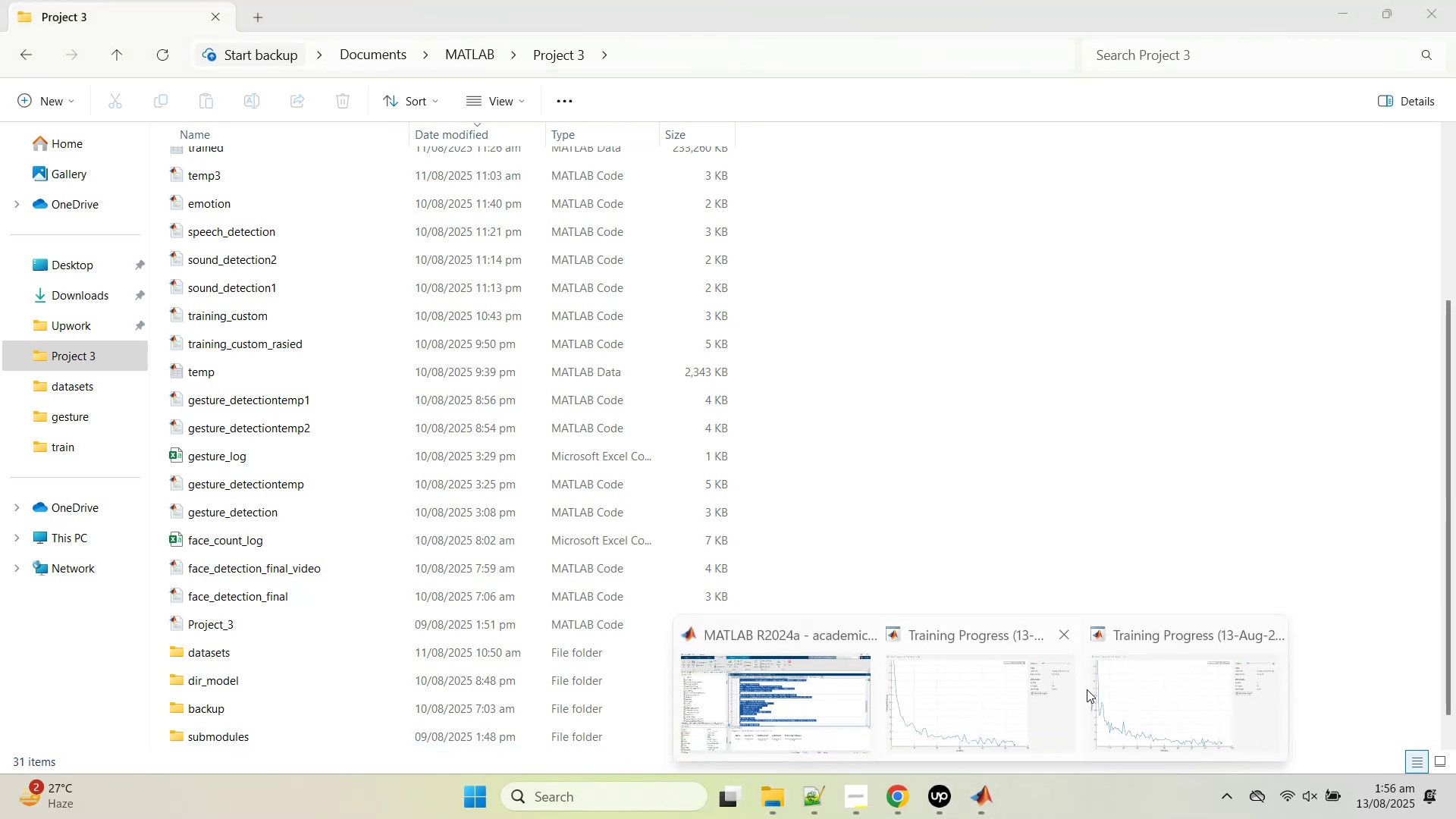 
left_click([1126, 703])
 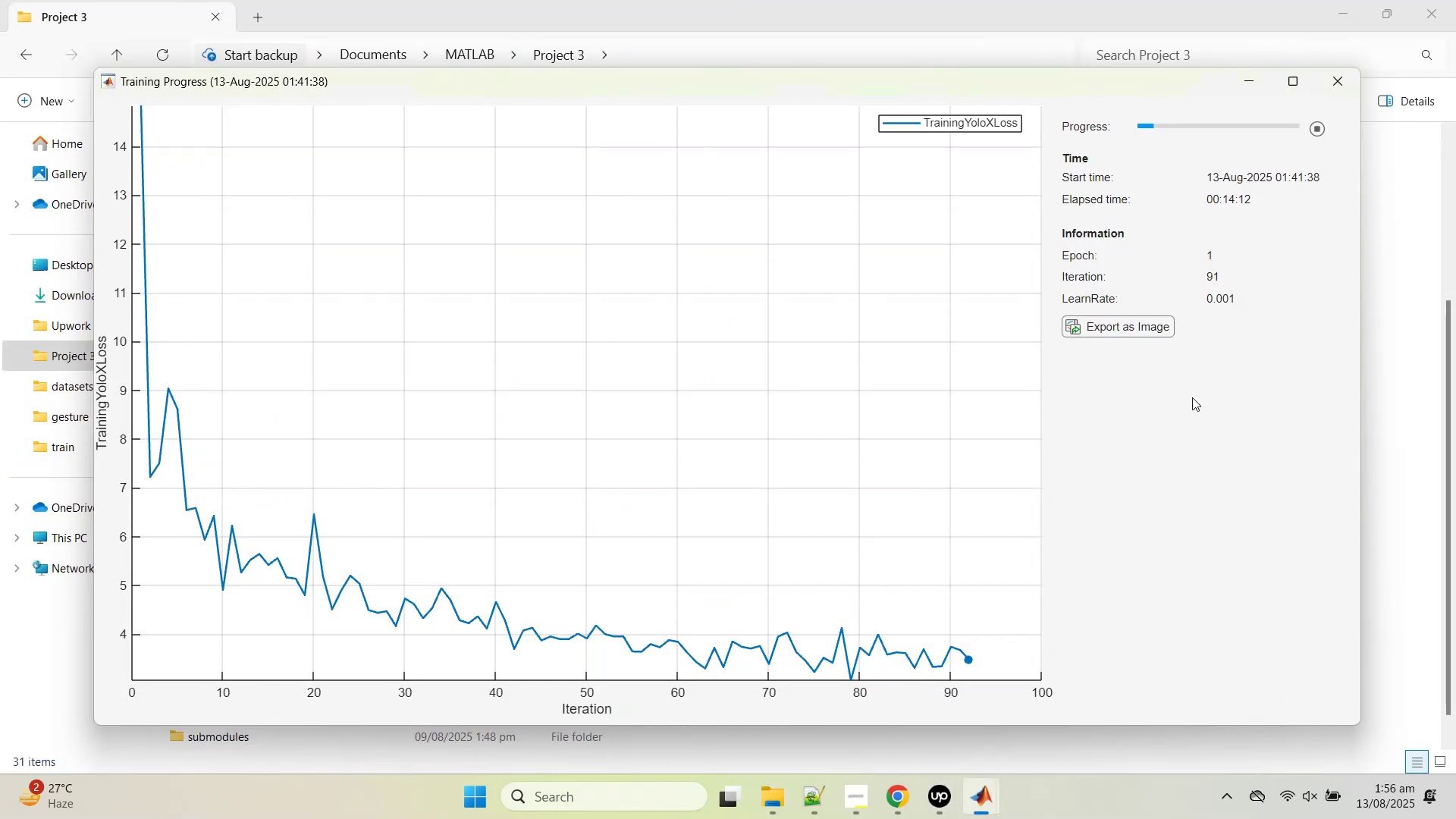 
left_click([1215, 284])
 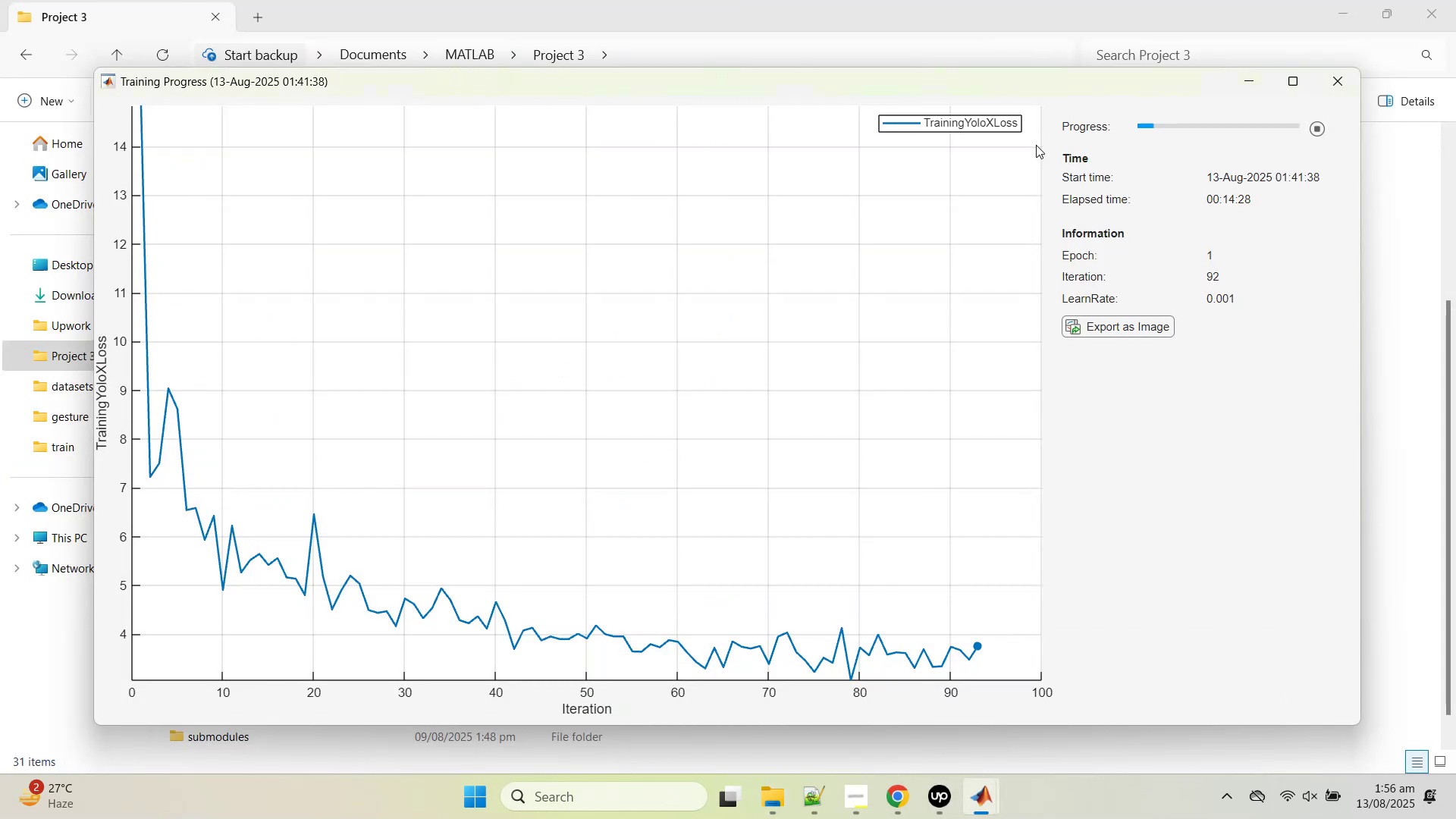 
left_click([1403, 475])
 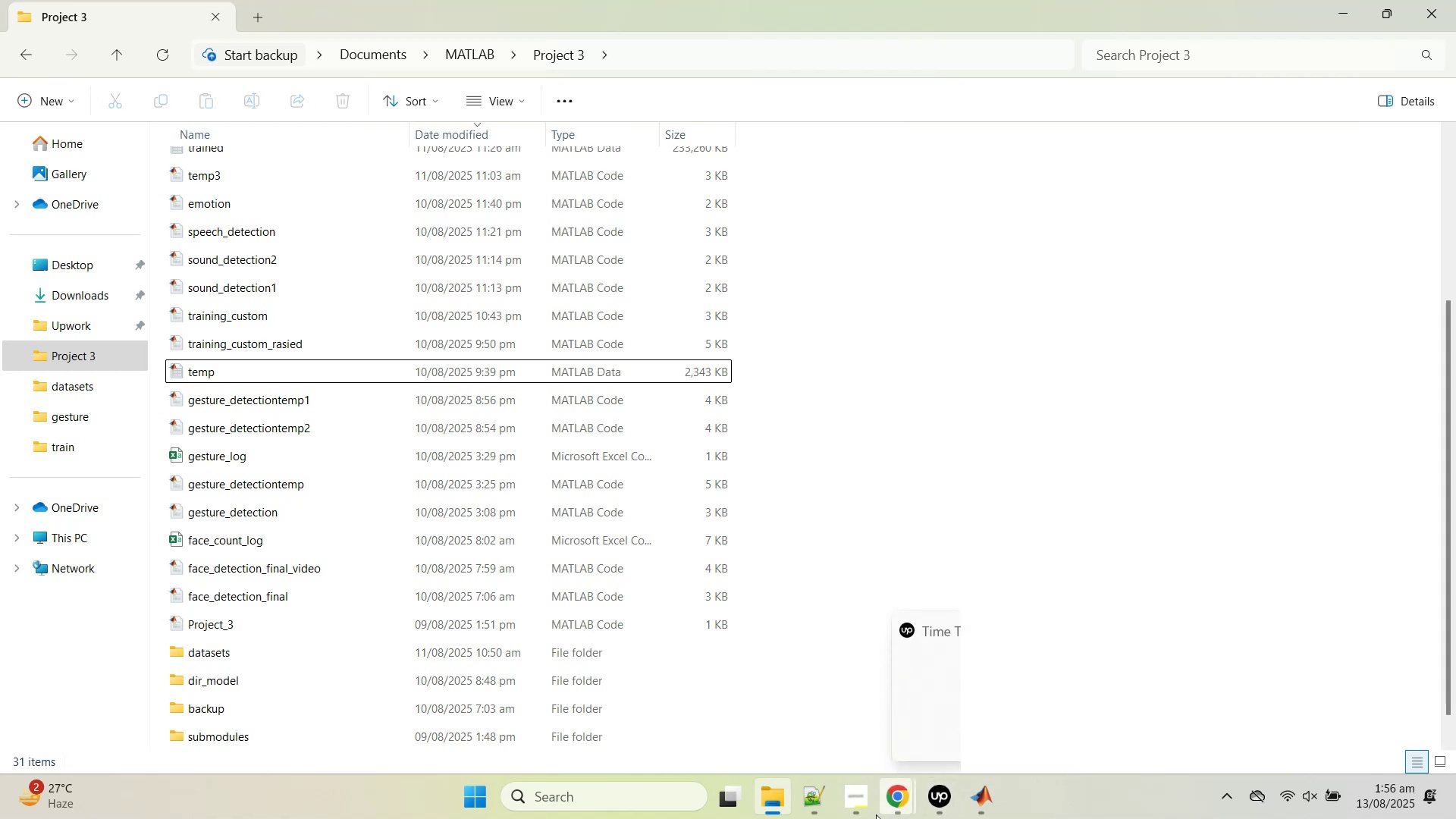 
left_click([820, 816])
 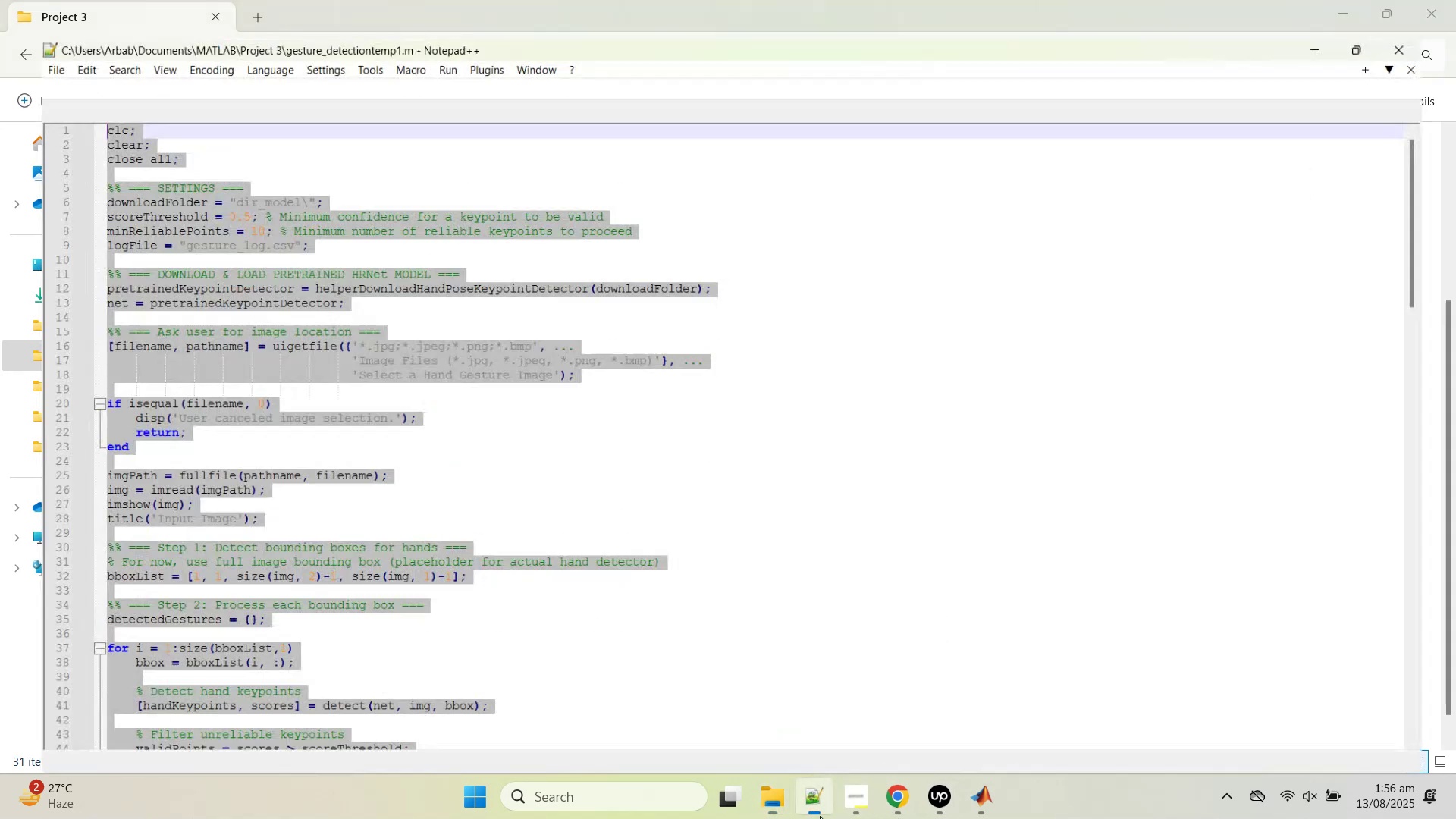 
left_click([820, 816])
 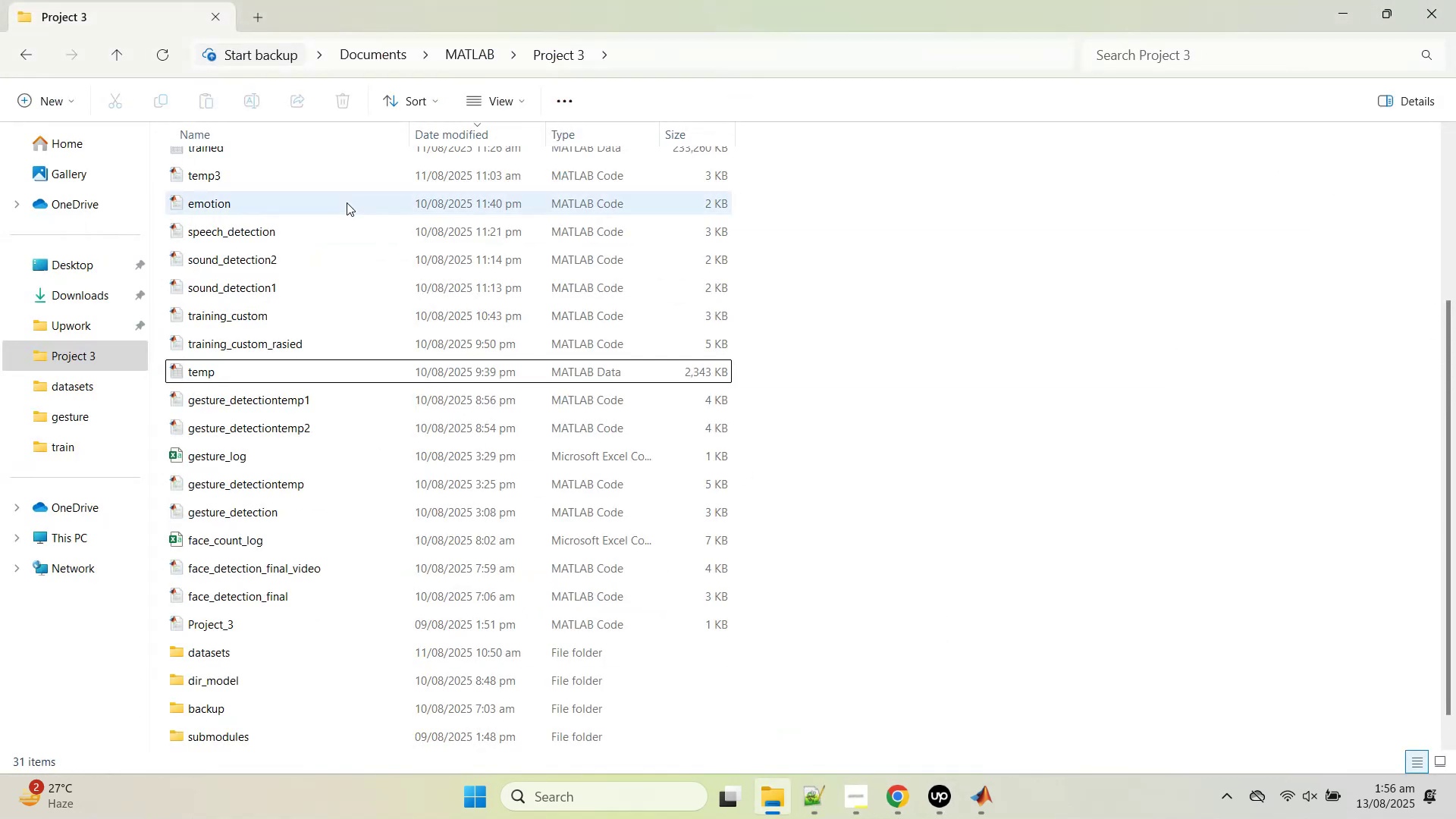 
scroll: coordinate [285, 301], scroll_direction: up, amount: 11.0
 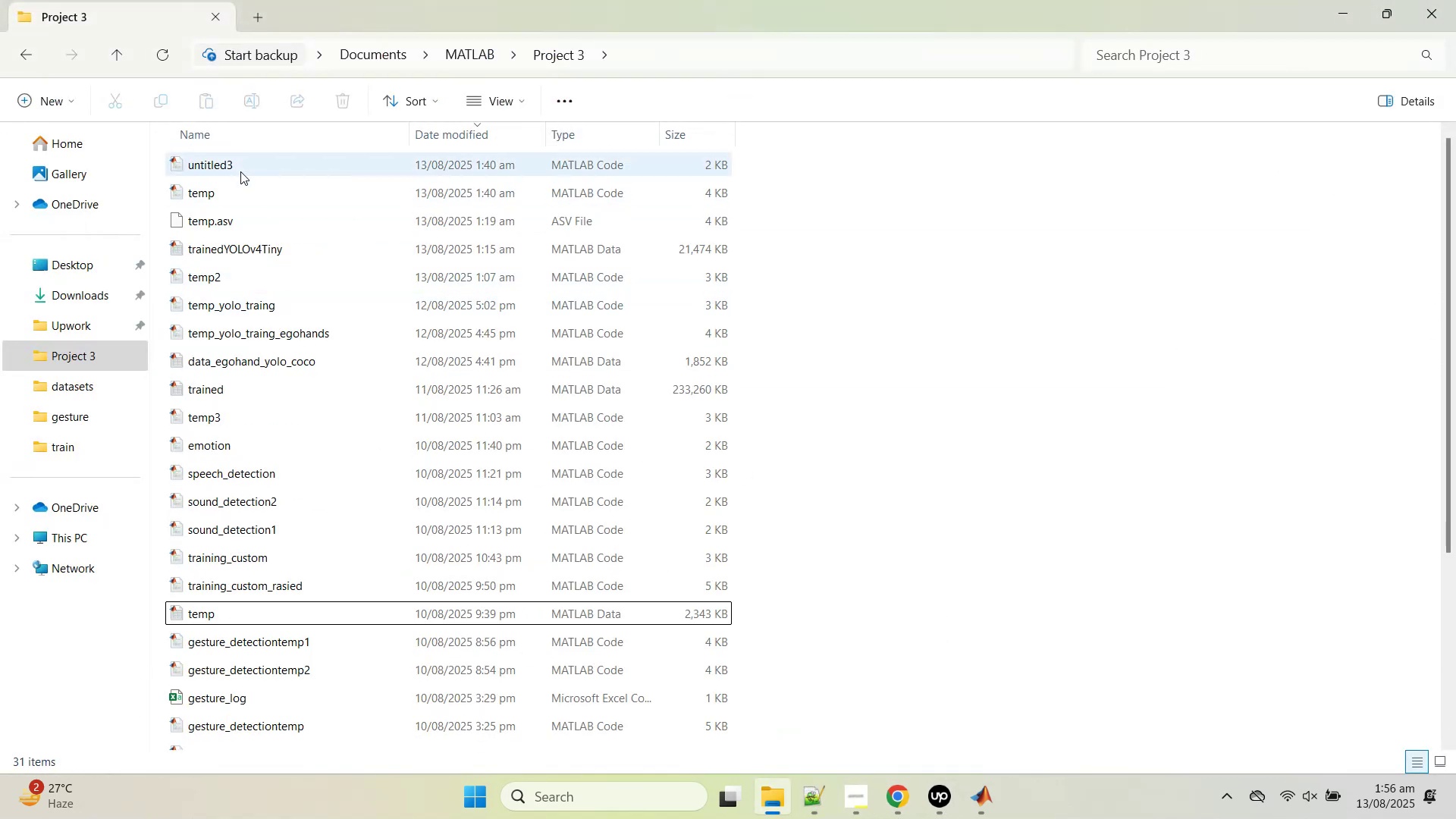 
scroll: coordinate [420, 422], scroll_direction: down, amount: 11.0
 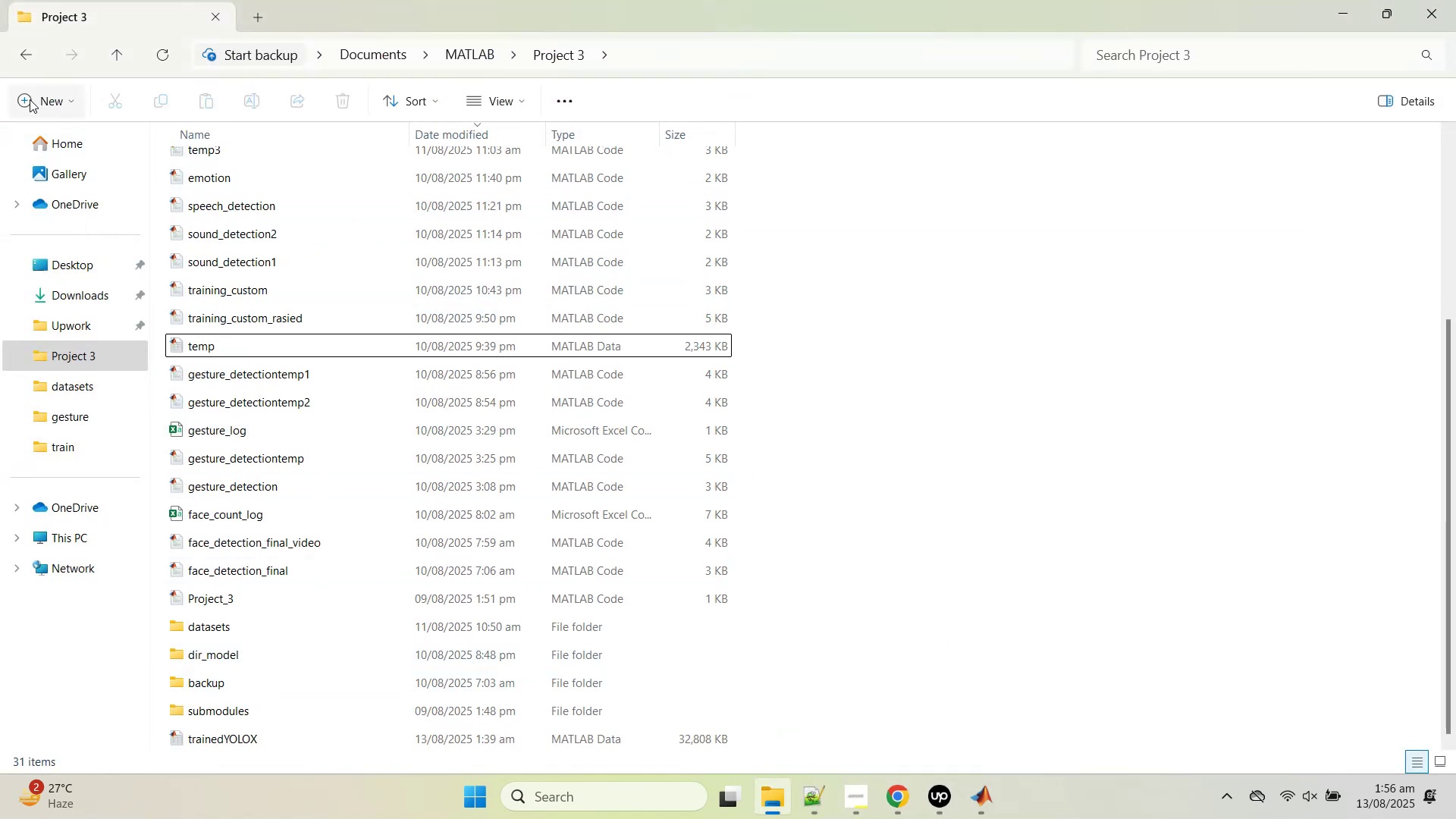 
left_click([81, 139])
 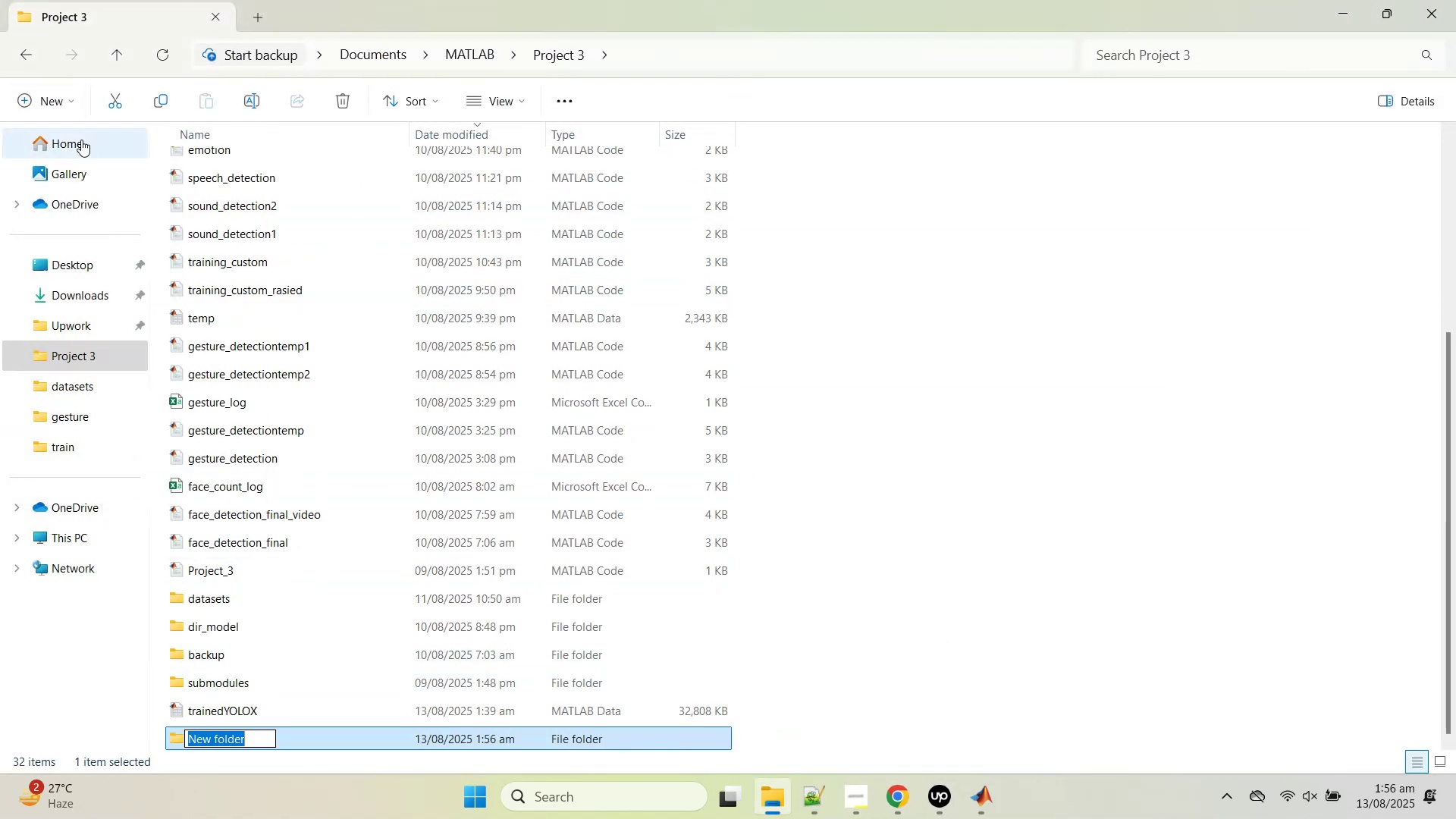 
type(backup gesture)
 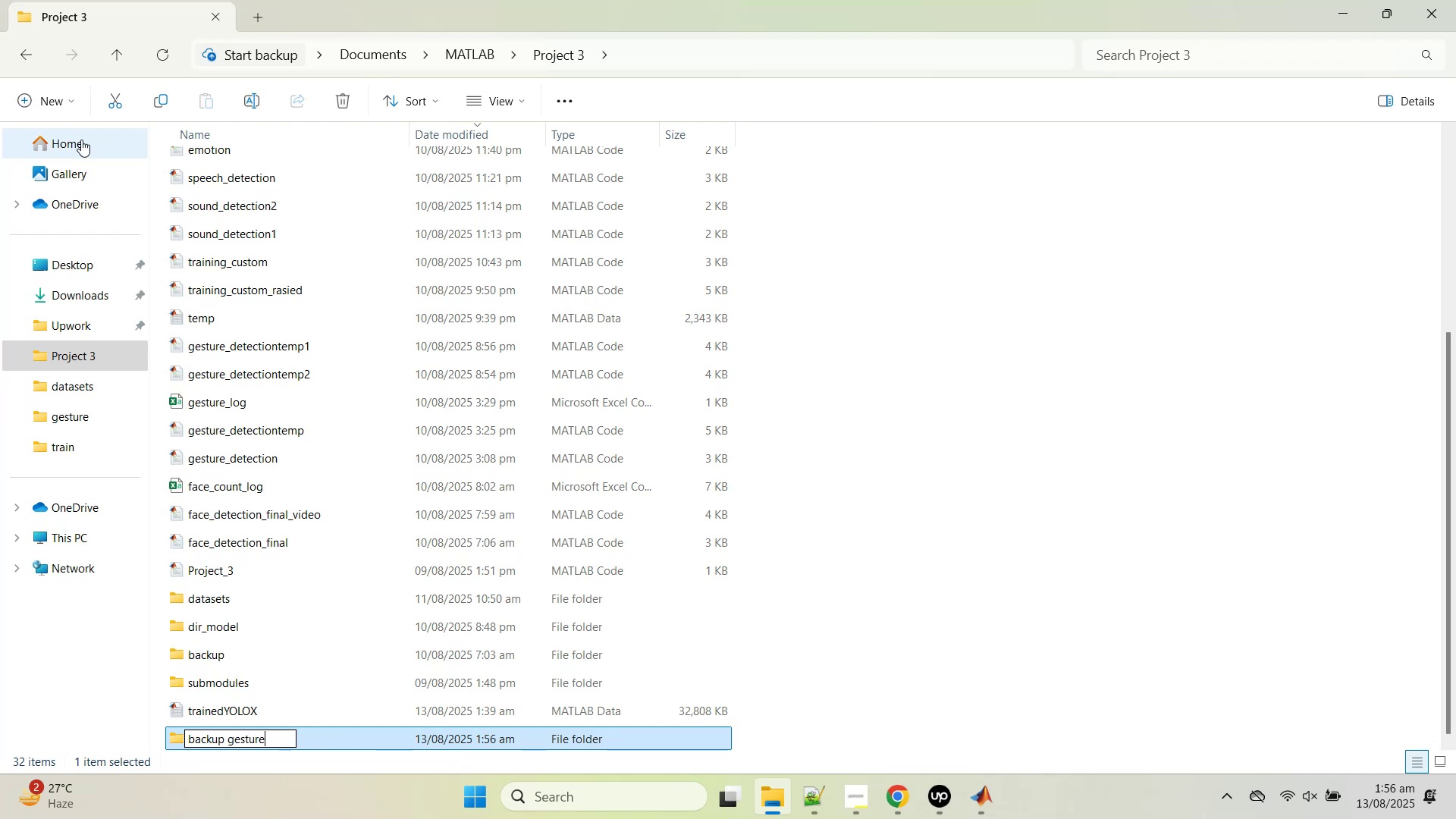 
key(ArrowLeft)
 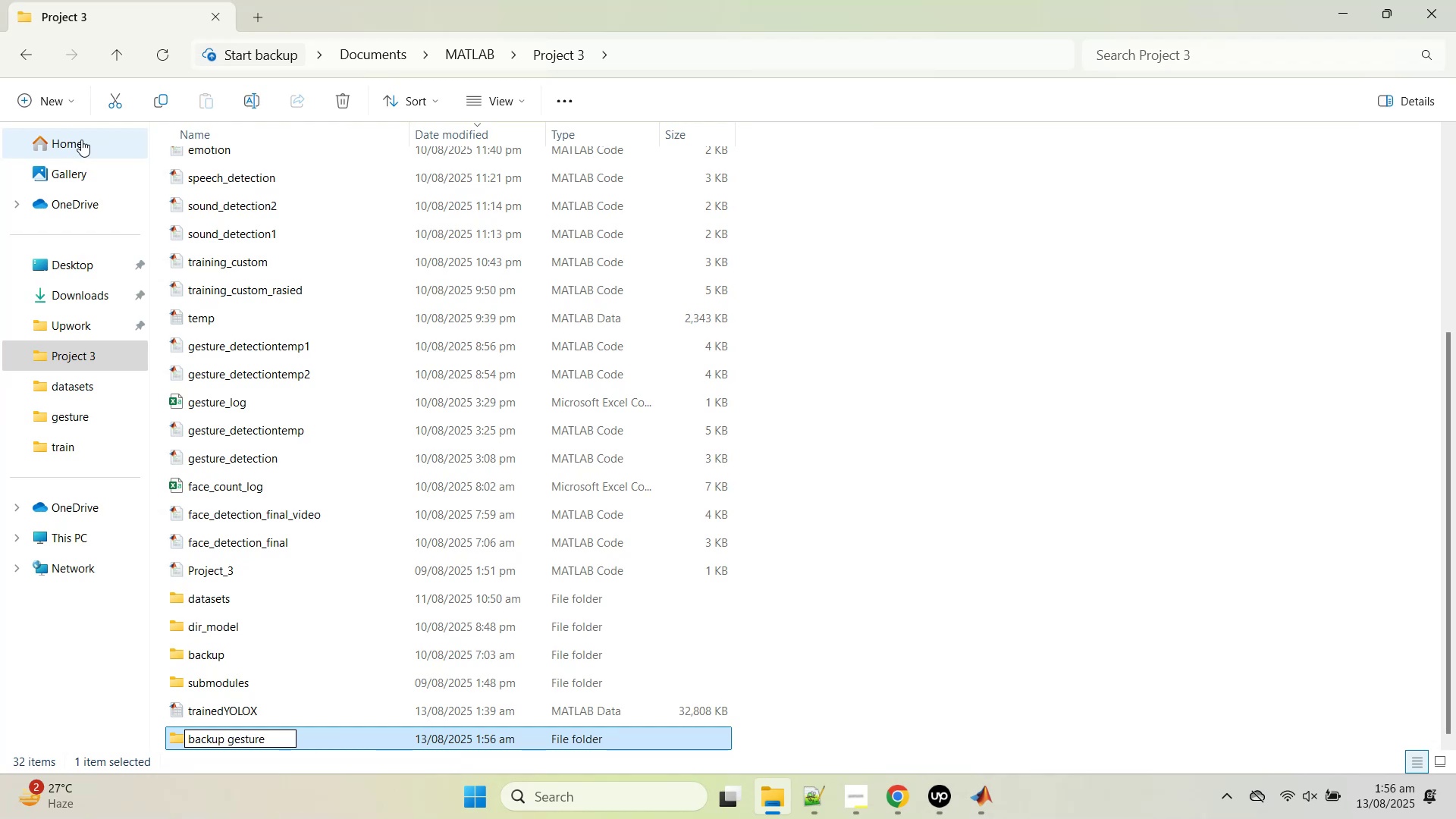 
key(ArrowLeft)
 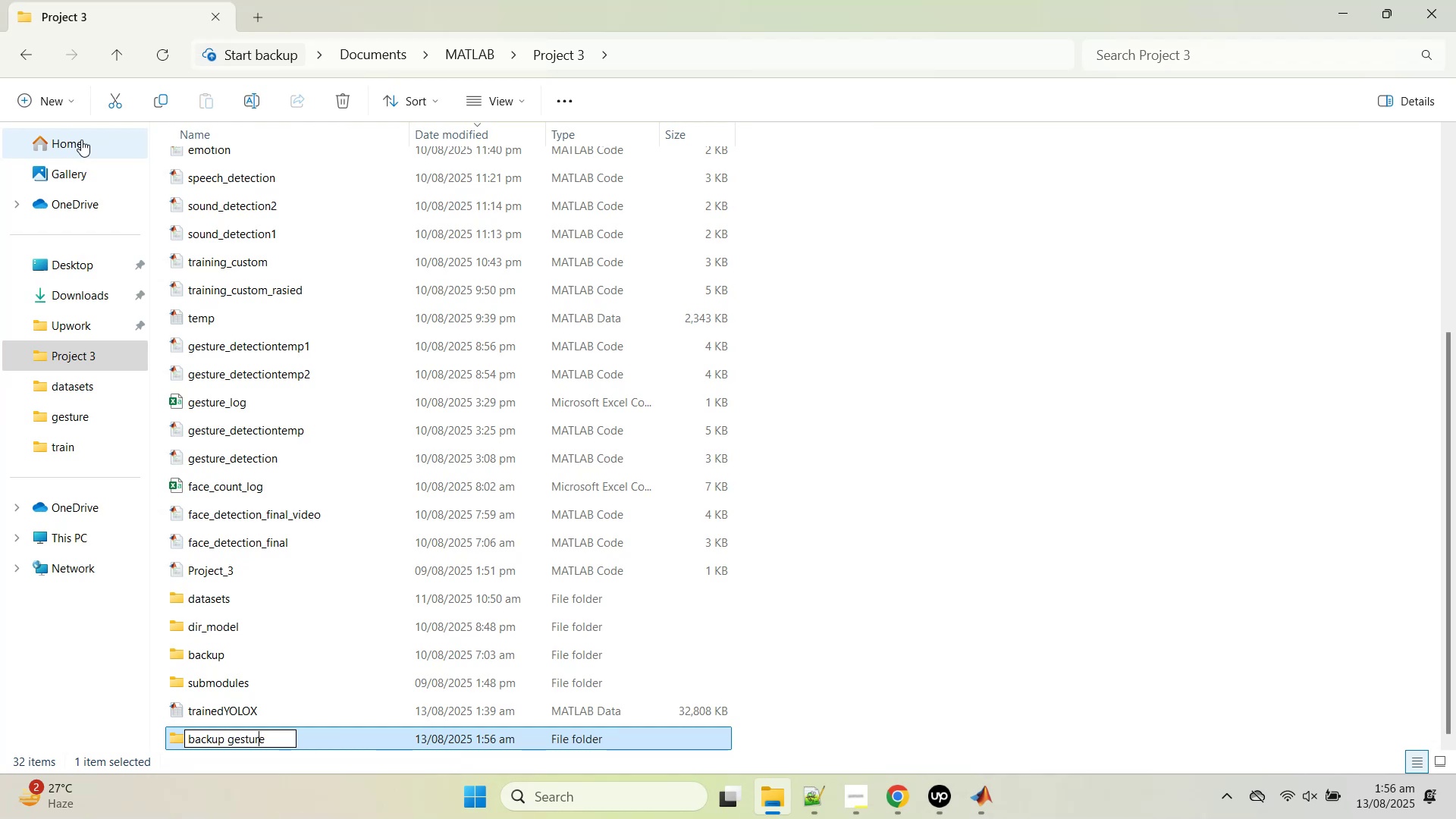 
key(ArrowLeft)
 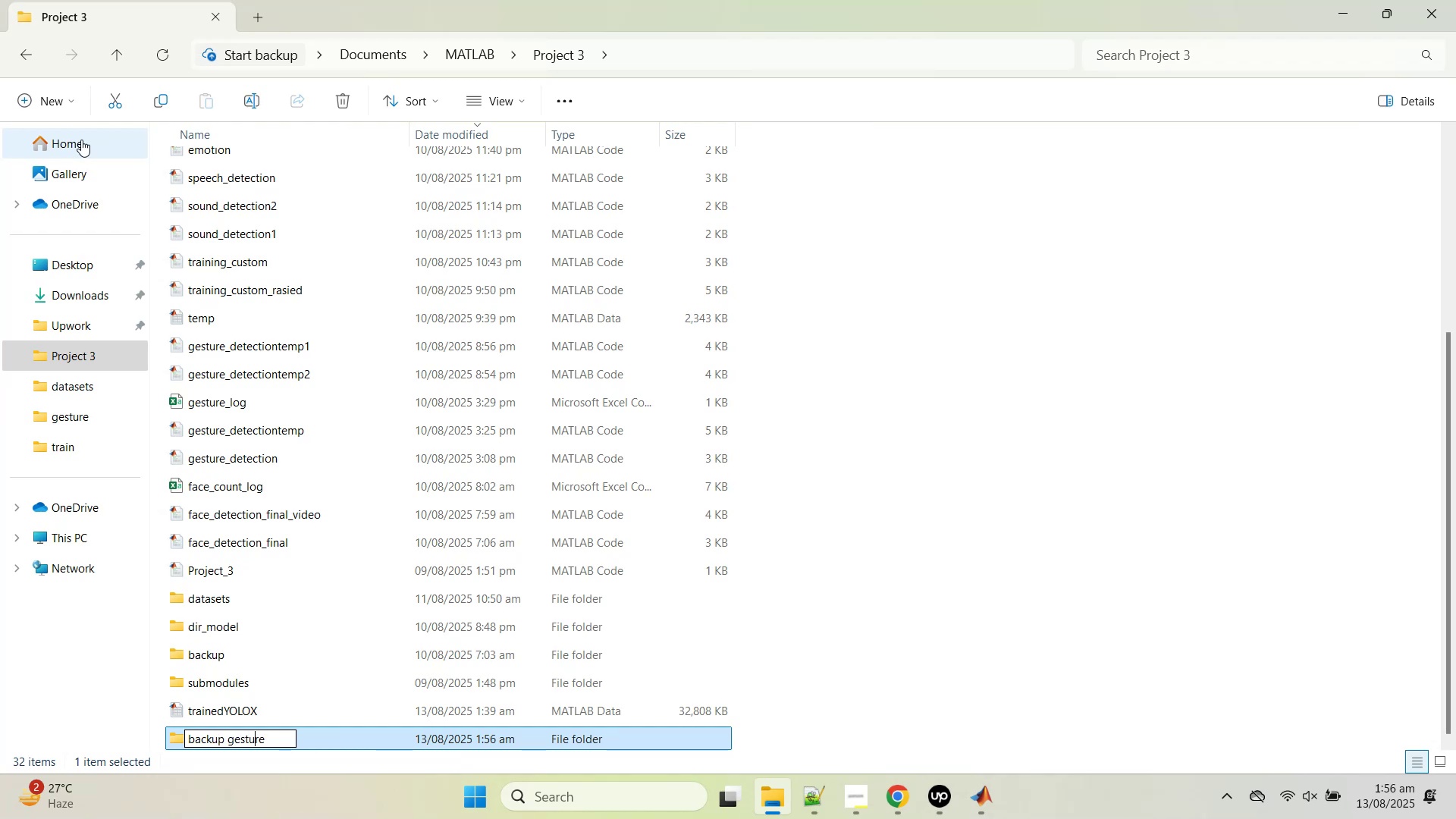 
key(ArrowLeft)
 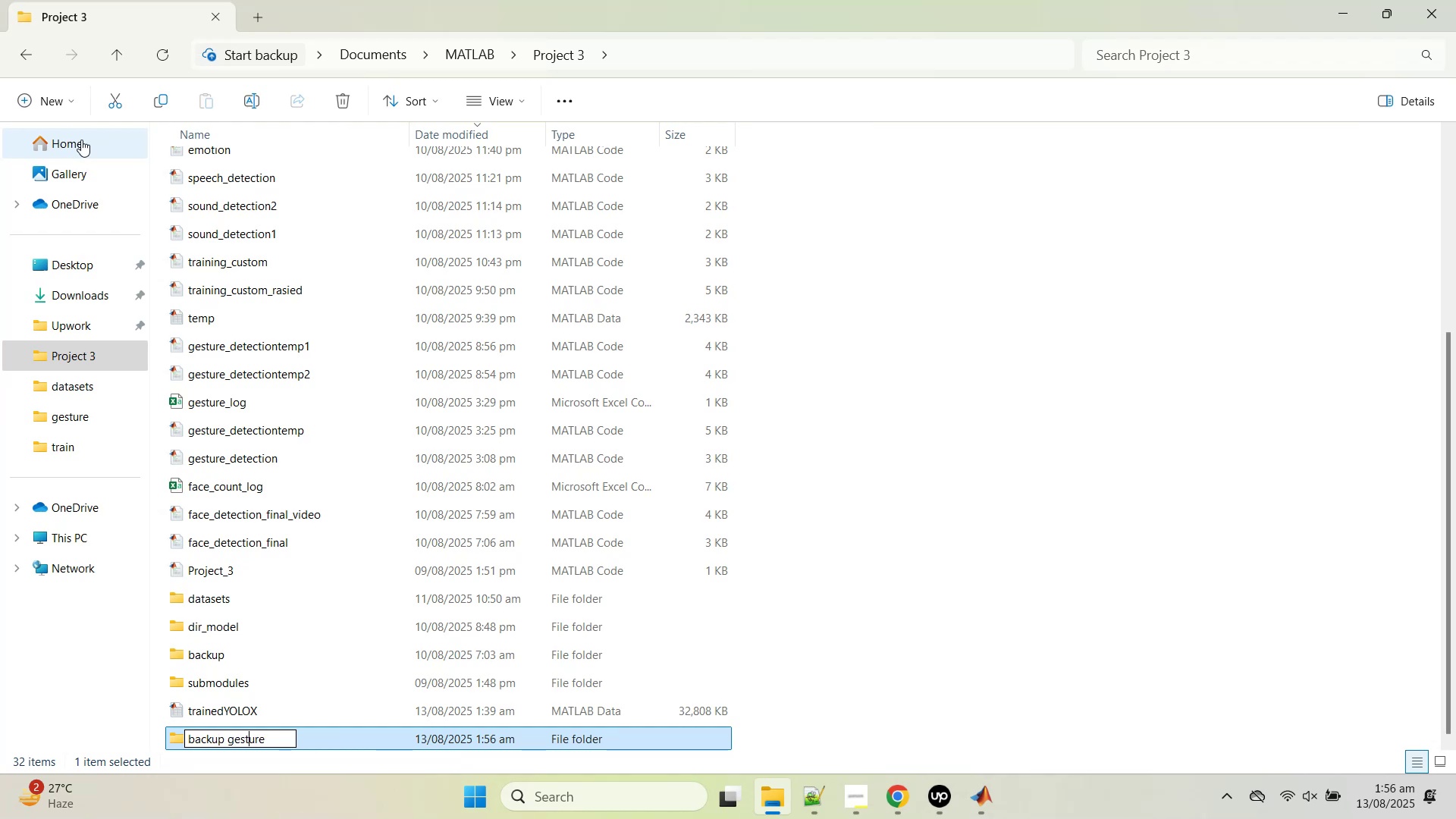 
key(ArrowLeft)
 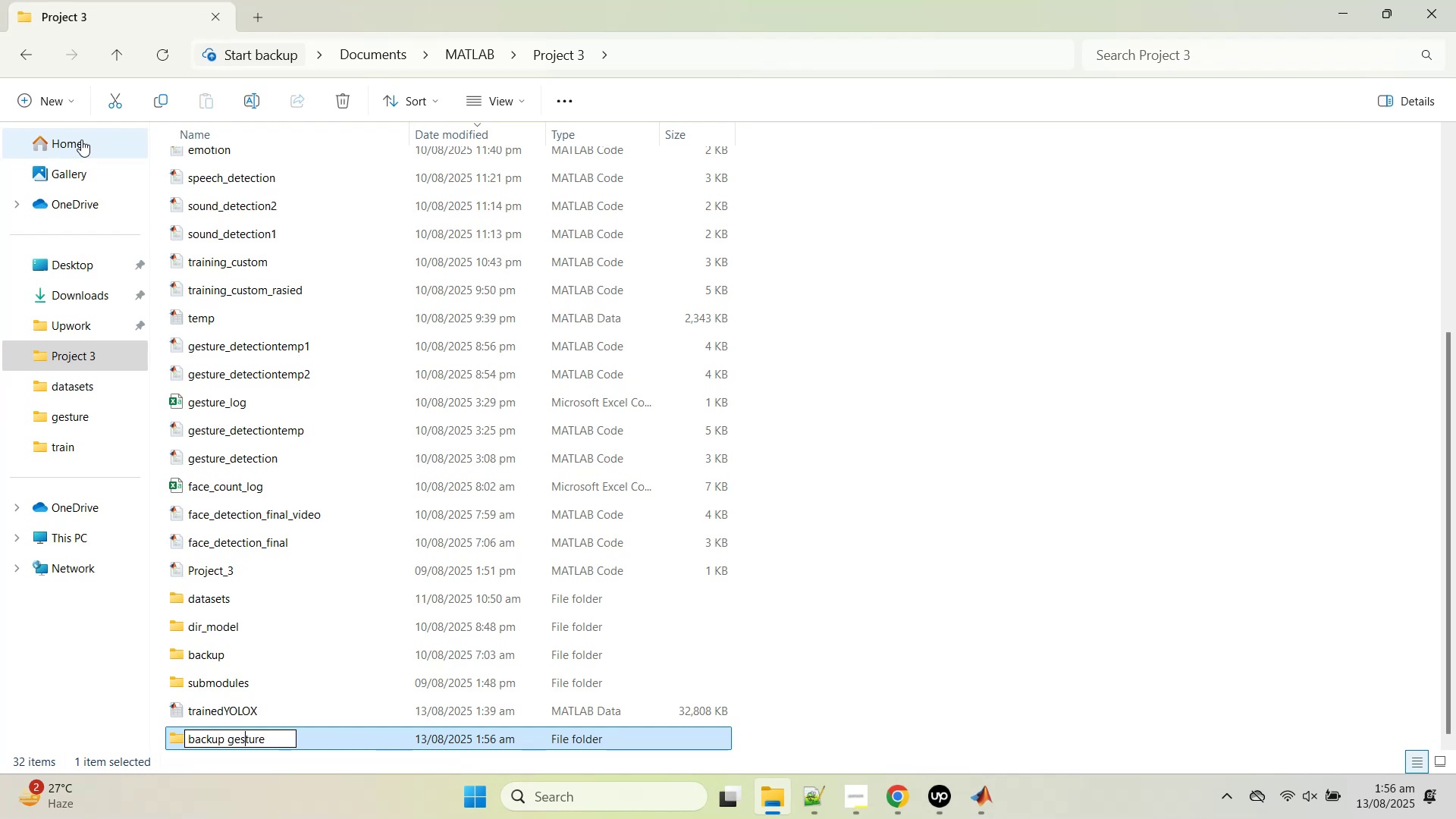 
key(ArrowLeft)
 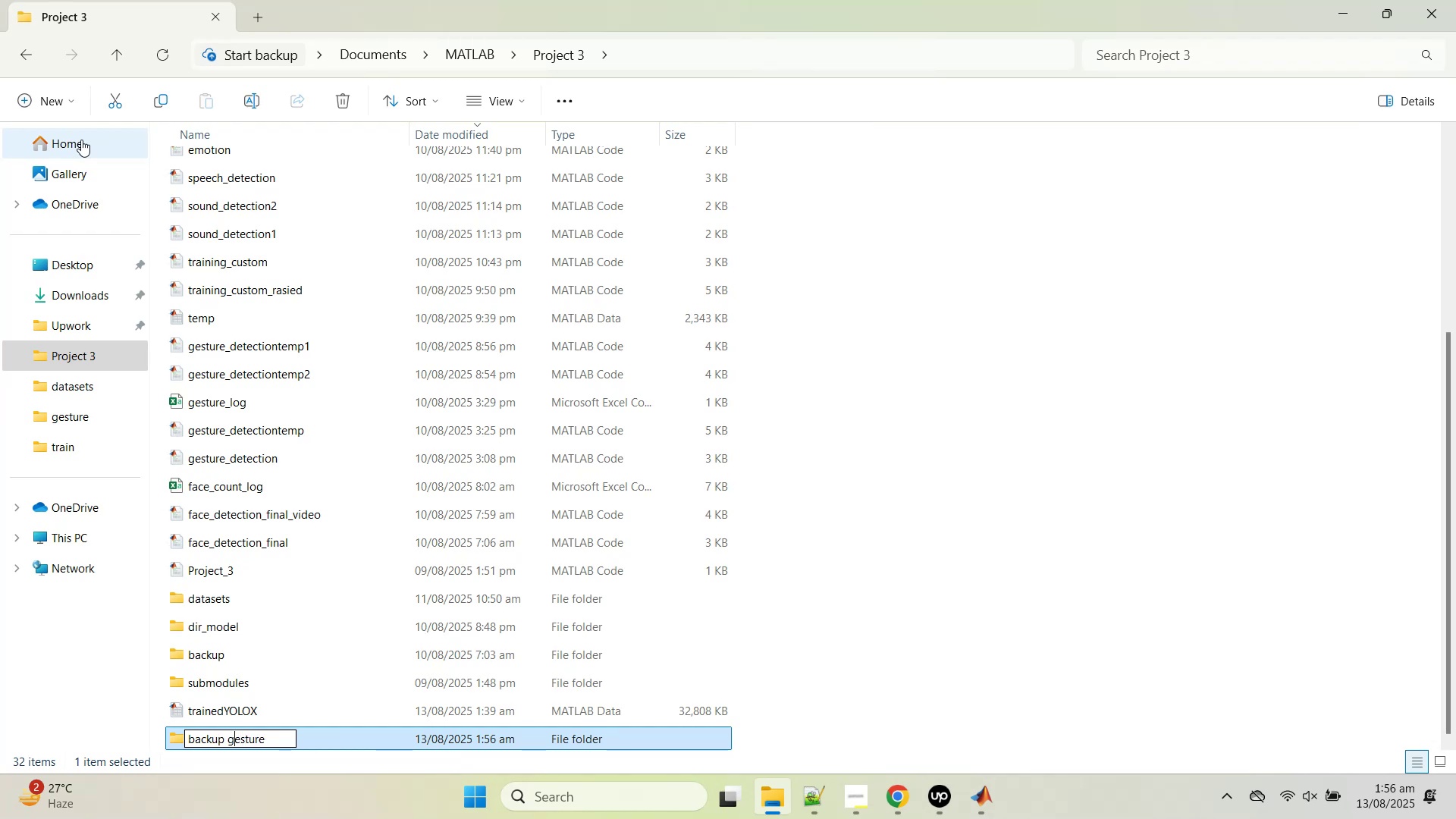 
key(Enter)
 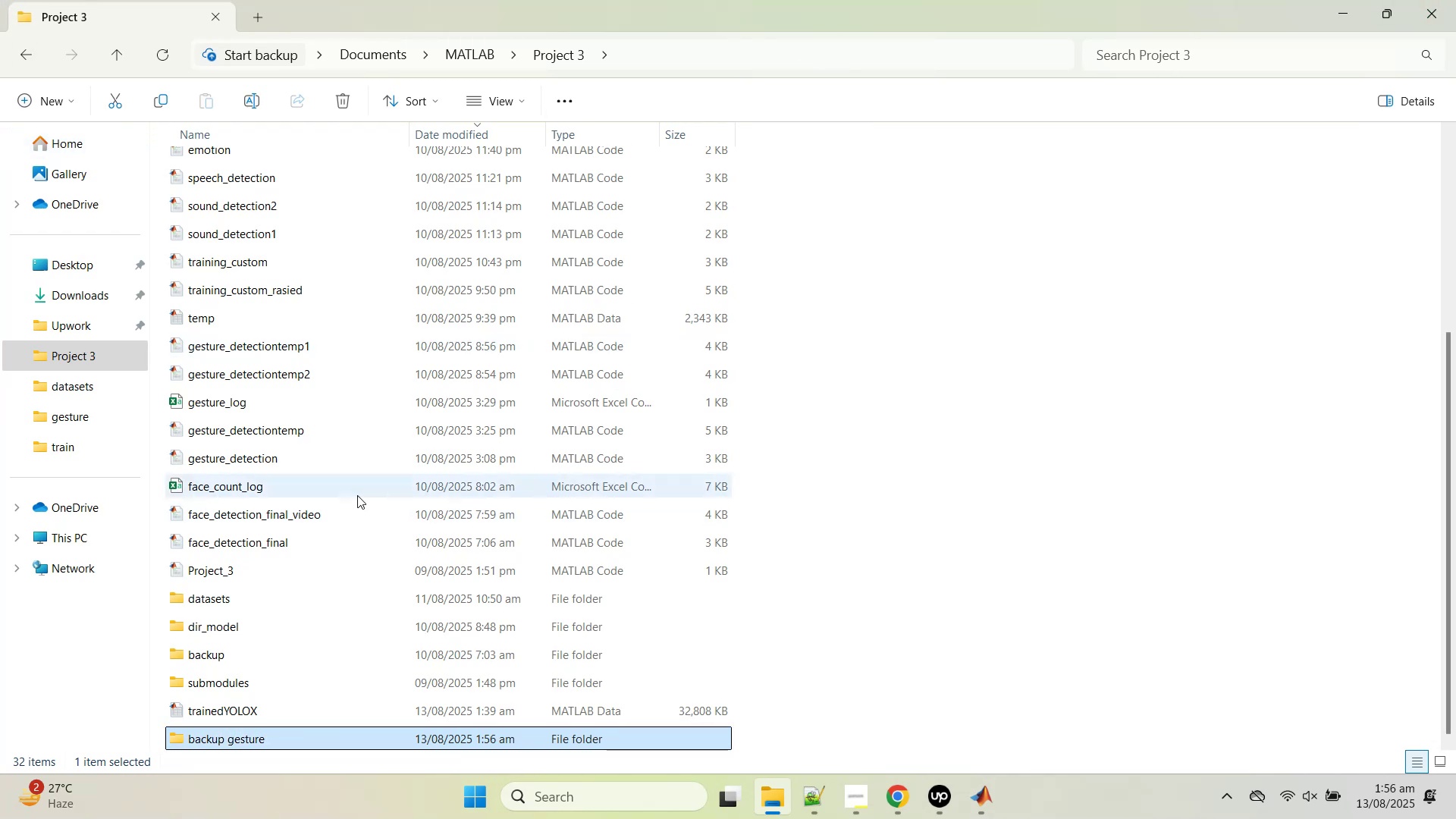 
wait(8.06)
 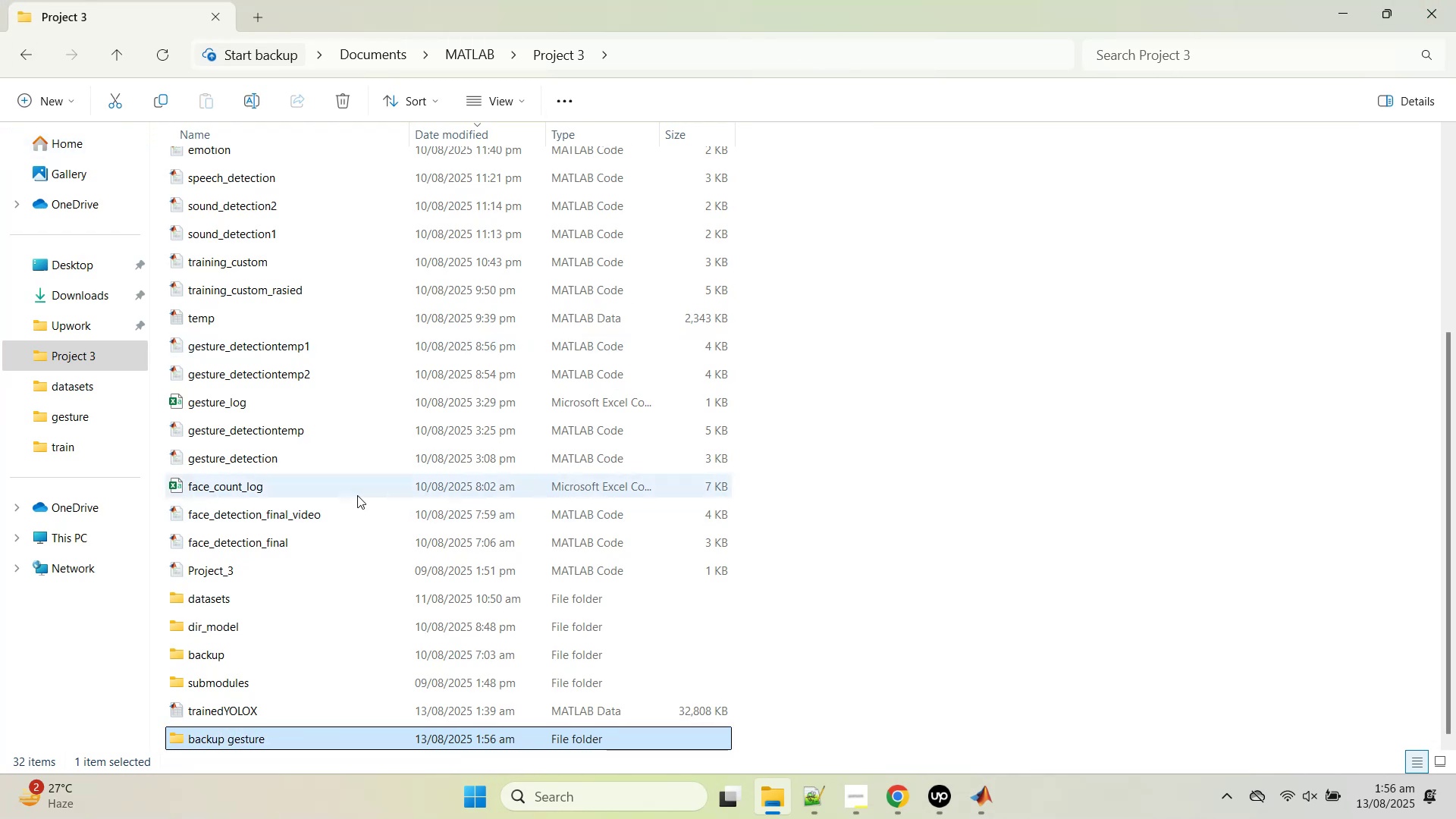 
mouse_move([253, 440])
 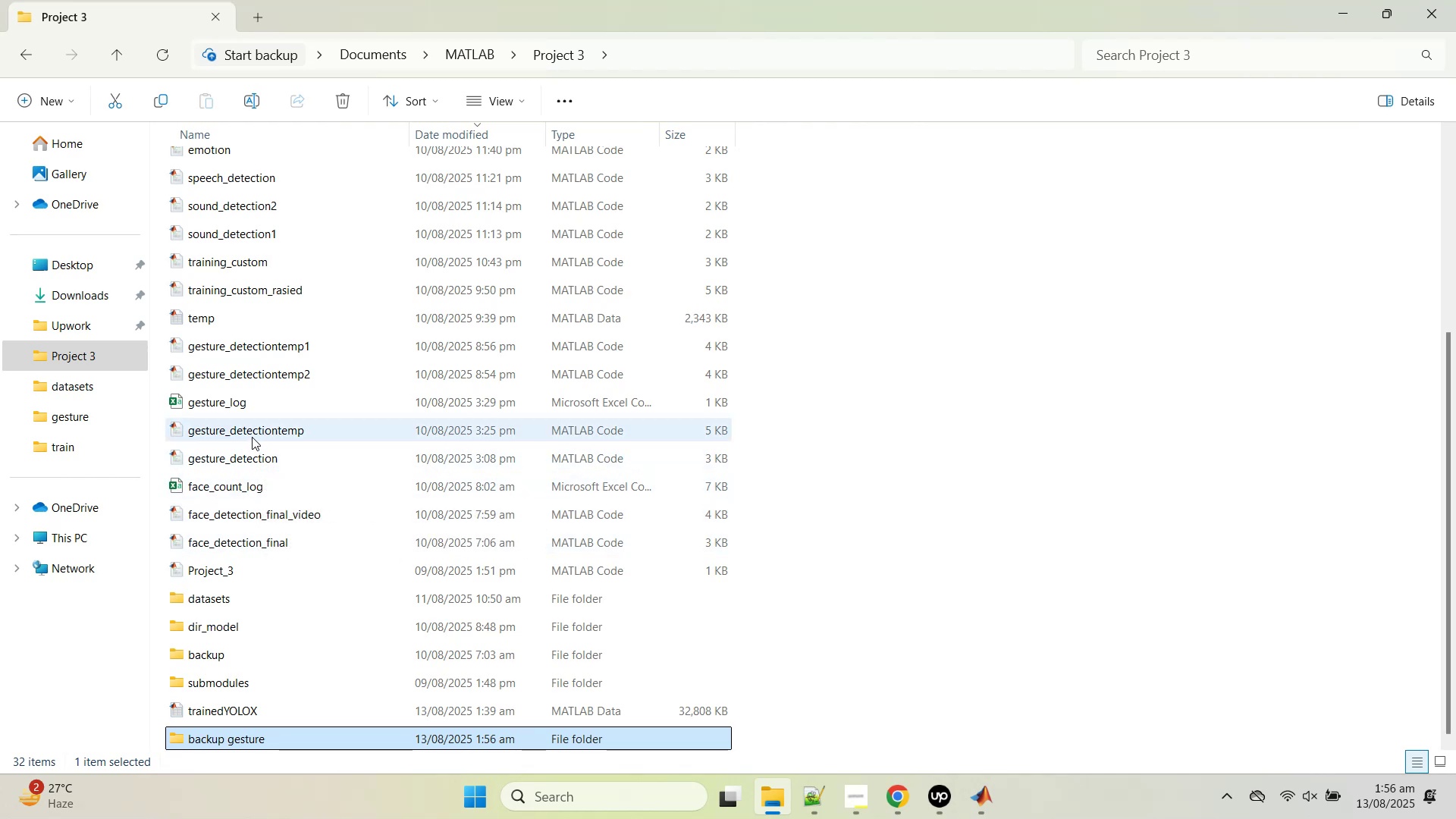 
left_click([245, 469])
 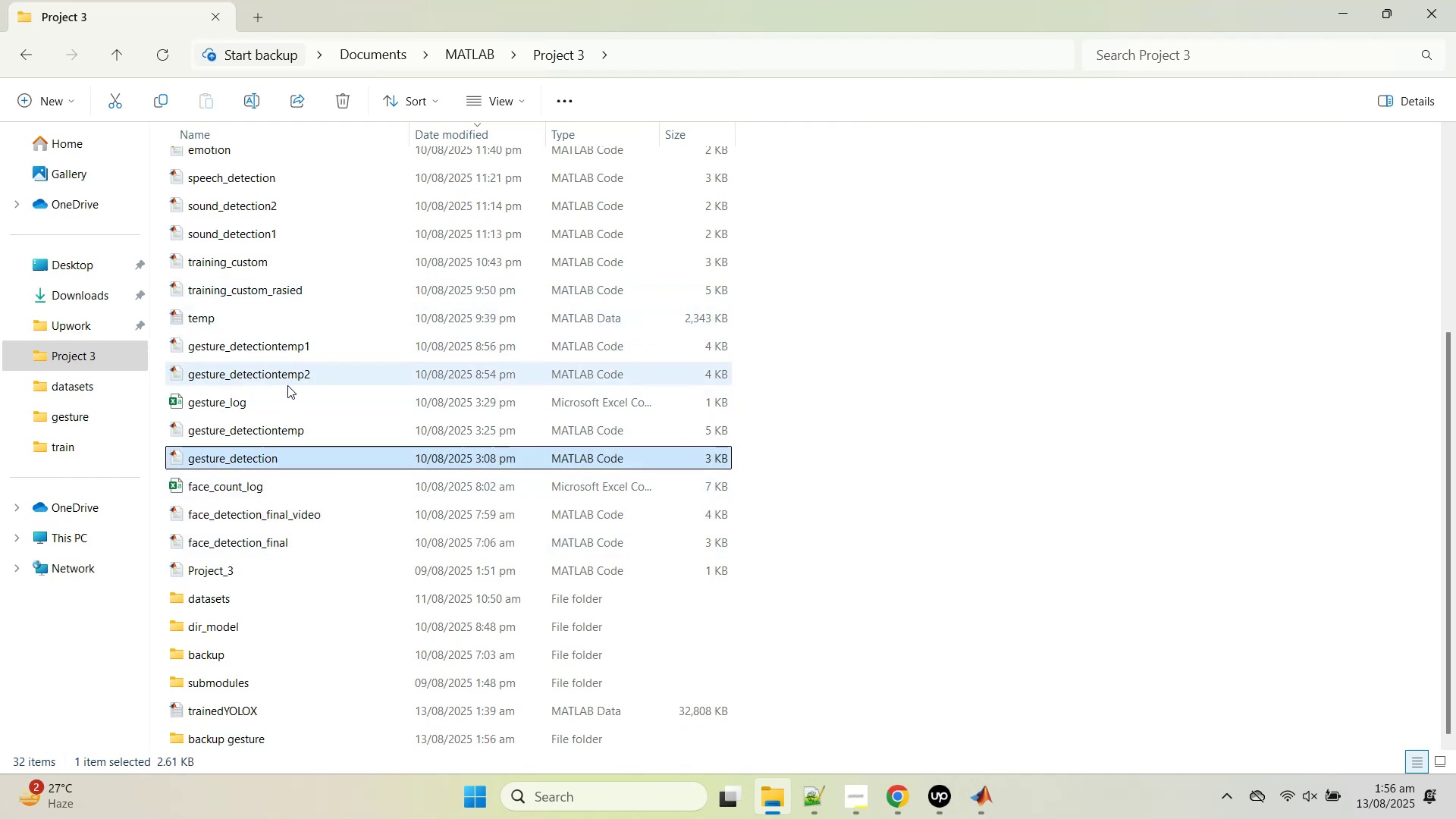 
scroll: coordinate [287, 385], scroll_direction: up, amount: 10.0
 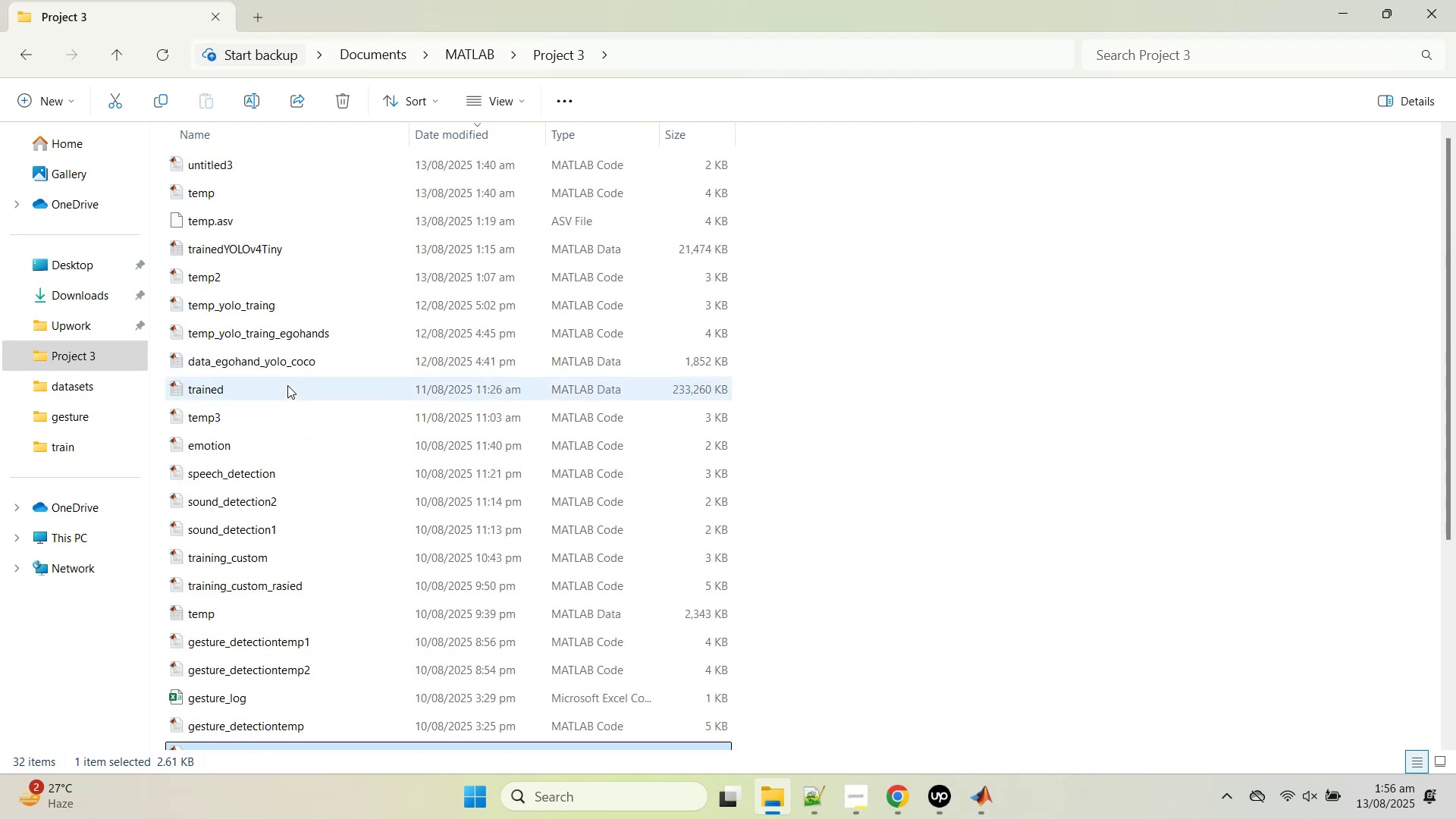 
hold_key(key=ShiftLeft, duration=0.82)
left_click([243, 168])
 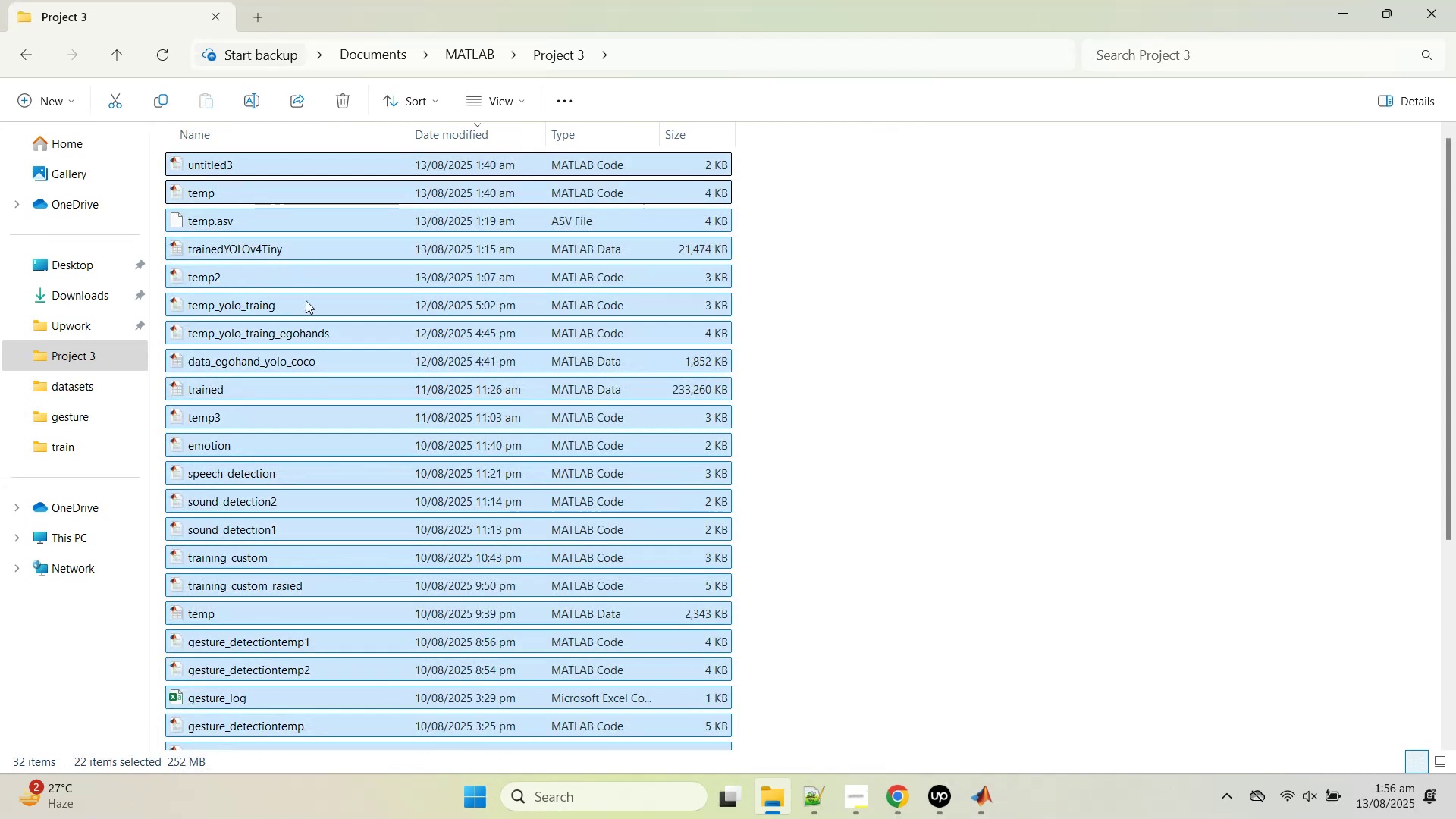 
scroll: coordinate [311, 327], scroll_direction: down, amount: 3.0
 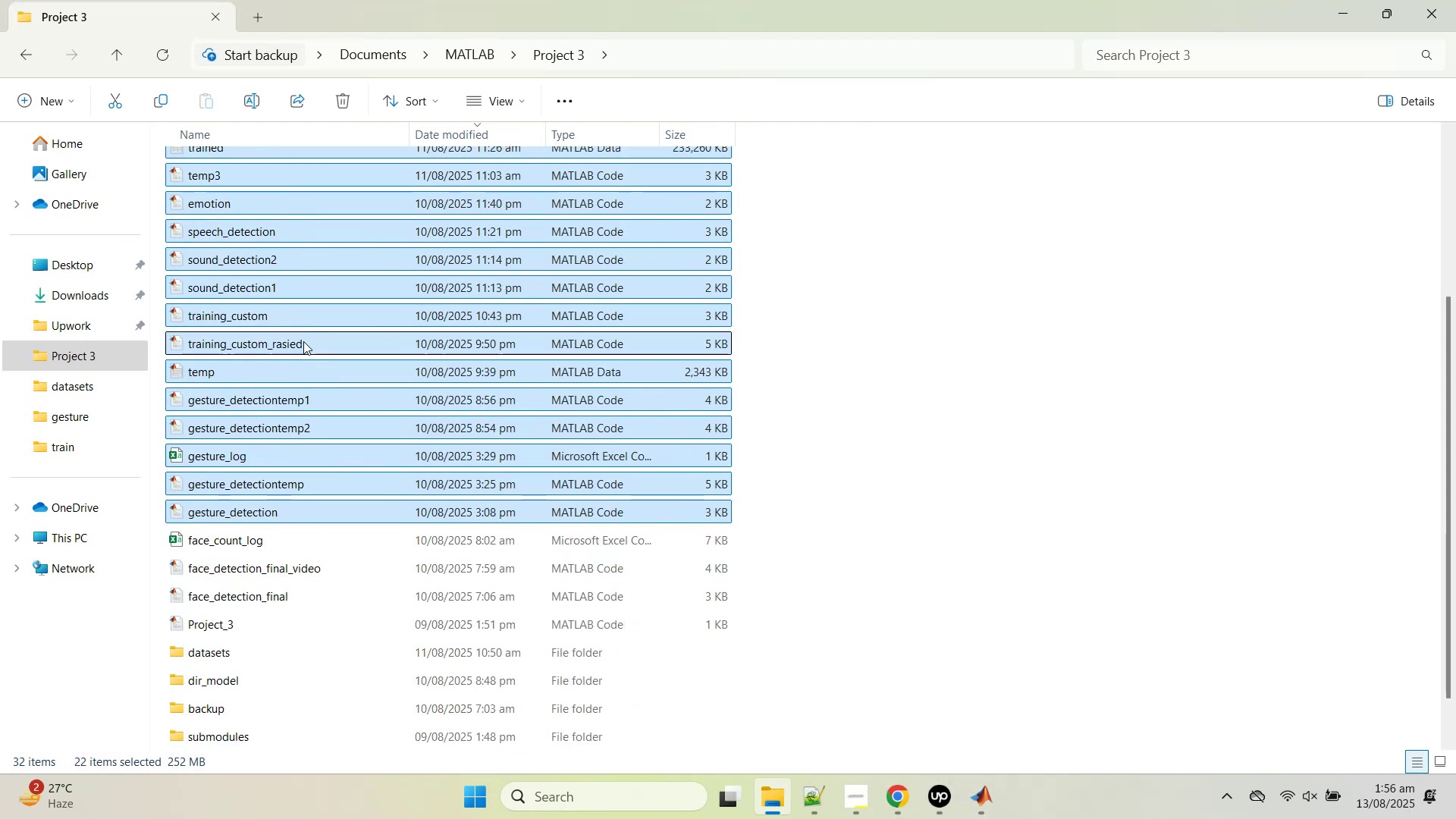 
hold_key(key=ControlLeft, duration=1.5)
left_click([271, 290])
 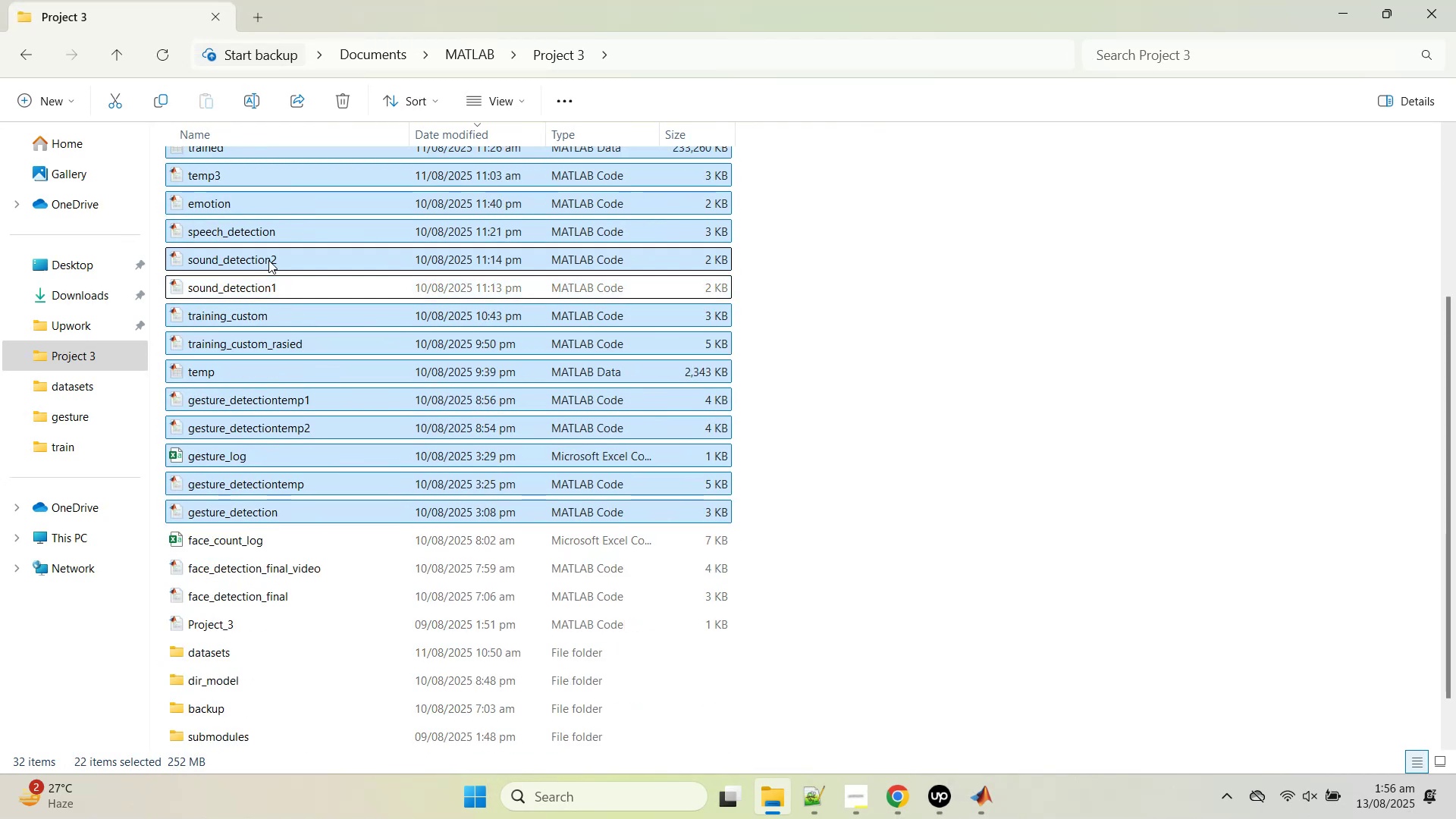 
left_click([268, 259])
 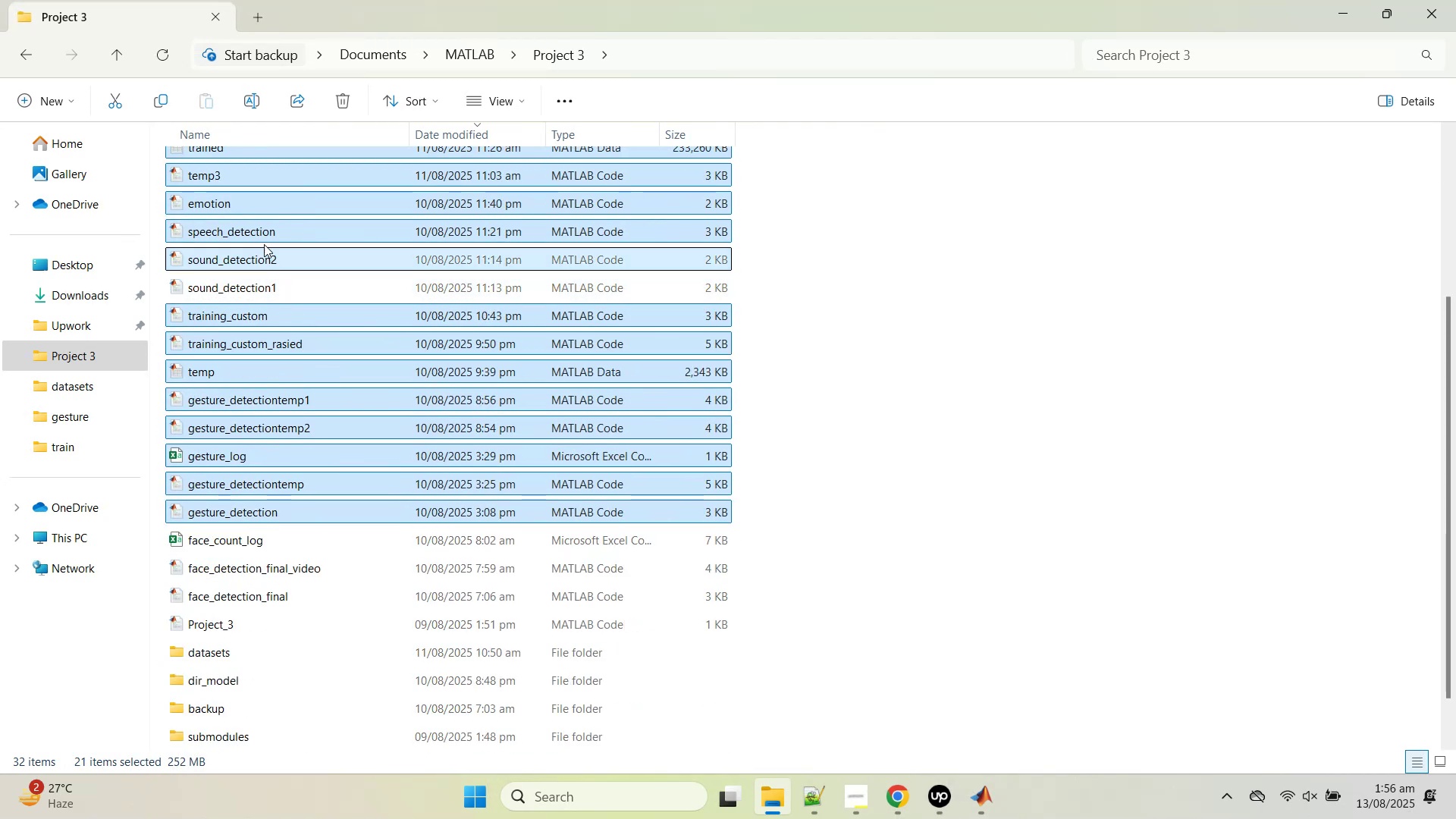 
left_click([262, 229])
 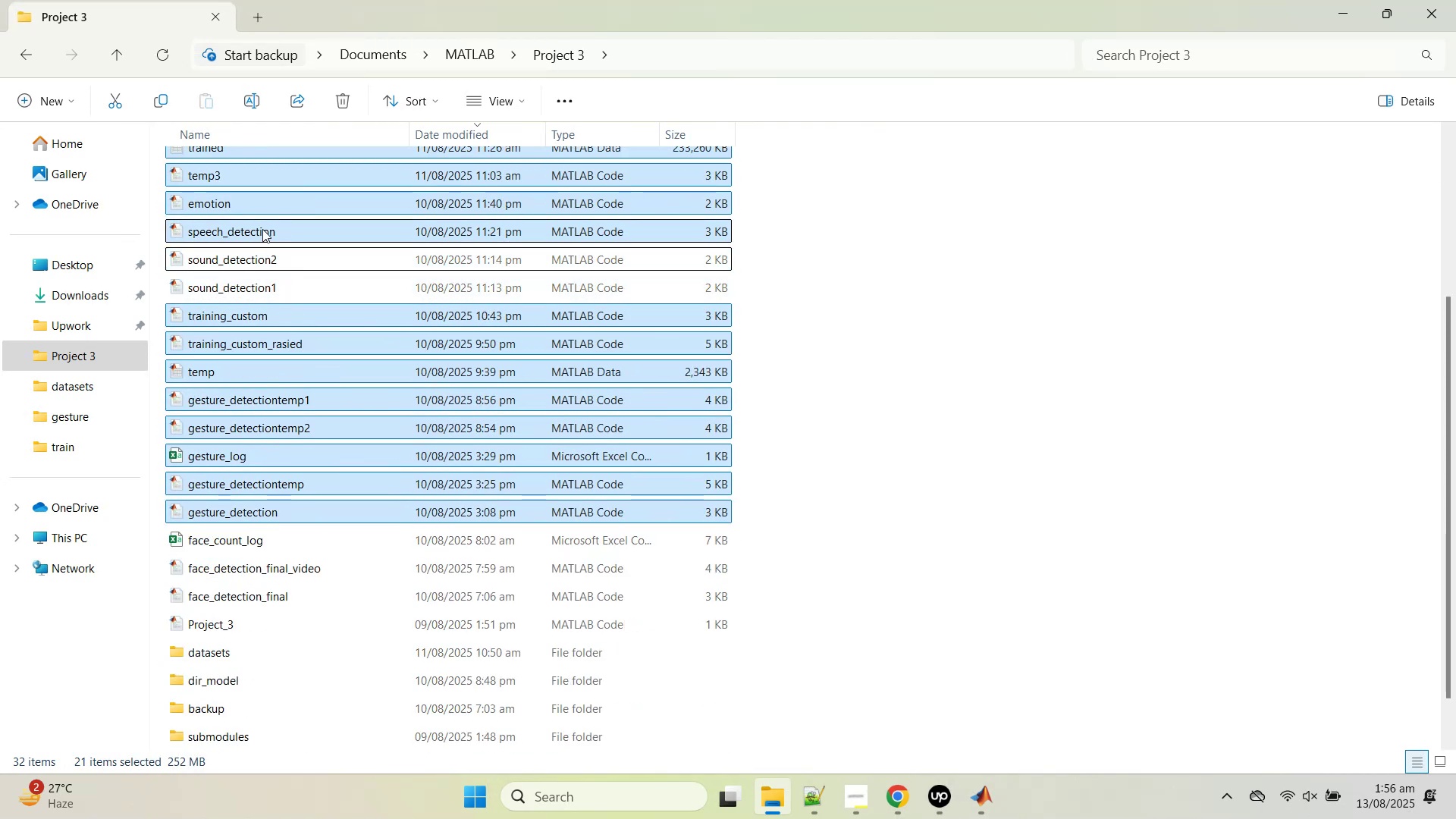 
hold_key(key=ControlLeft, duration=0.81)
 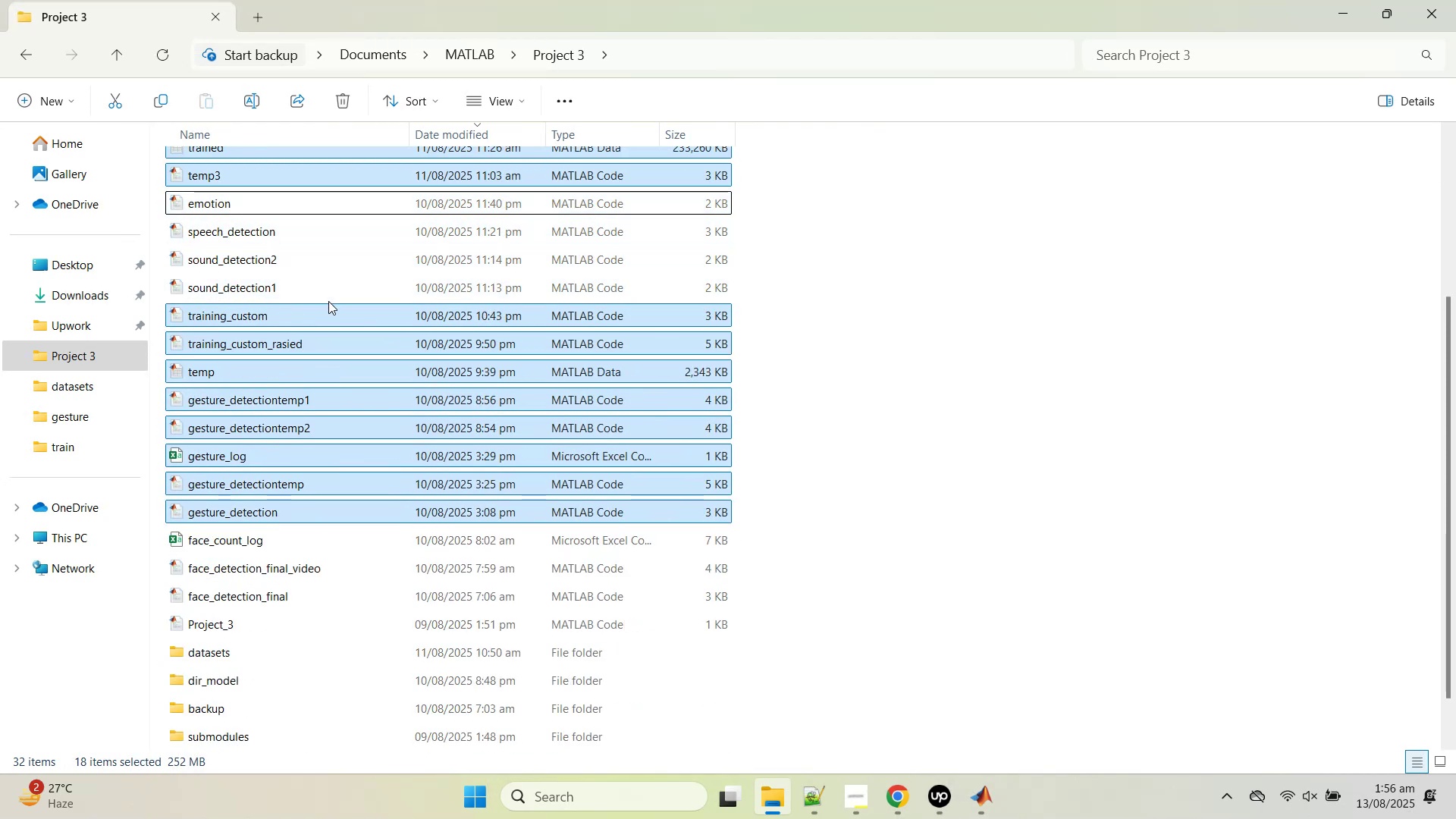 
scroll: coordinate [324, 312], scroll_direction: up, amount: 1.0
 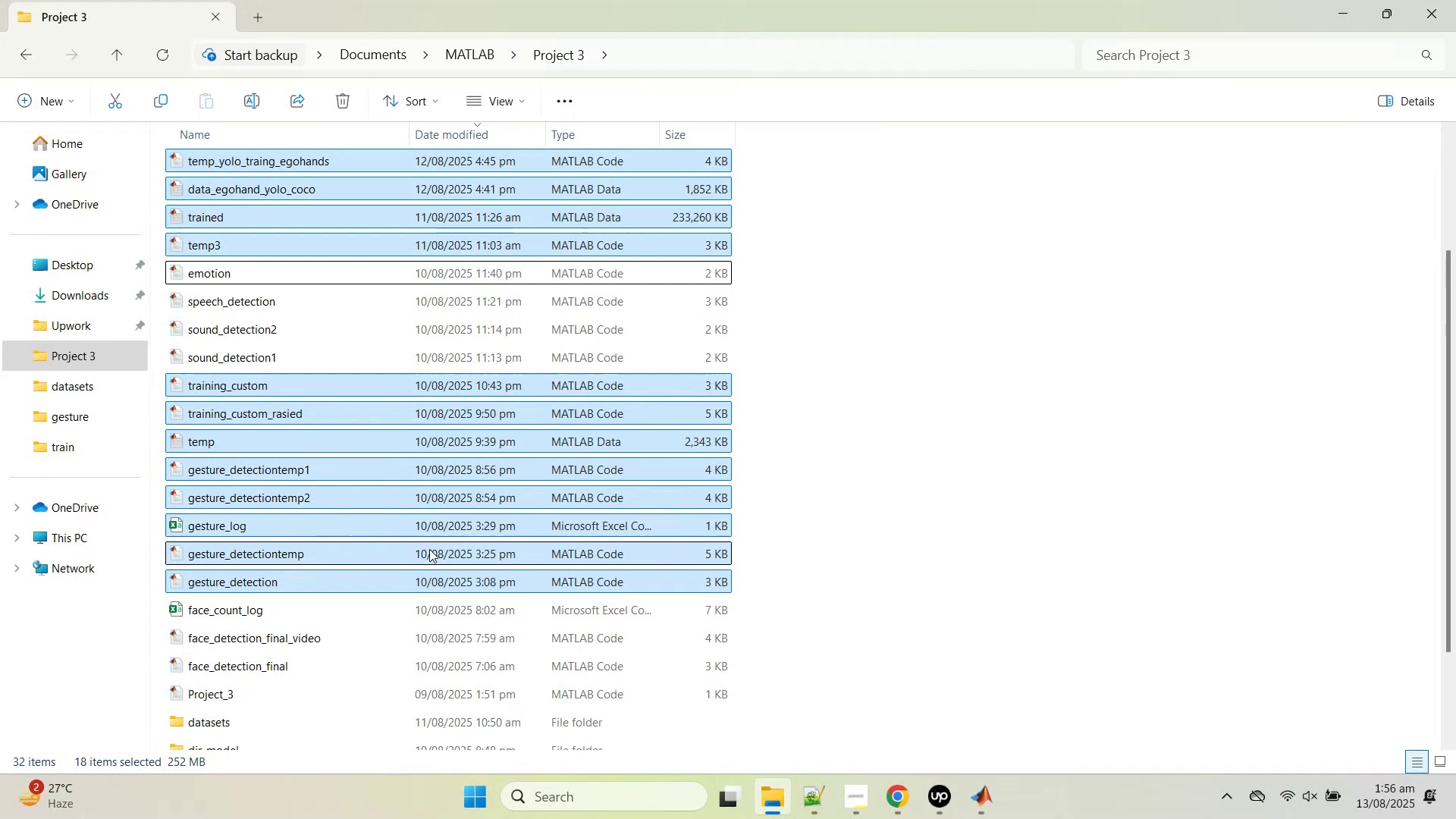 
scroll: coordinate [352, 552], scroll_direction: down, amount: 2.0
 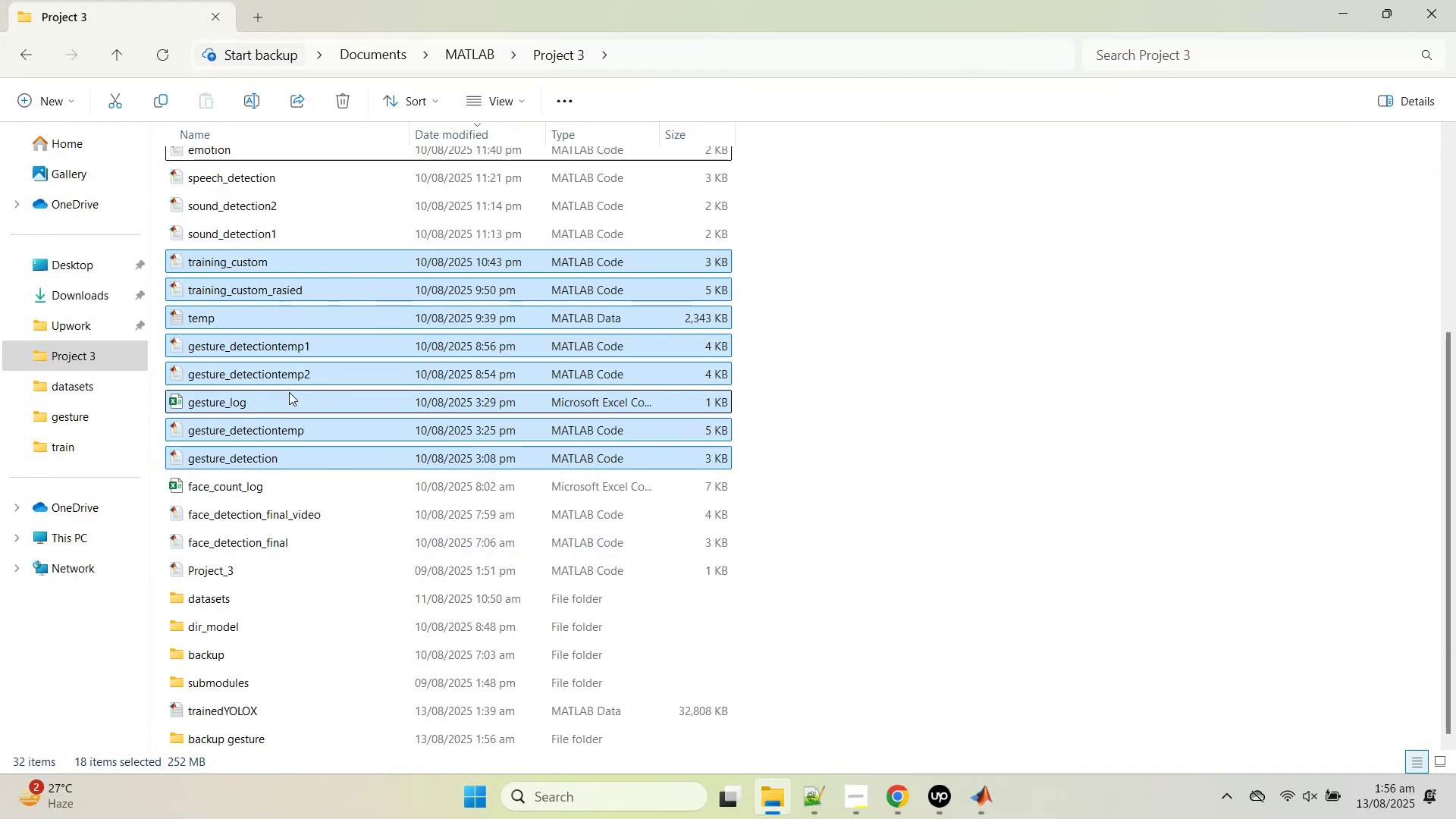 
left_click_drag(start_coordinate=[278, 399], to_coordinate=[376, 742])
 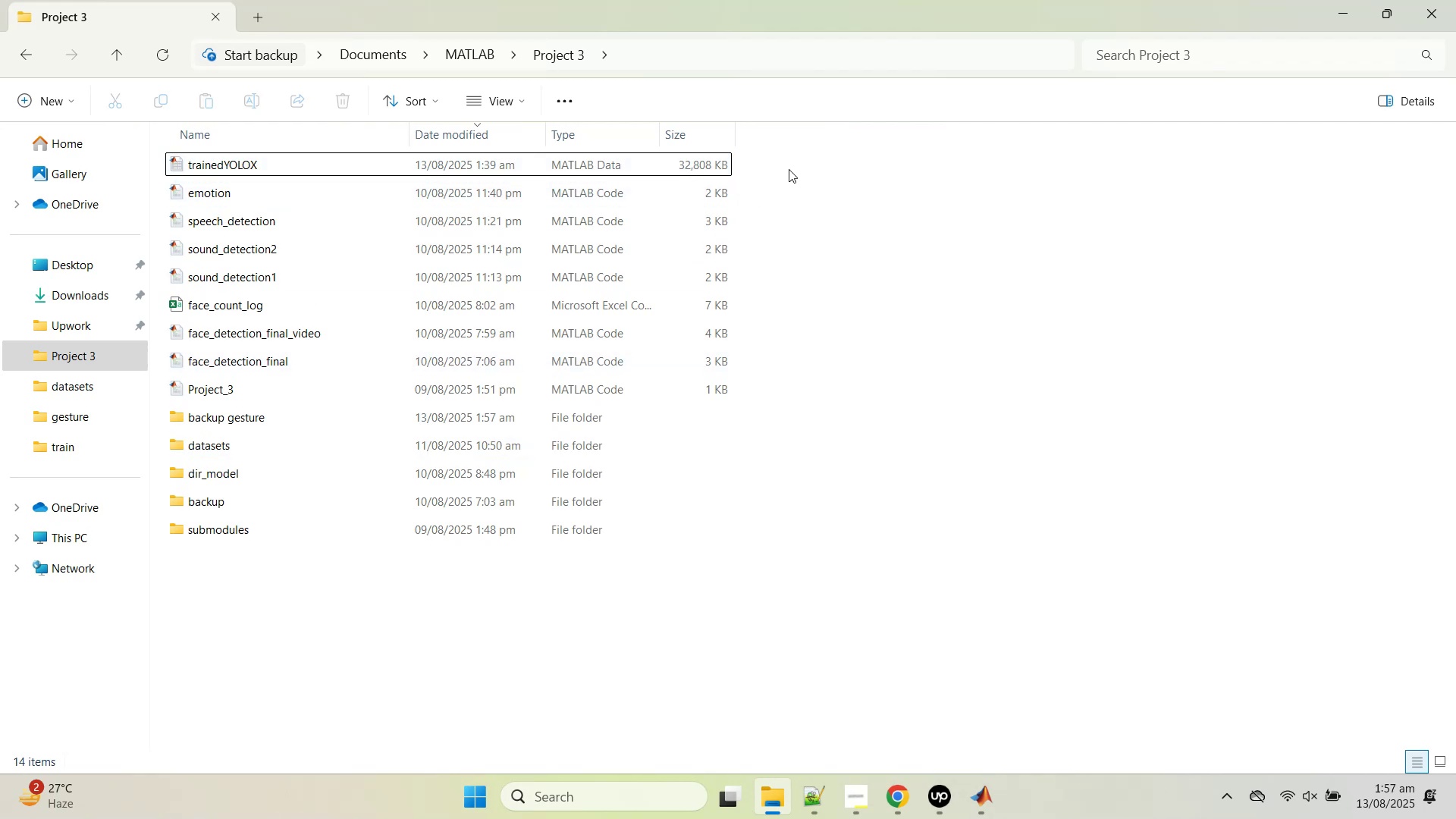 
wait(7.71)
 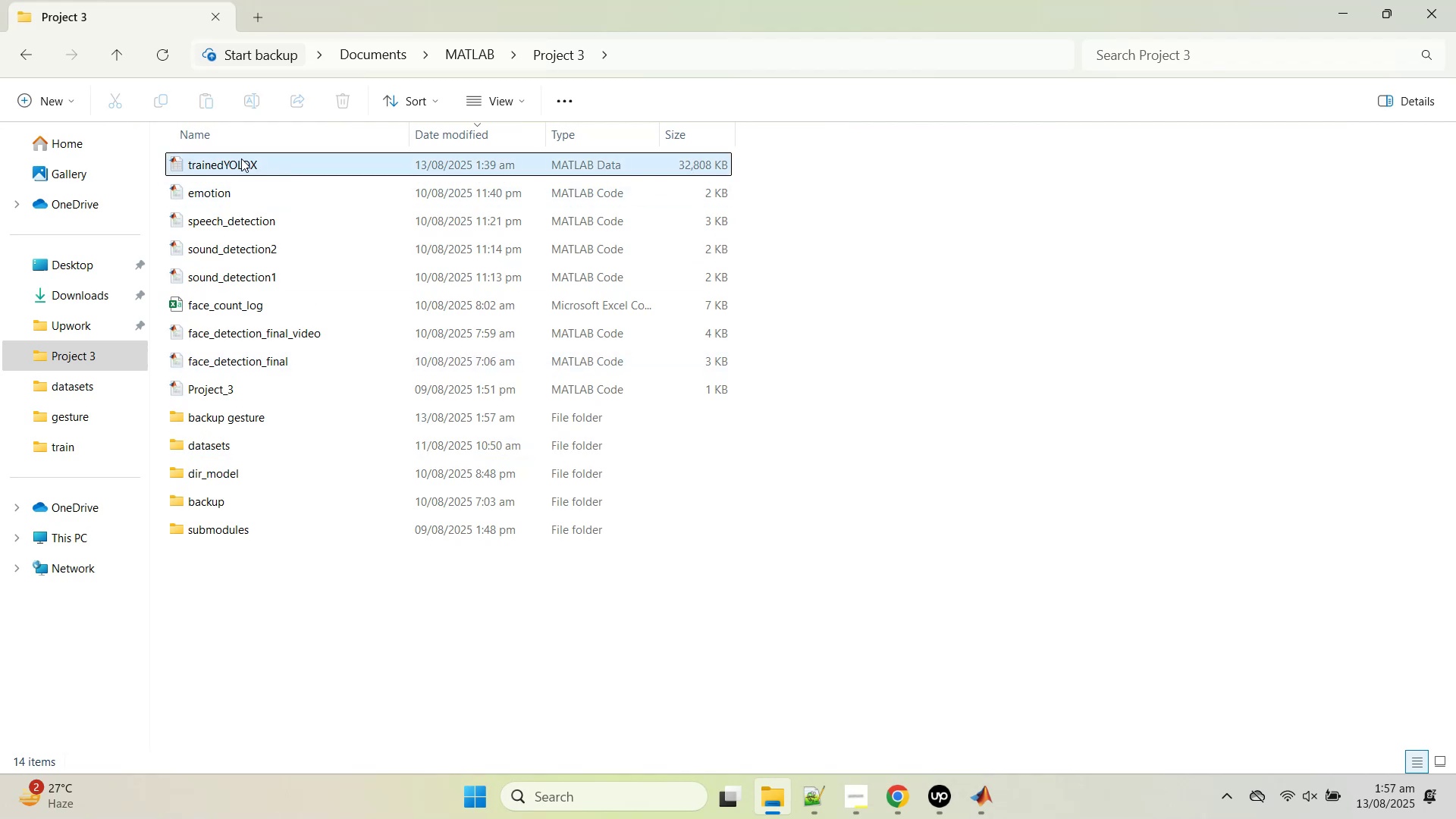 
left_click([656, 173])
 